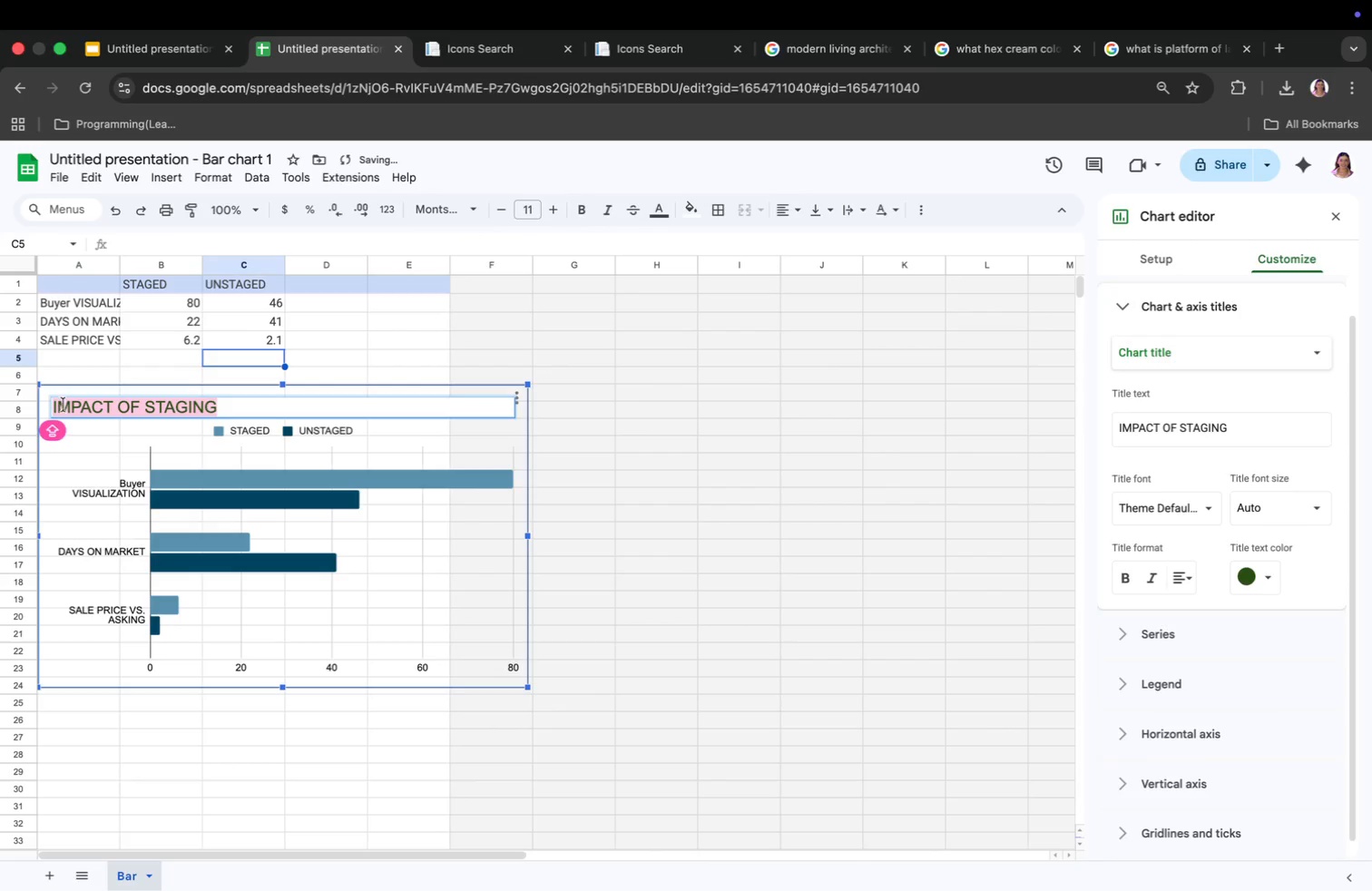 
left_click([57, 405])
 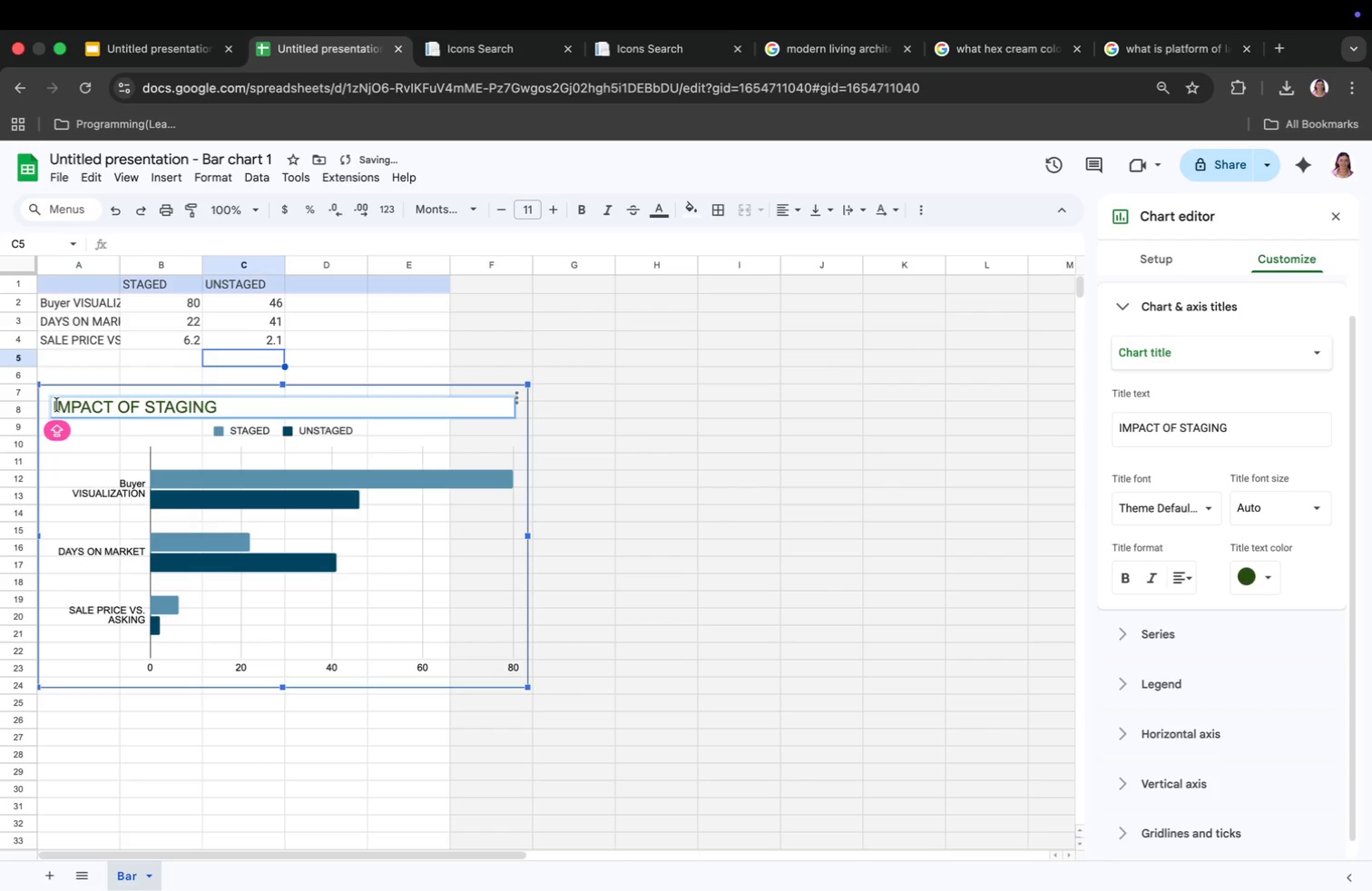 
key(ArrowLeft)
 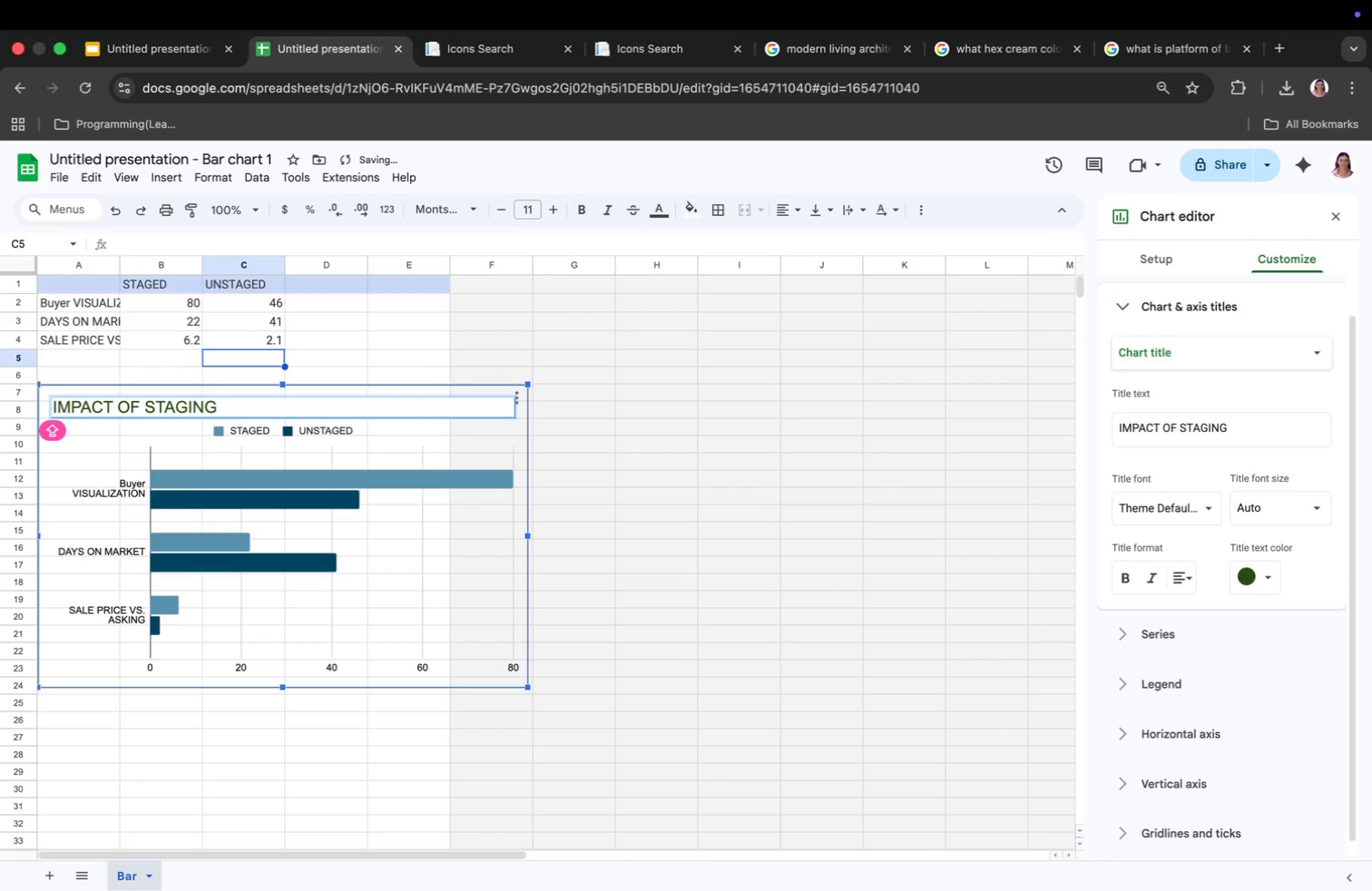 
key(Tab)
 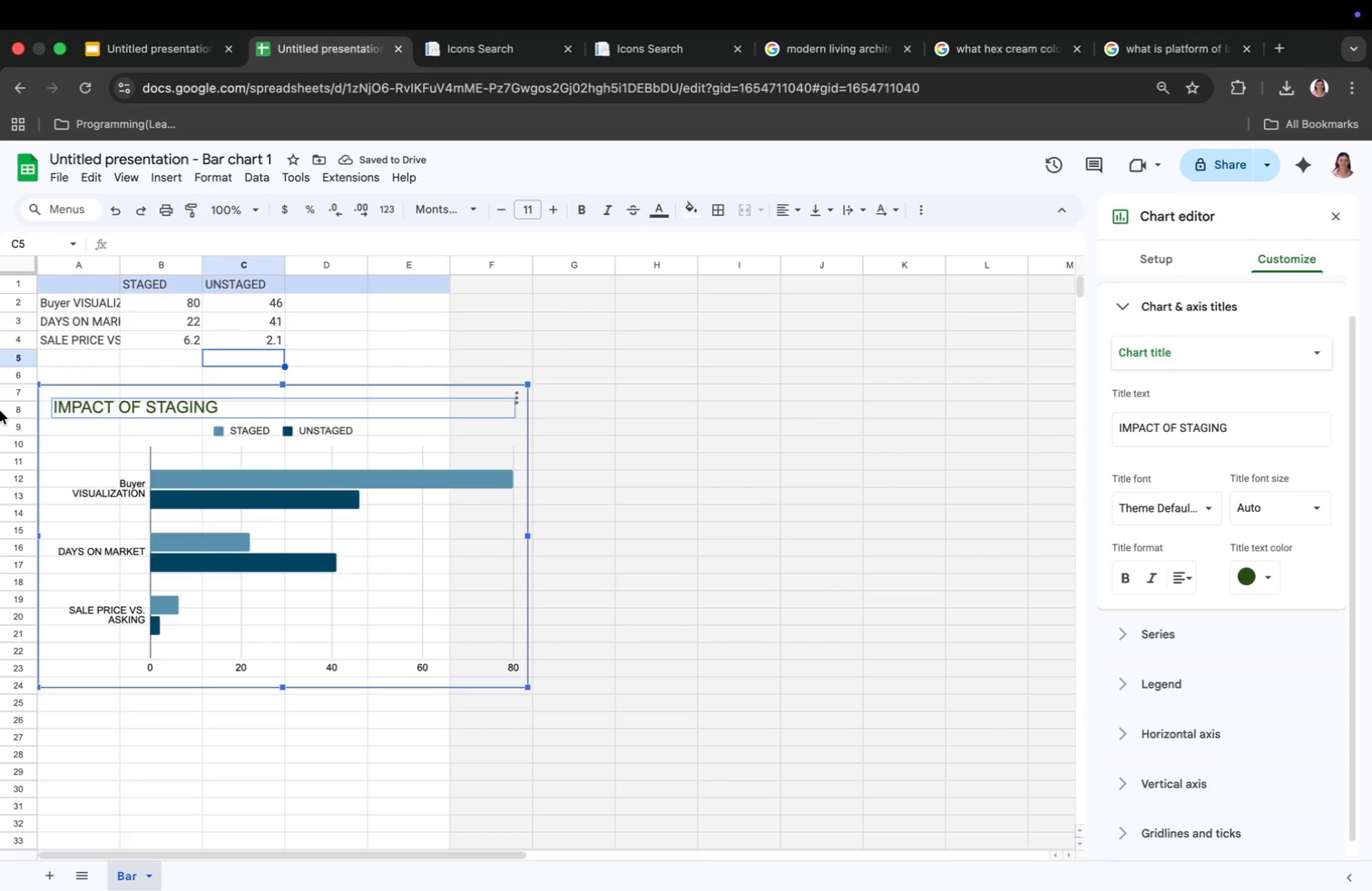 
left_click([62, 407])
 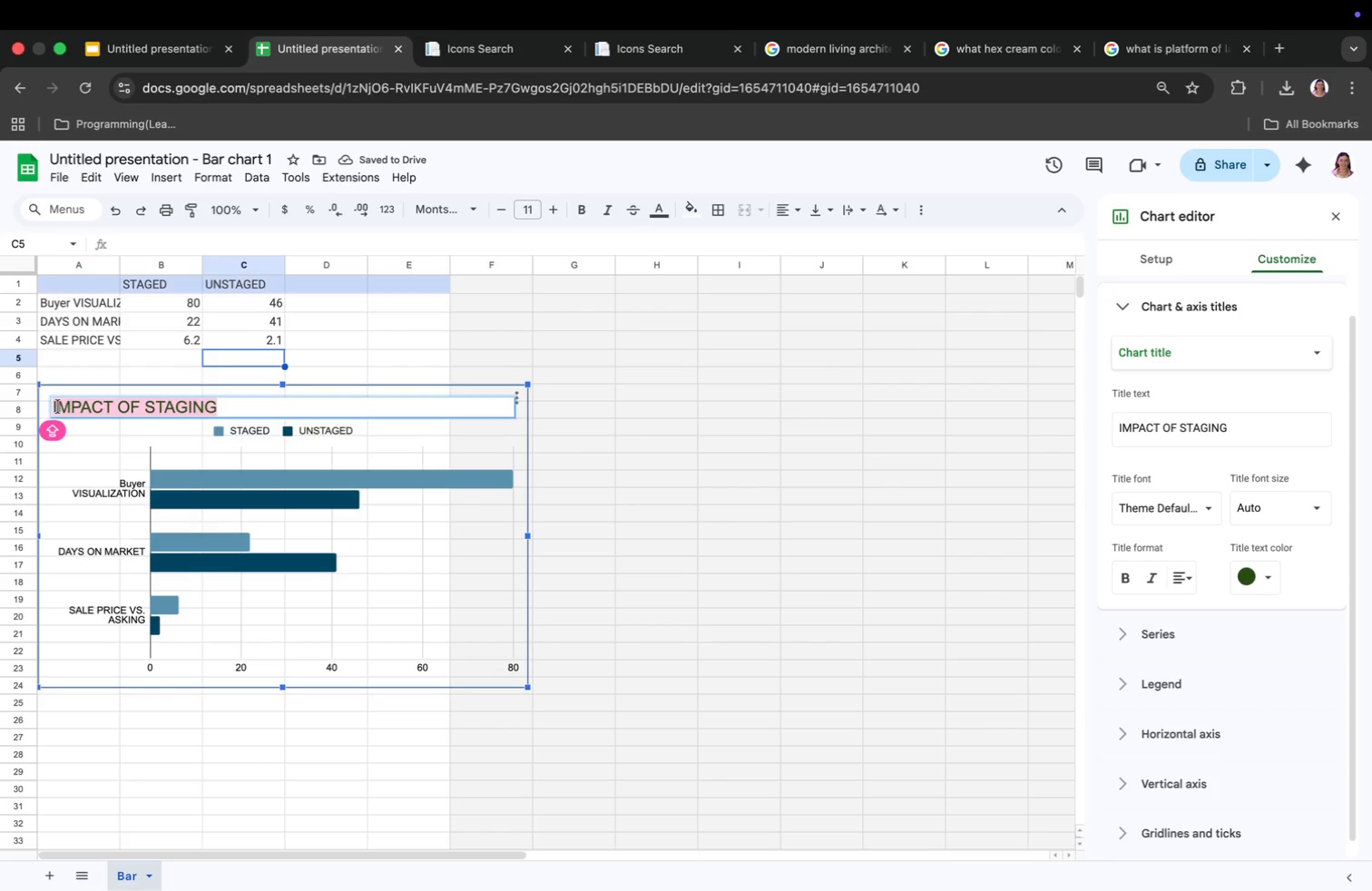 
left_click([53, 406])
 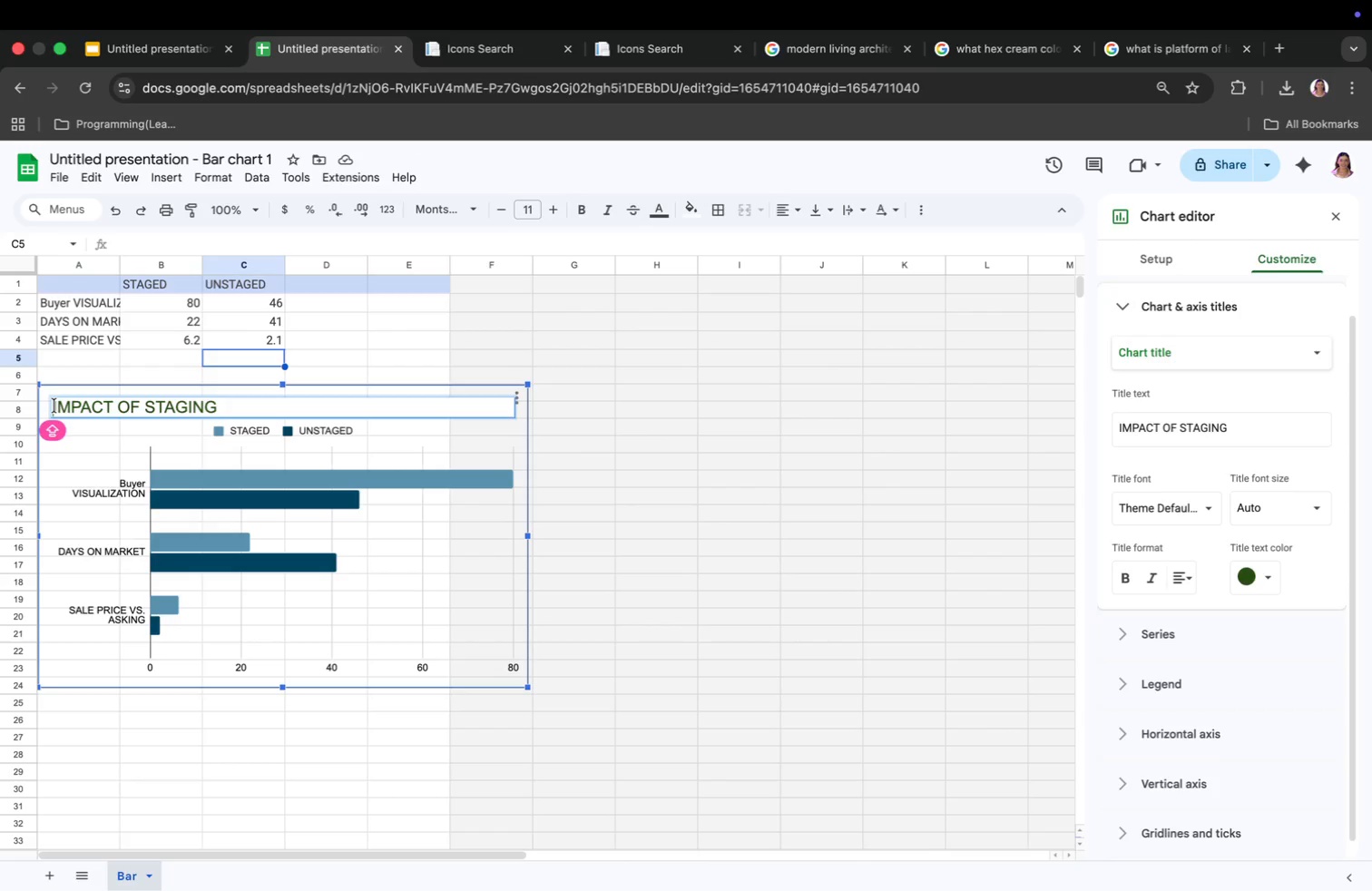 
key(Space)
 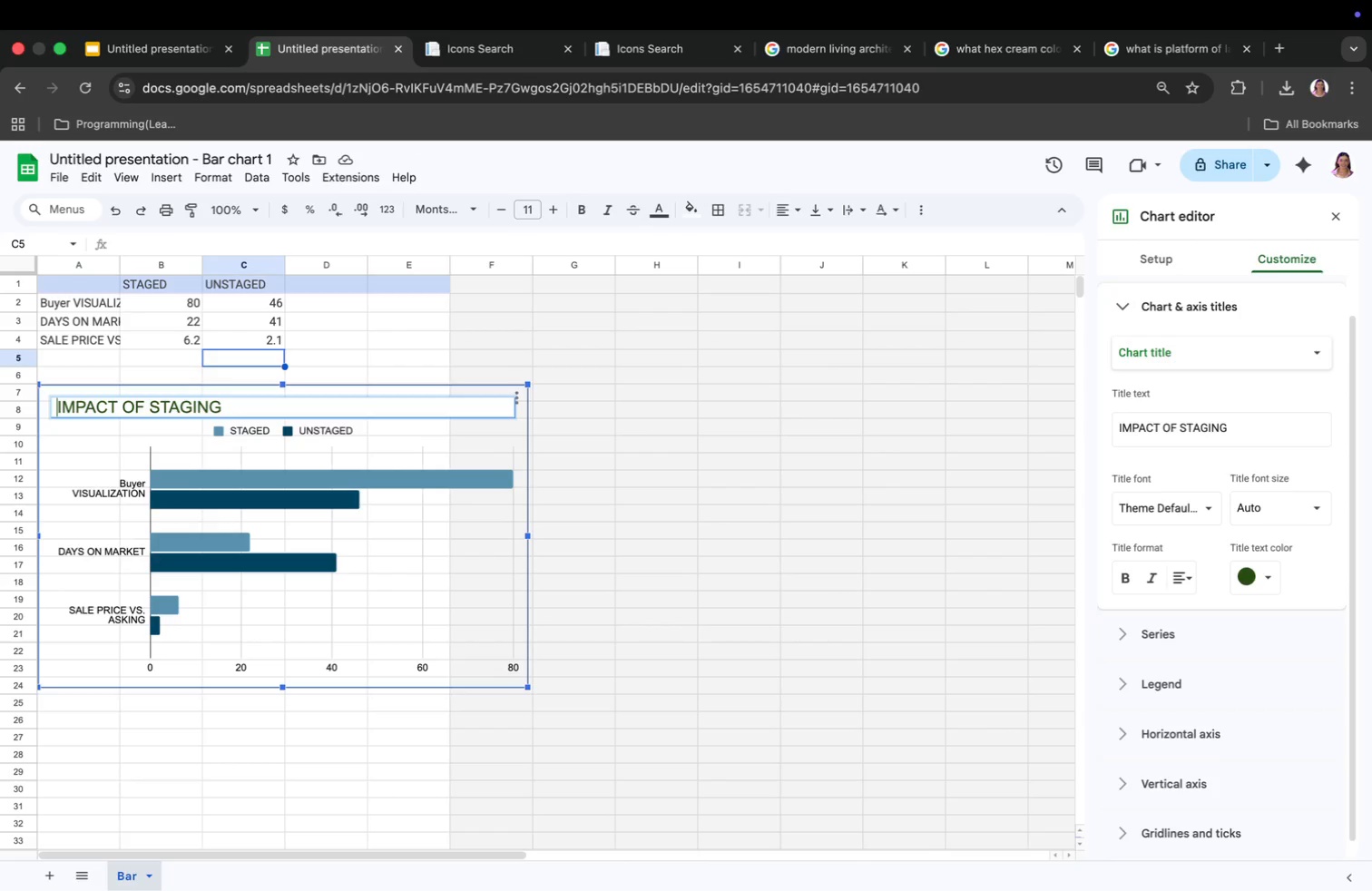 
key(Space)
 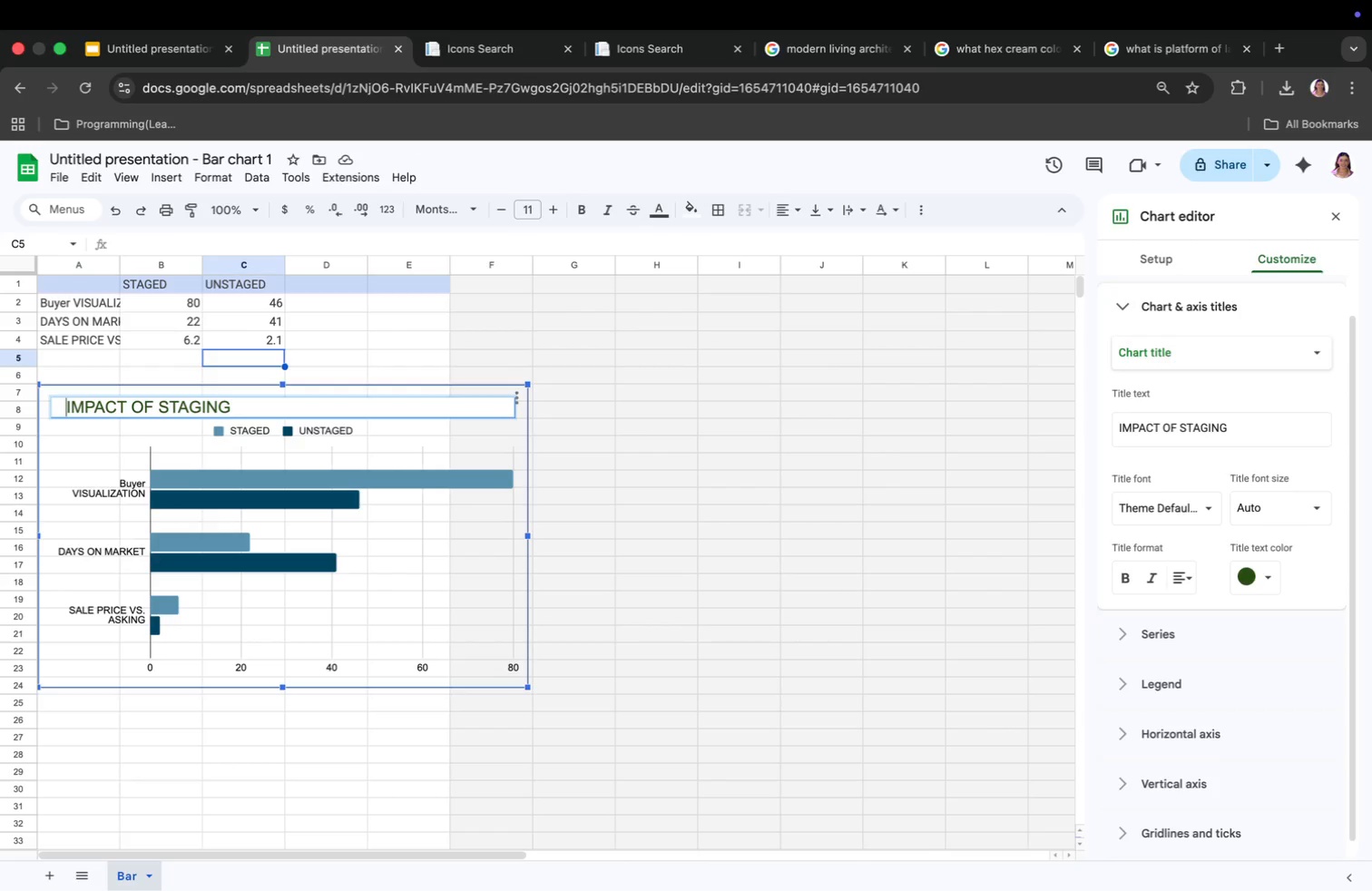 
key(Space)
 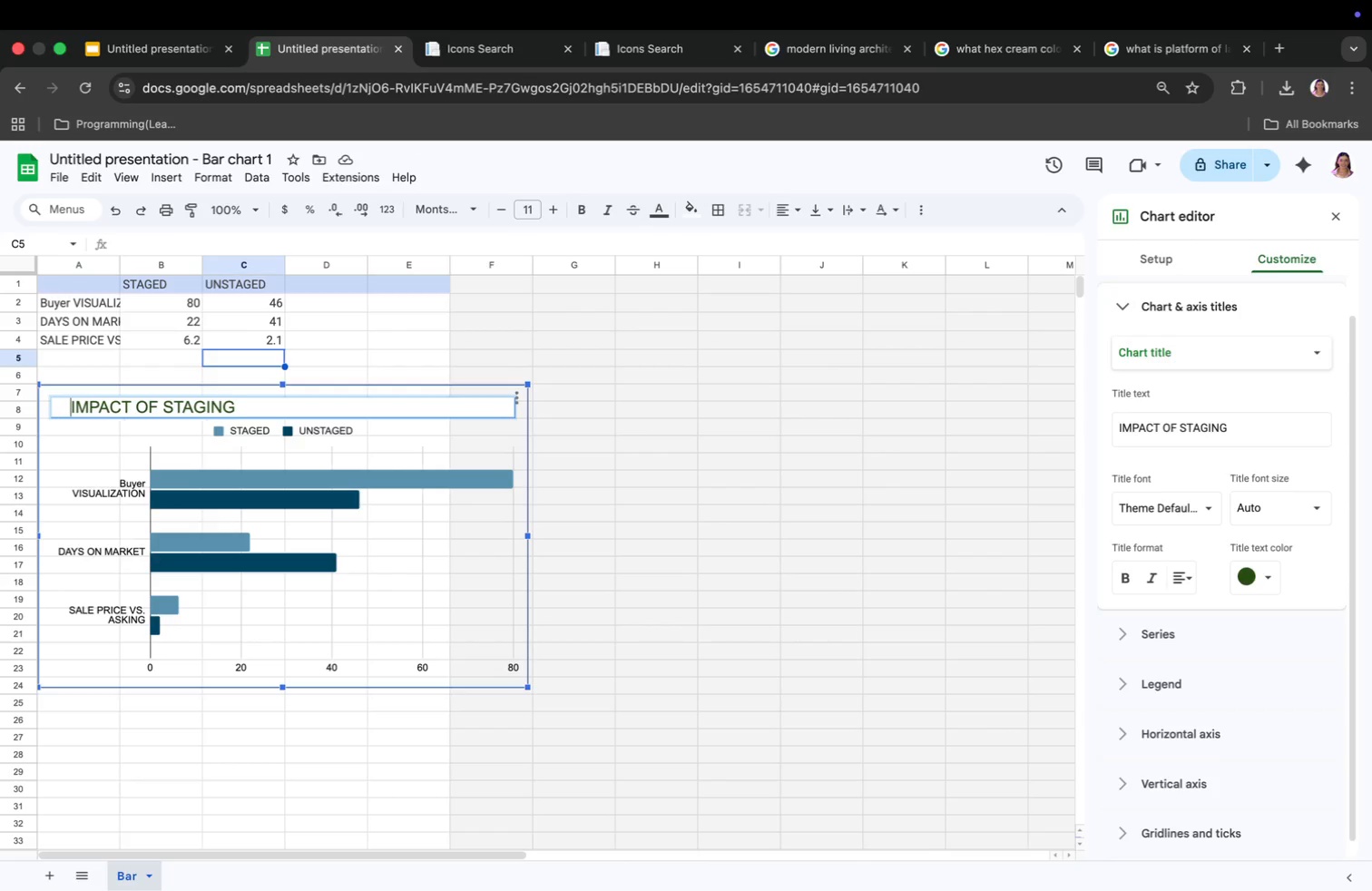 
key(Space)
 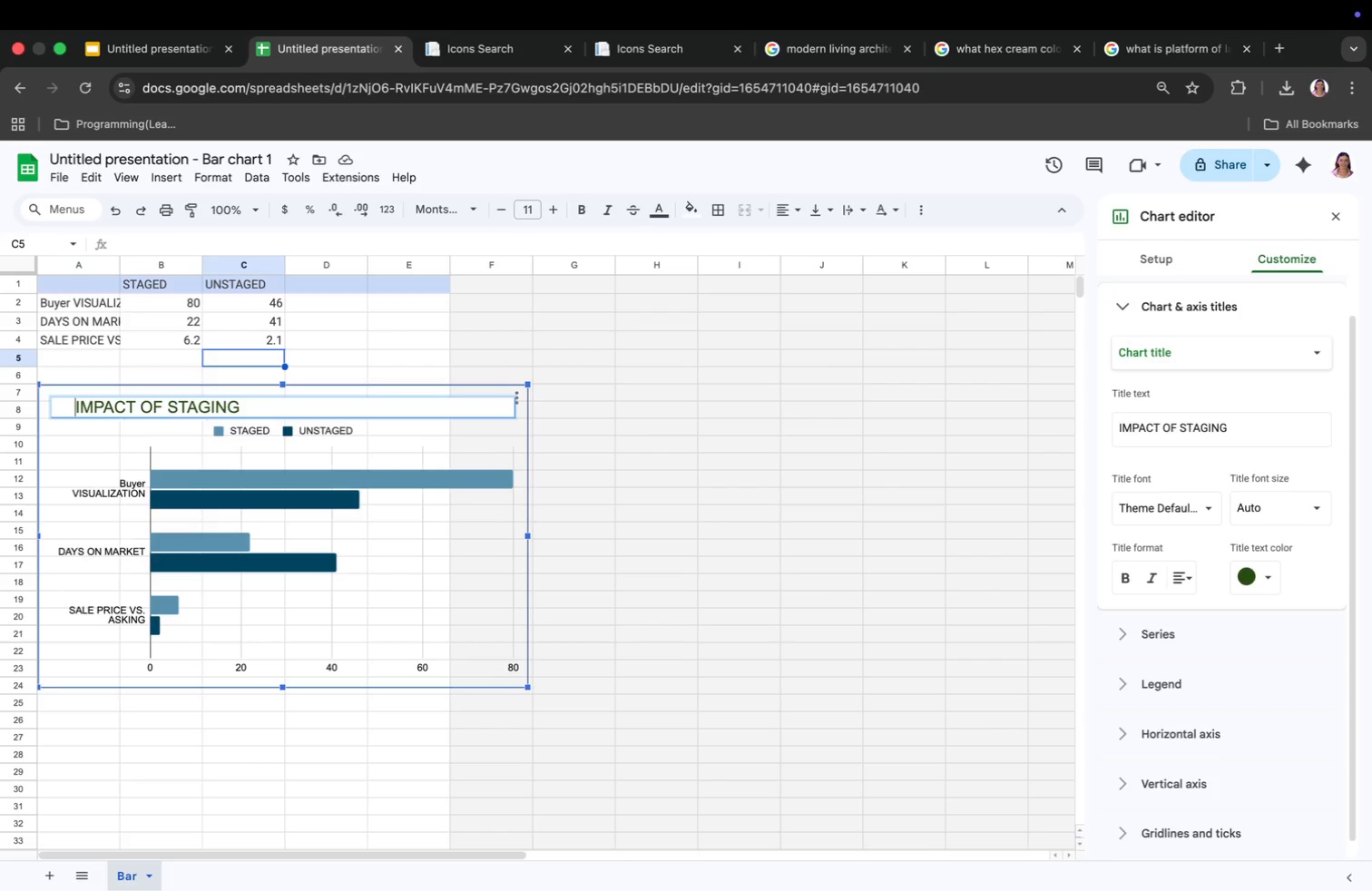 
key(Space)
 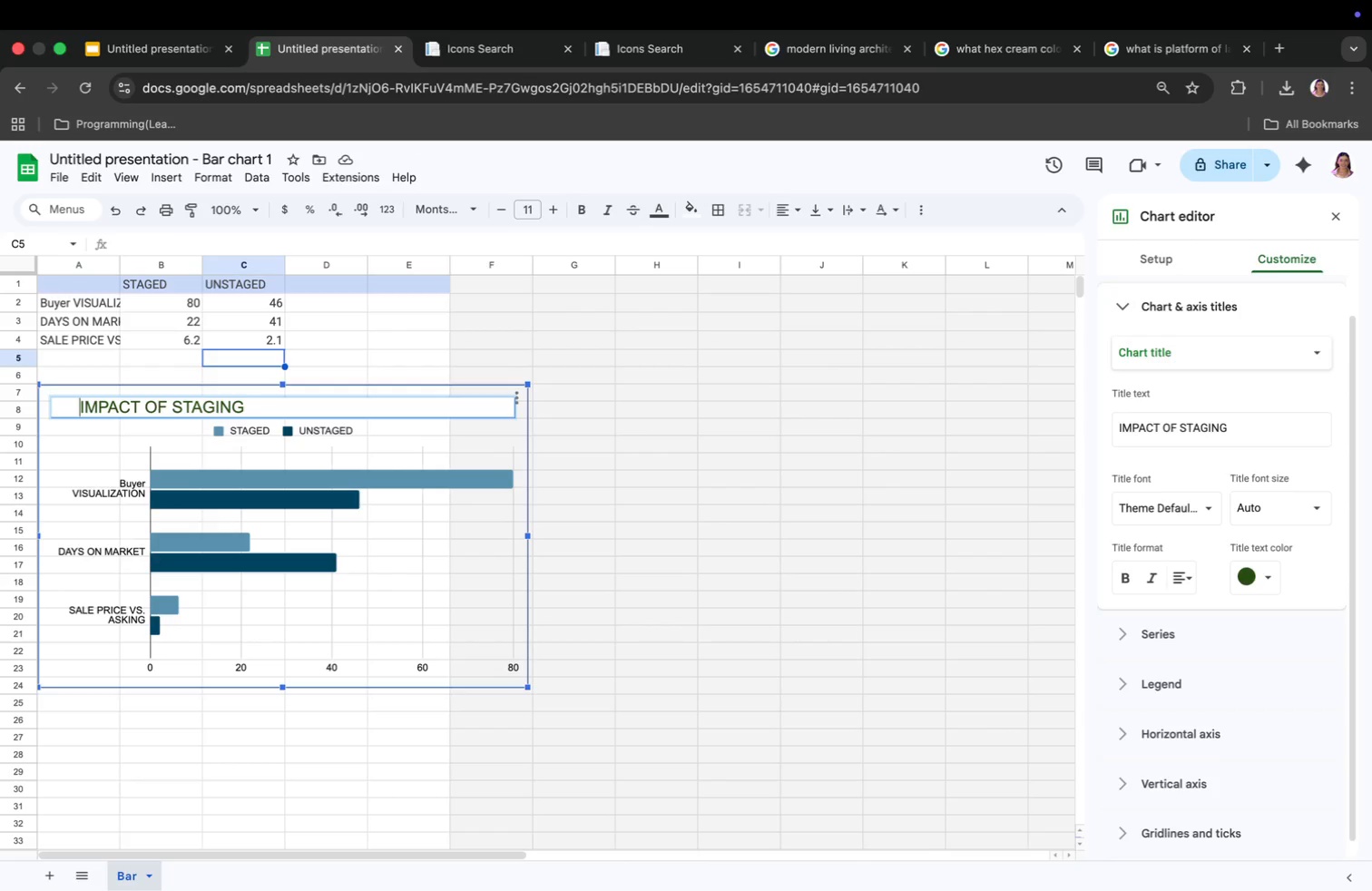 
key(Space)
 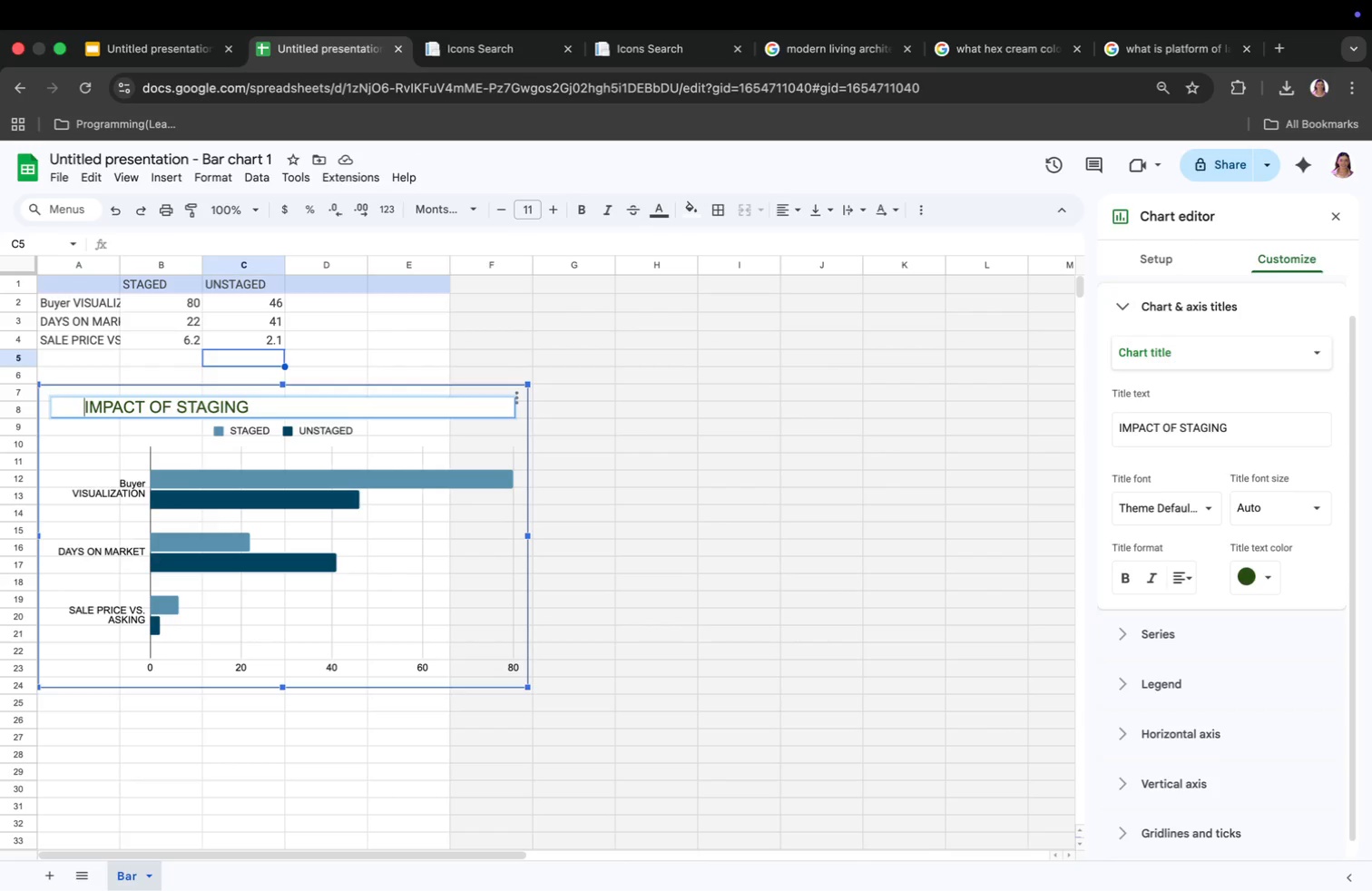 
key(Space)
 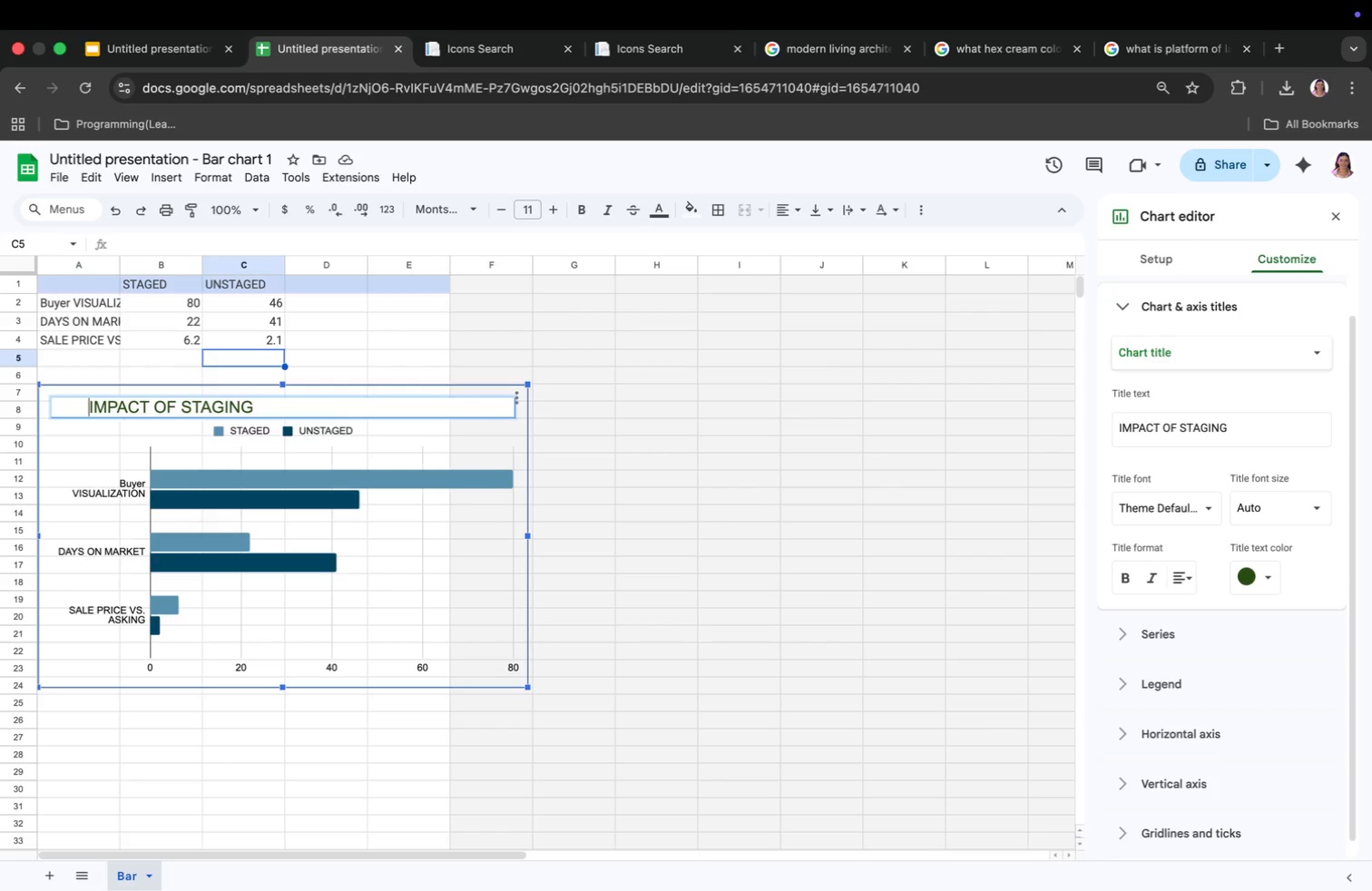 
key(Space)
 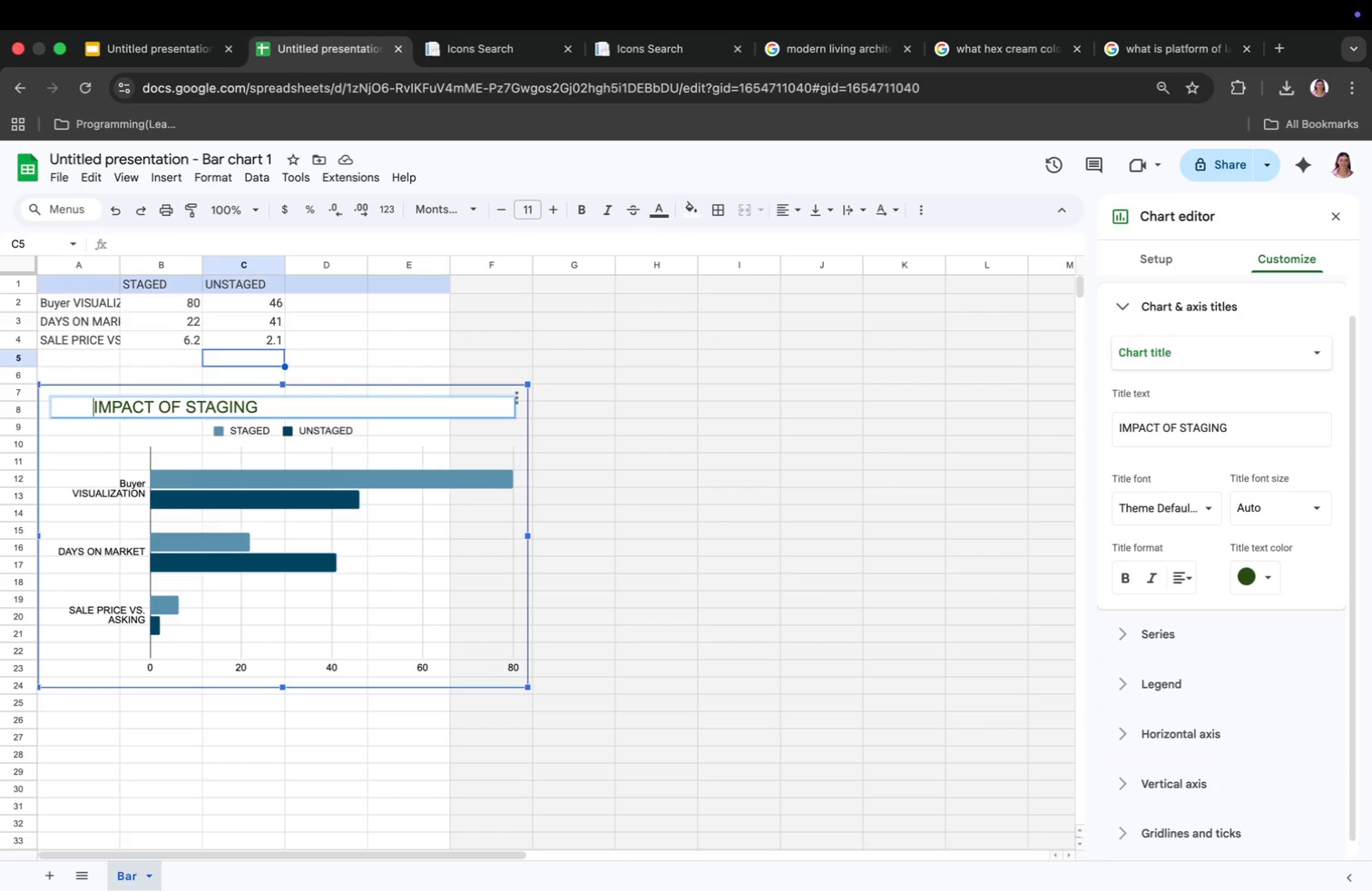 
key(Space)
 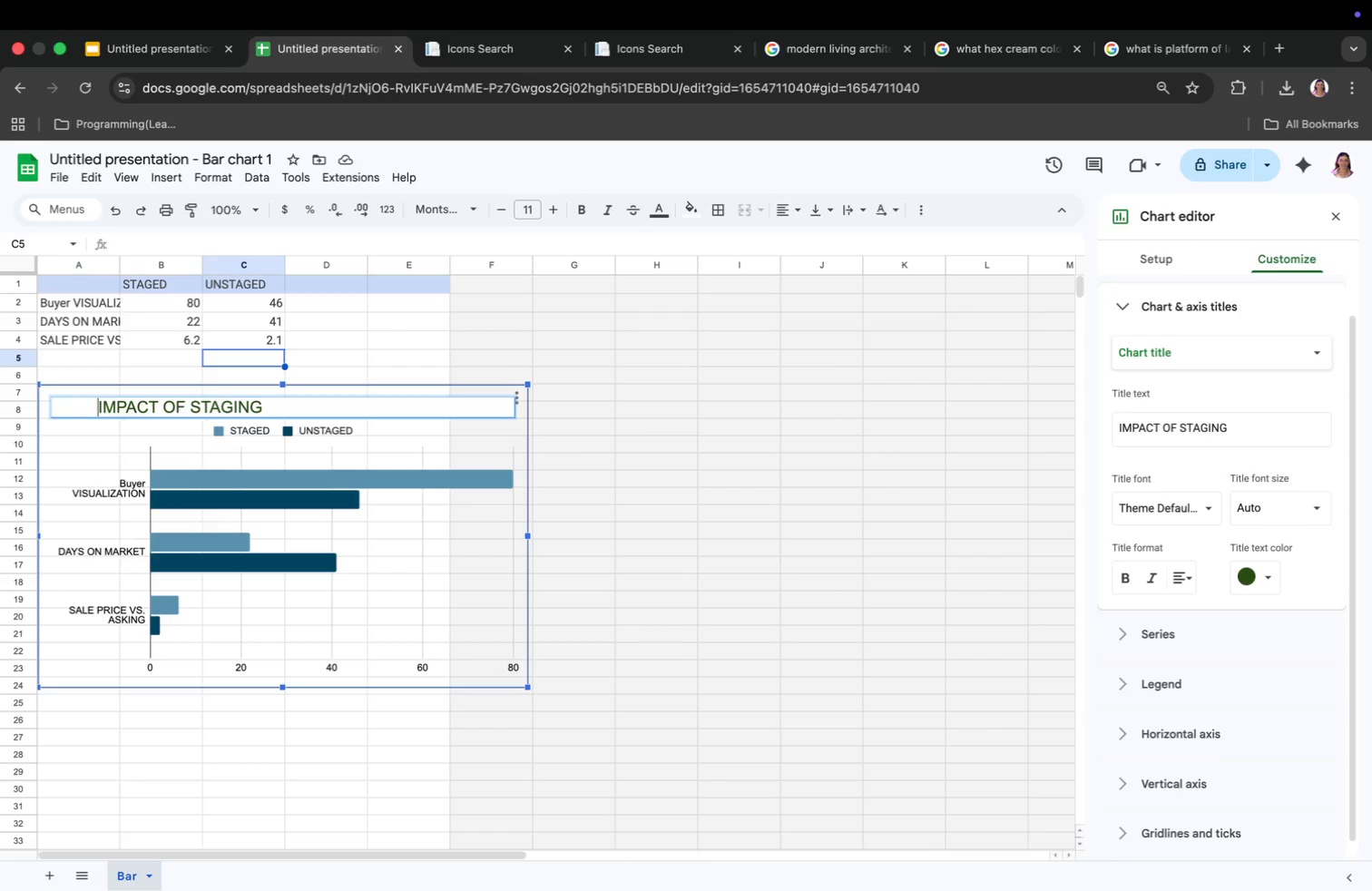 
key(Space)
 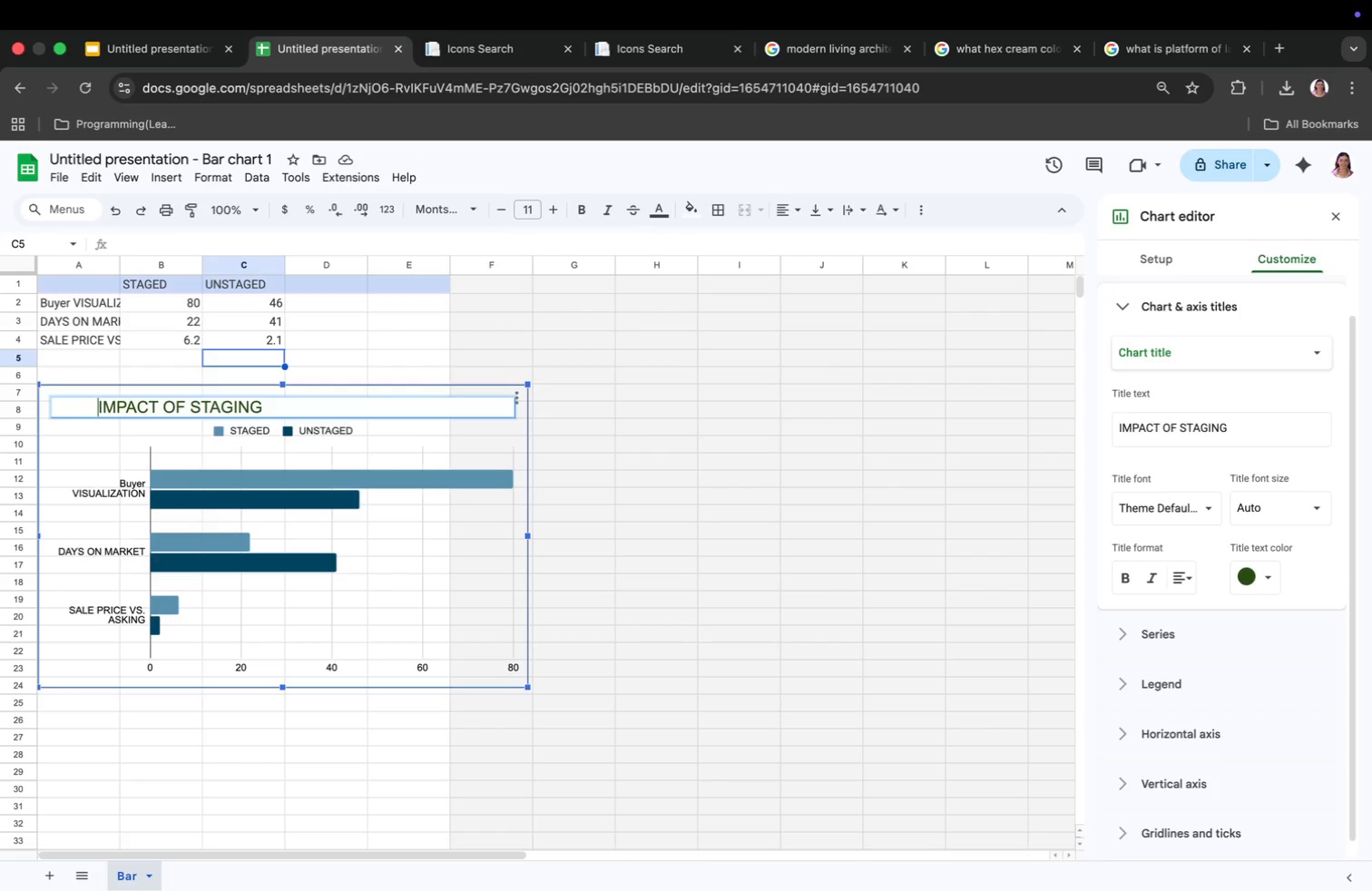 
key(Space)
 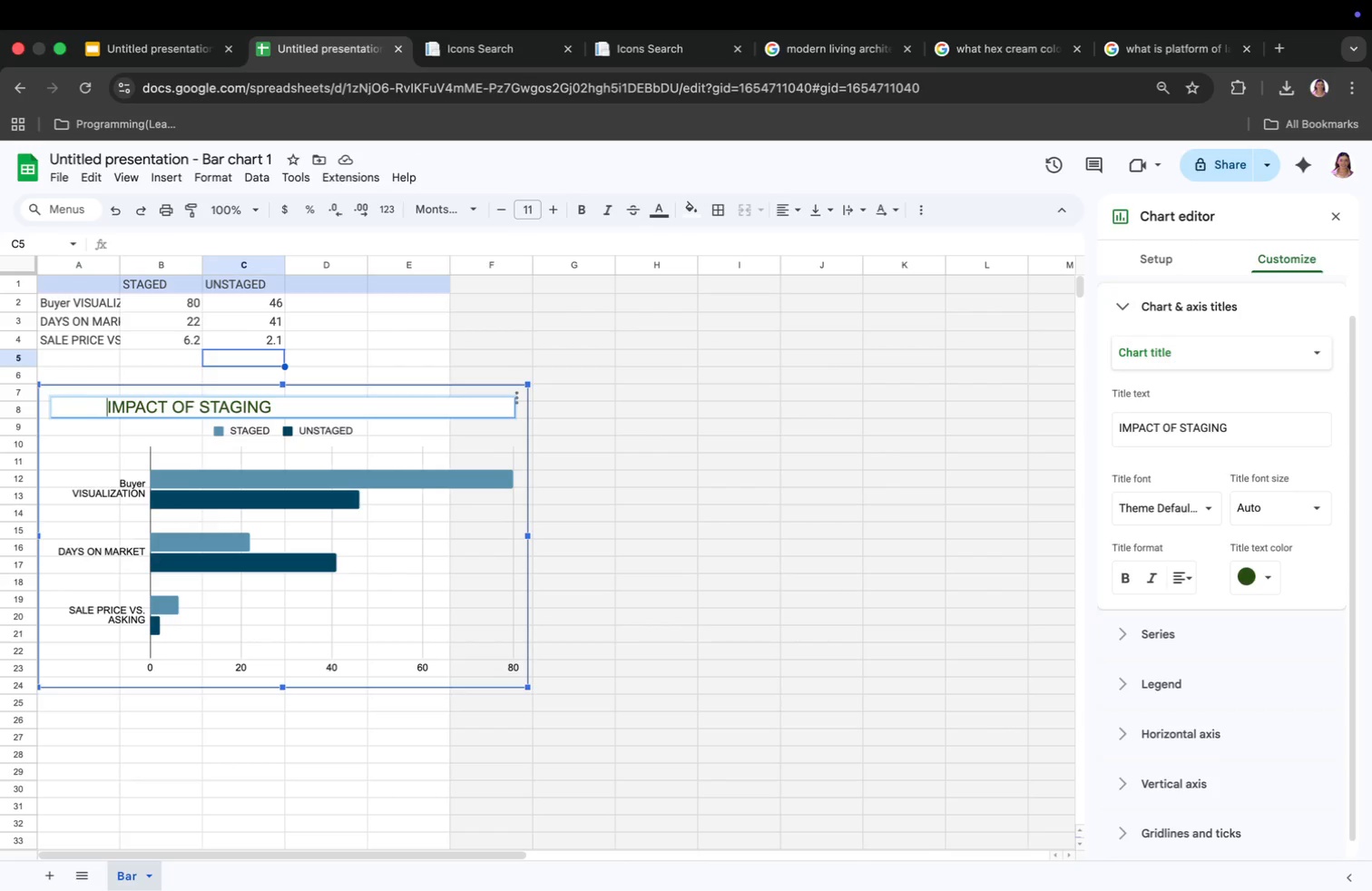 
key(Space)
 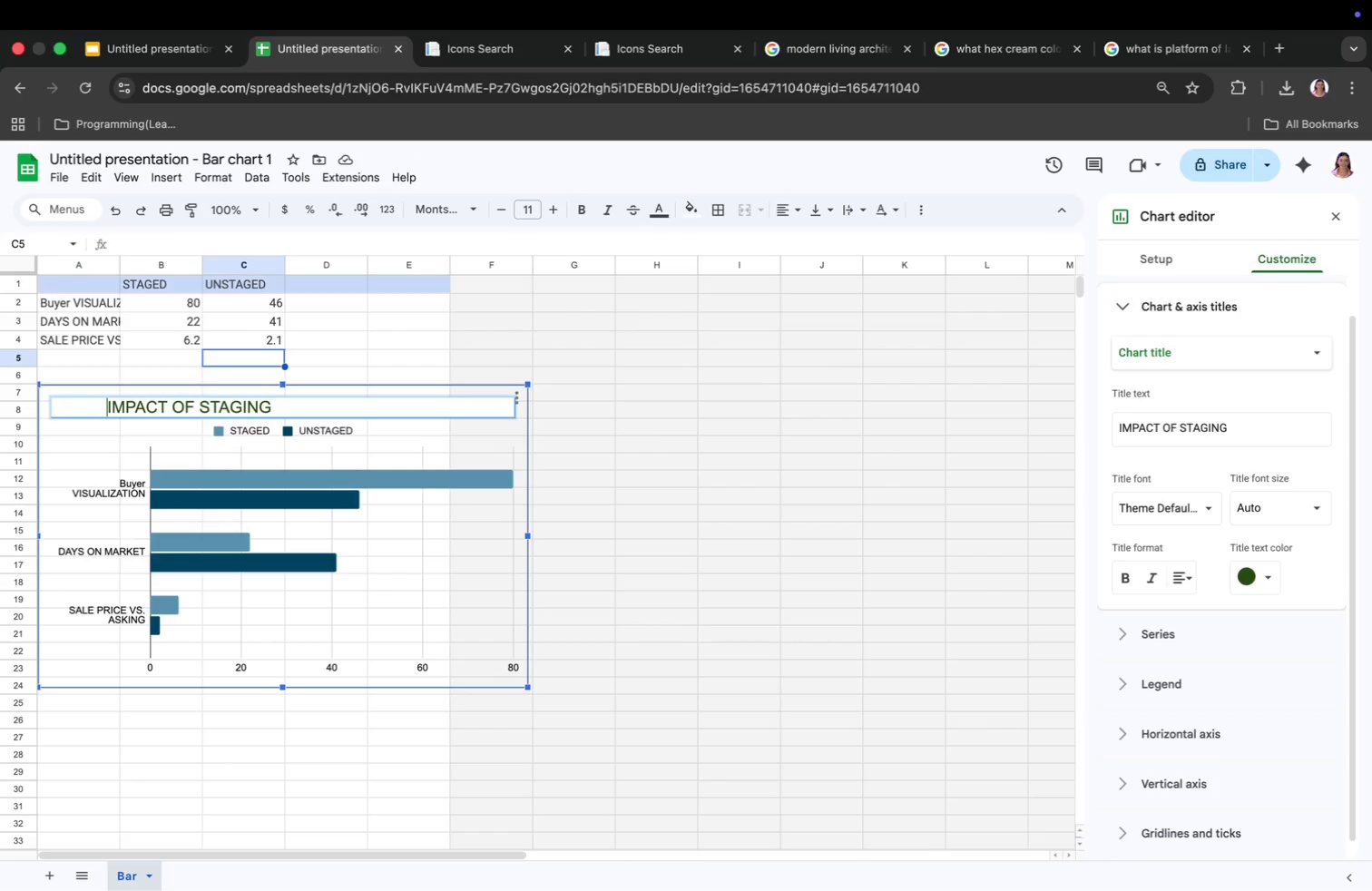 
key(Space)
 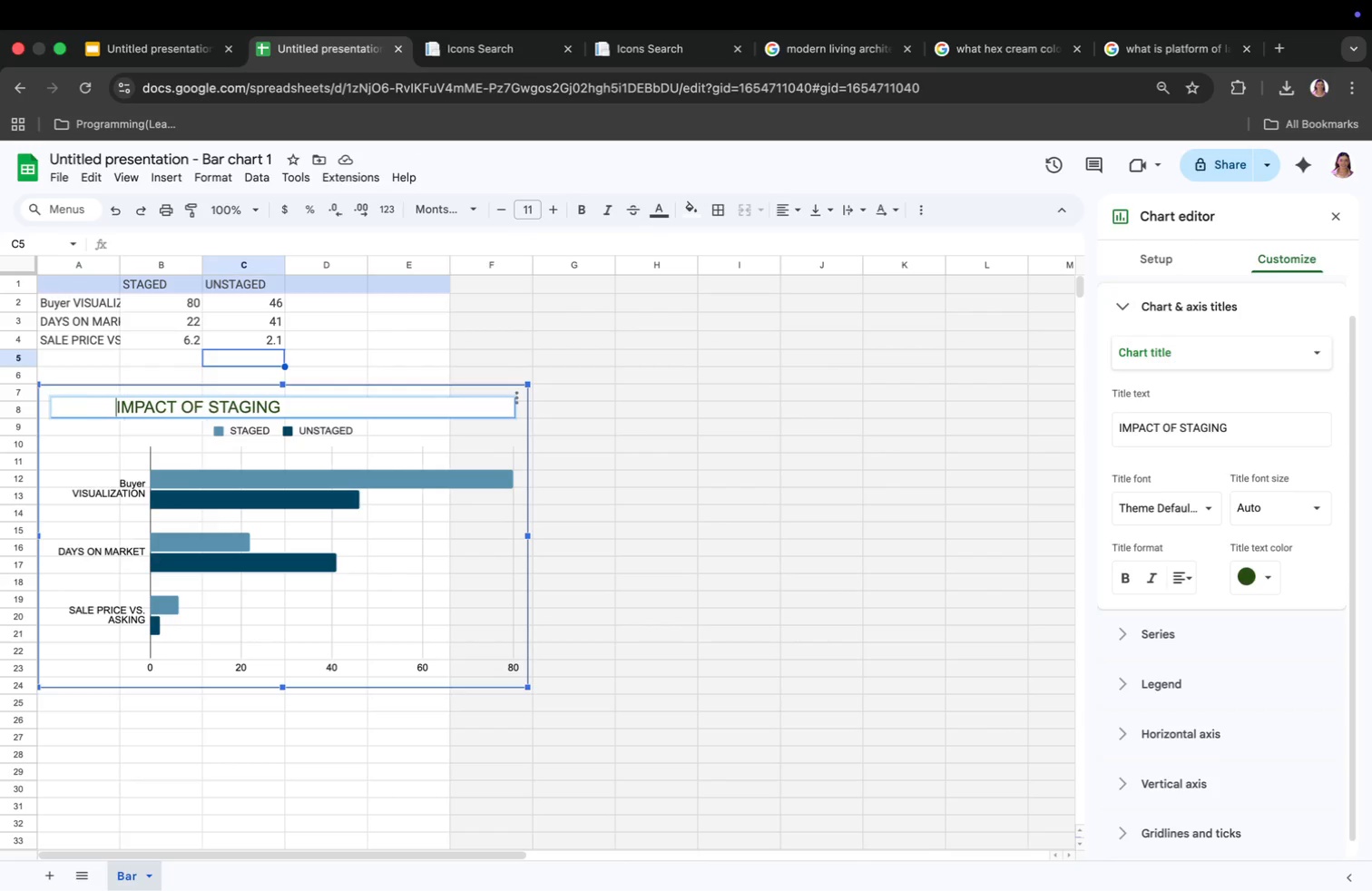 
key(Space)
 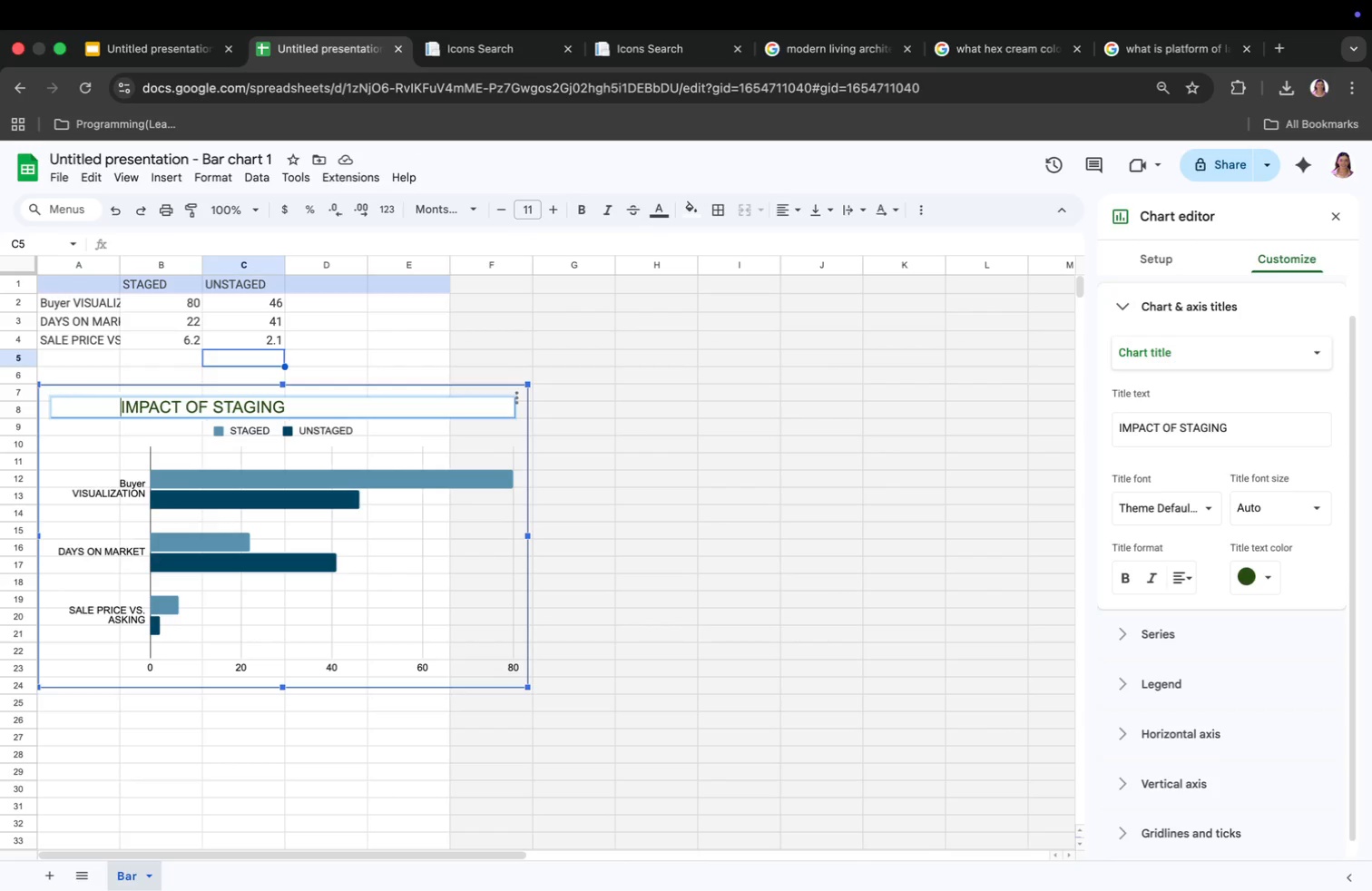 
key(Space)
 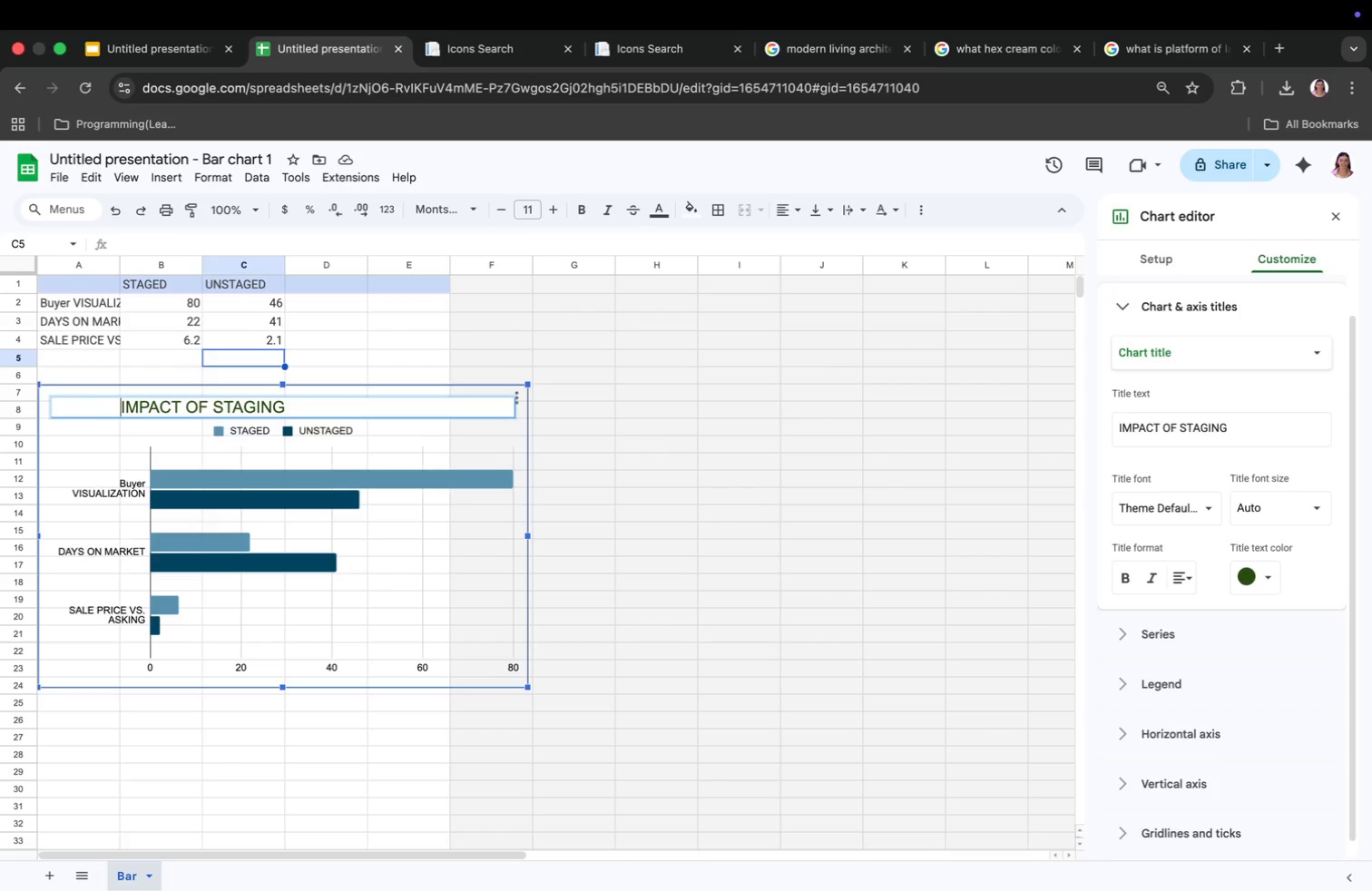 
key(Space)
 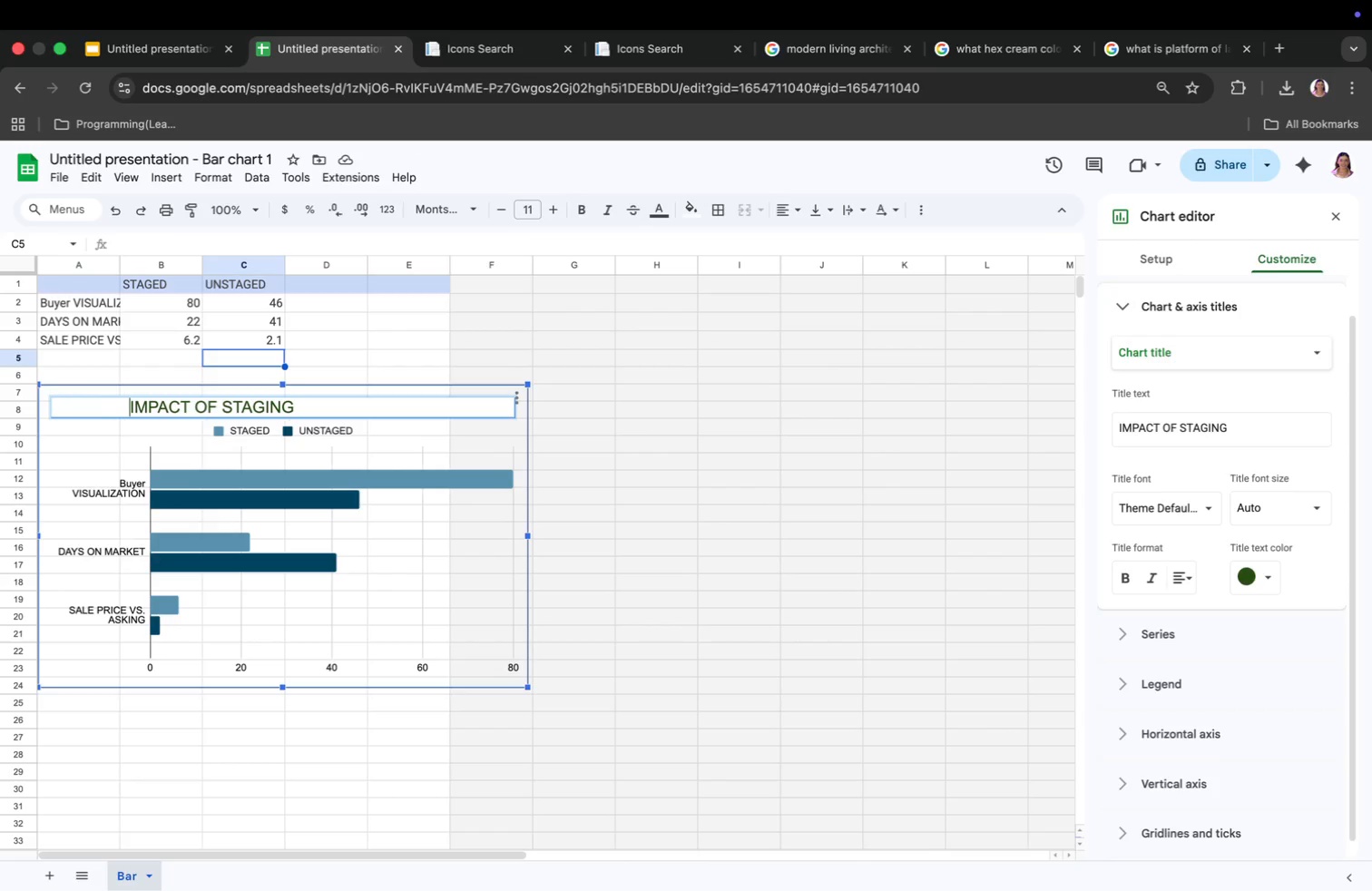 
key(Space)
 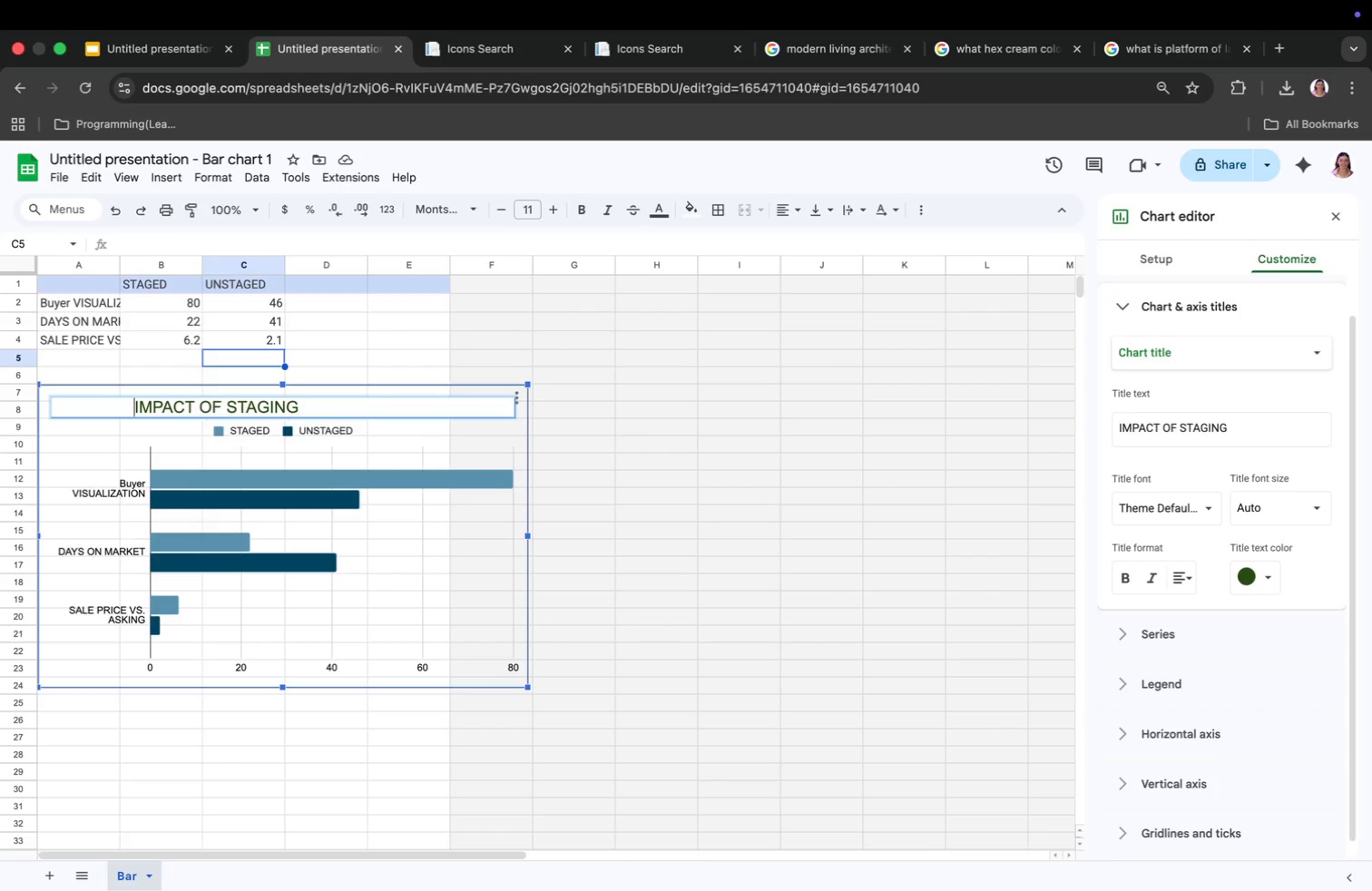 
key(Space)
 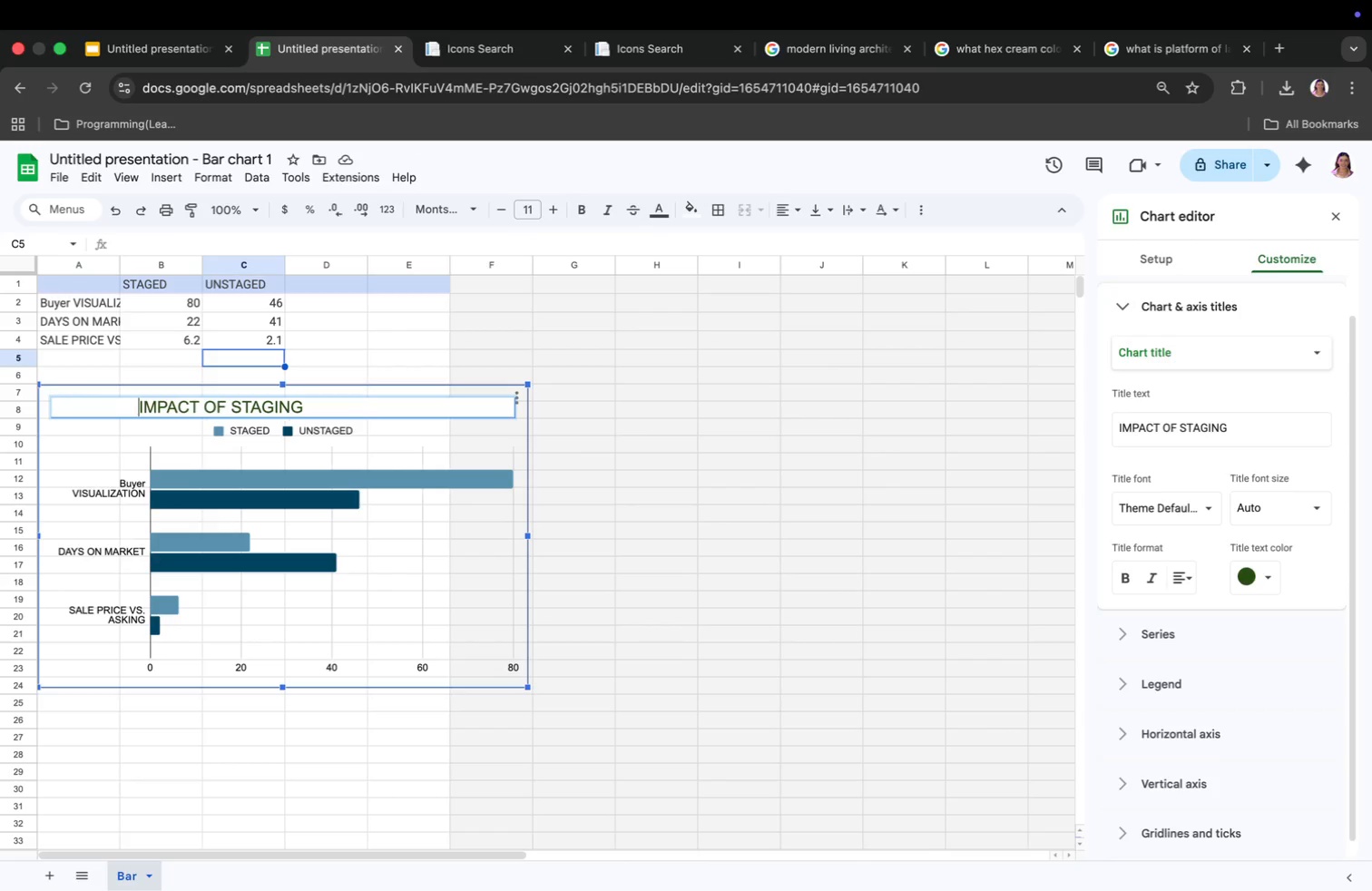 
key(Space)
 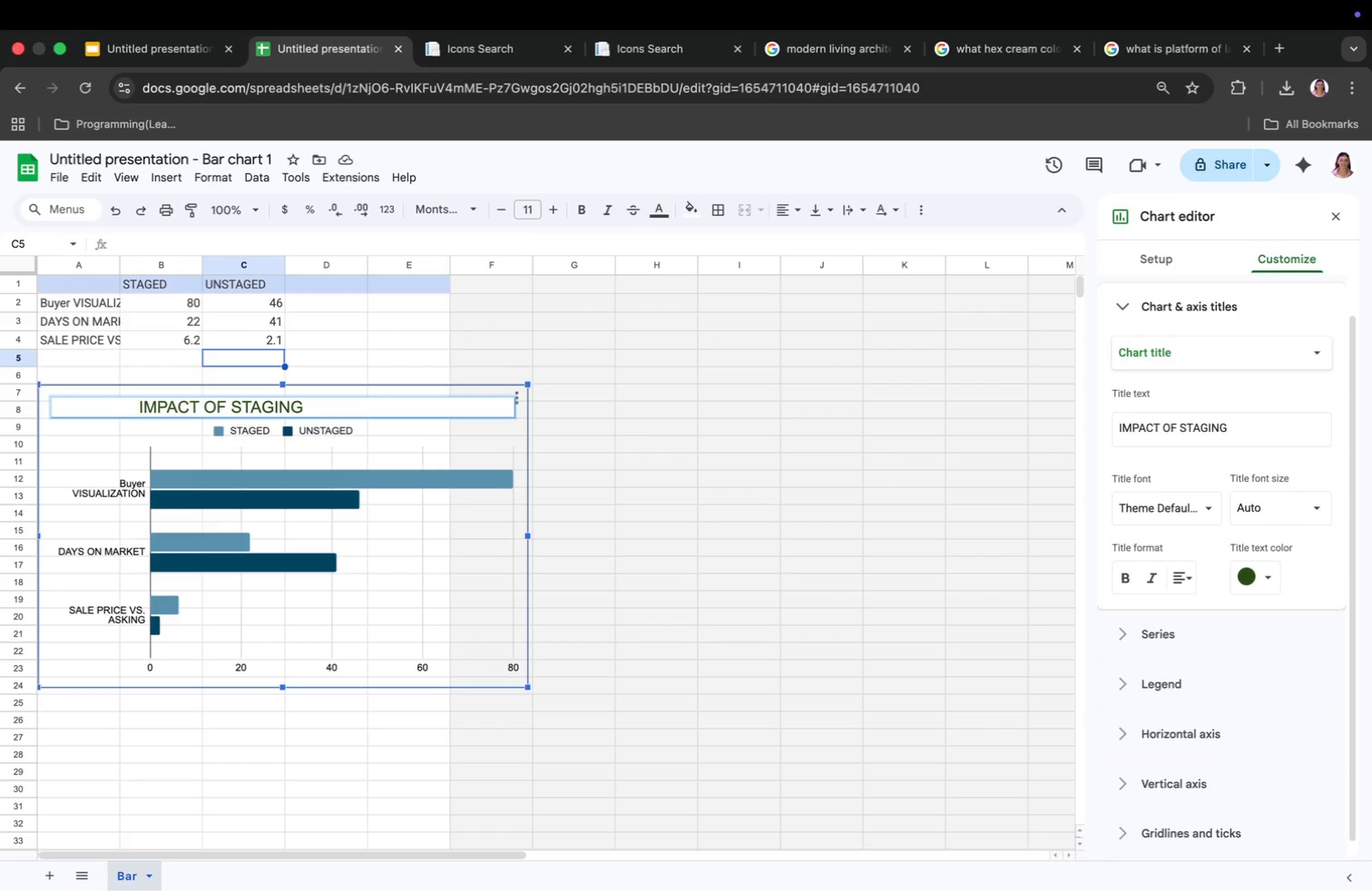 
key(Meta+Z)
 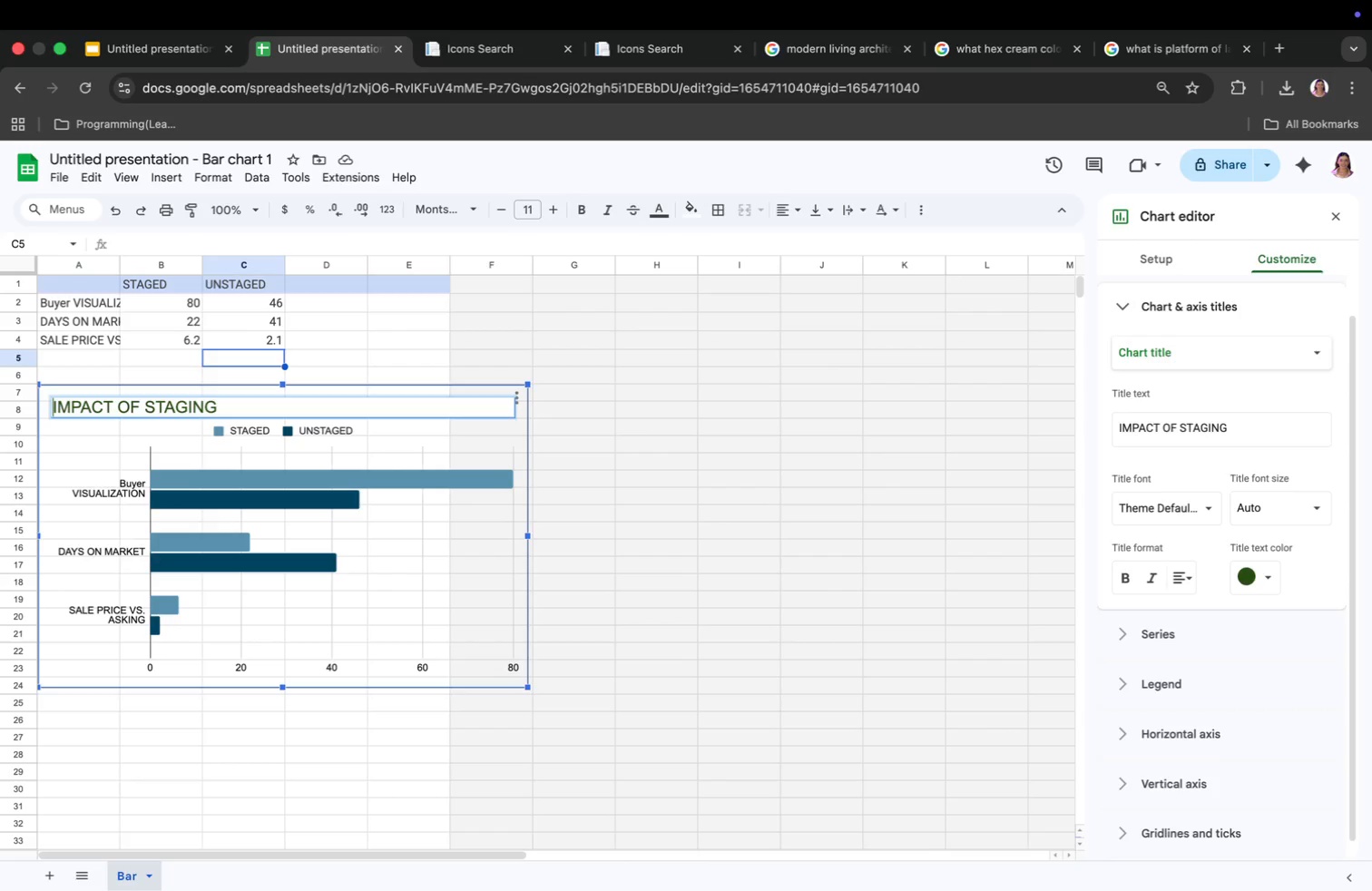 
key(Meta+Z)
 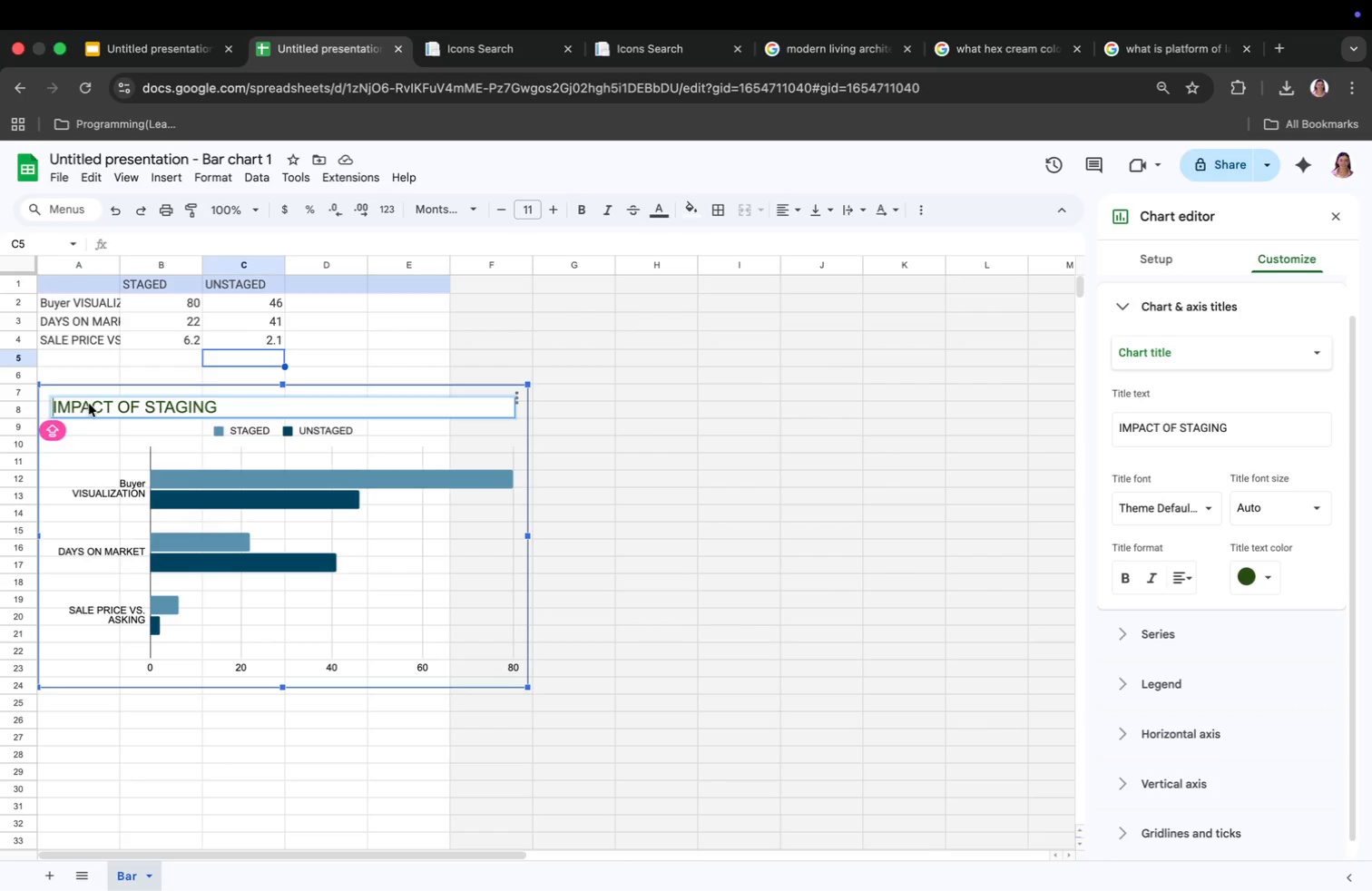 
key(Meta+CommandLeft)
 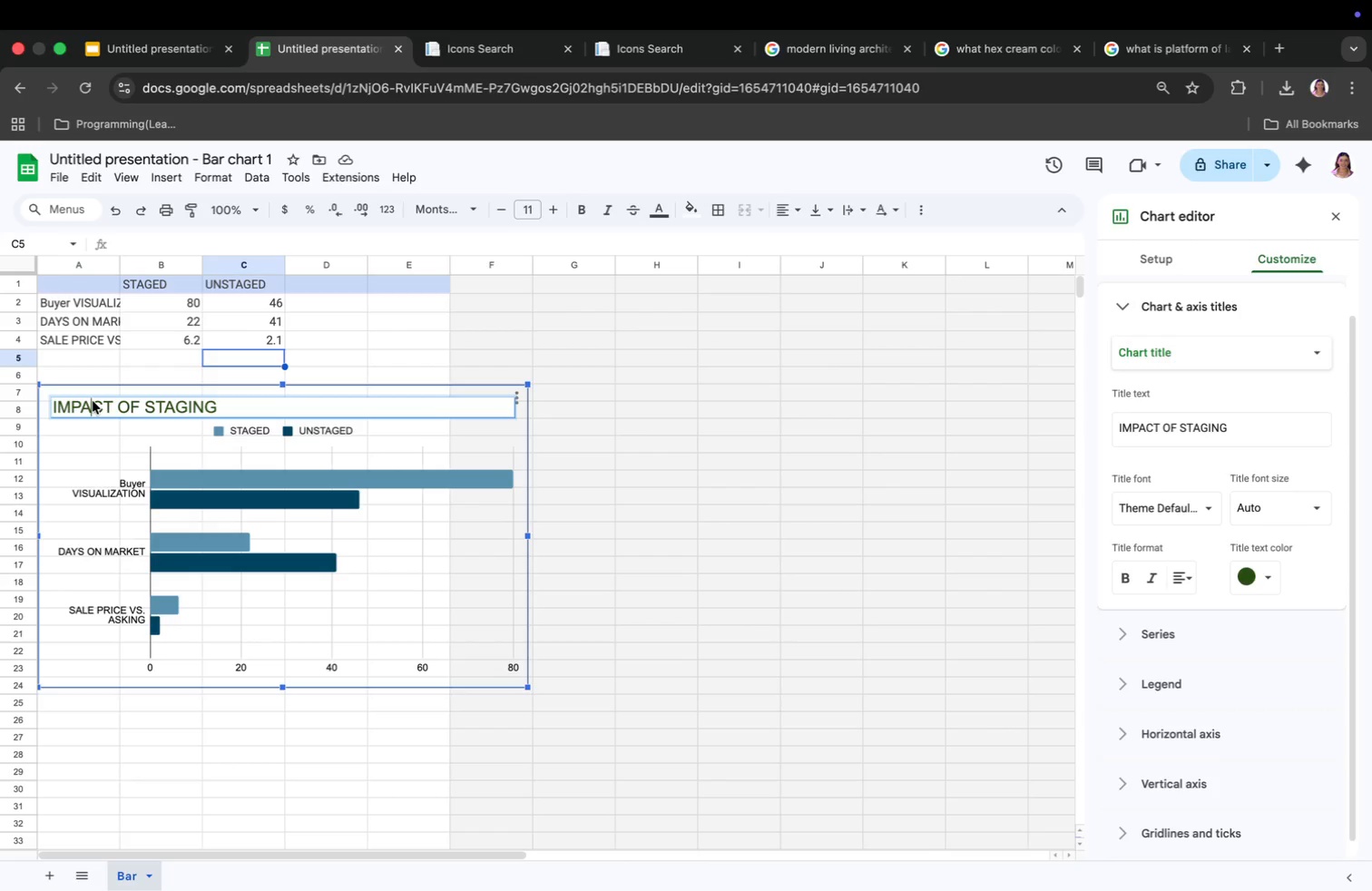 
key(Meta+Z)
 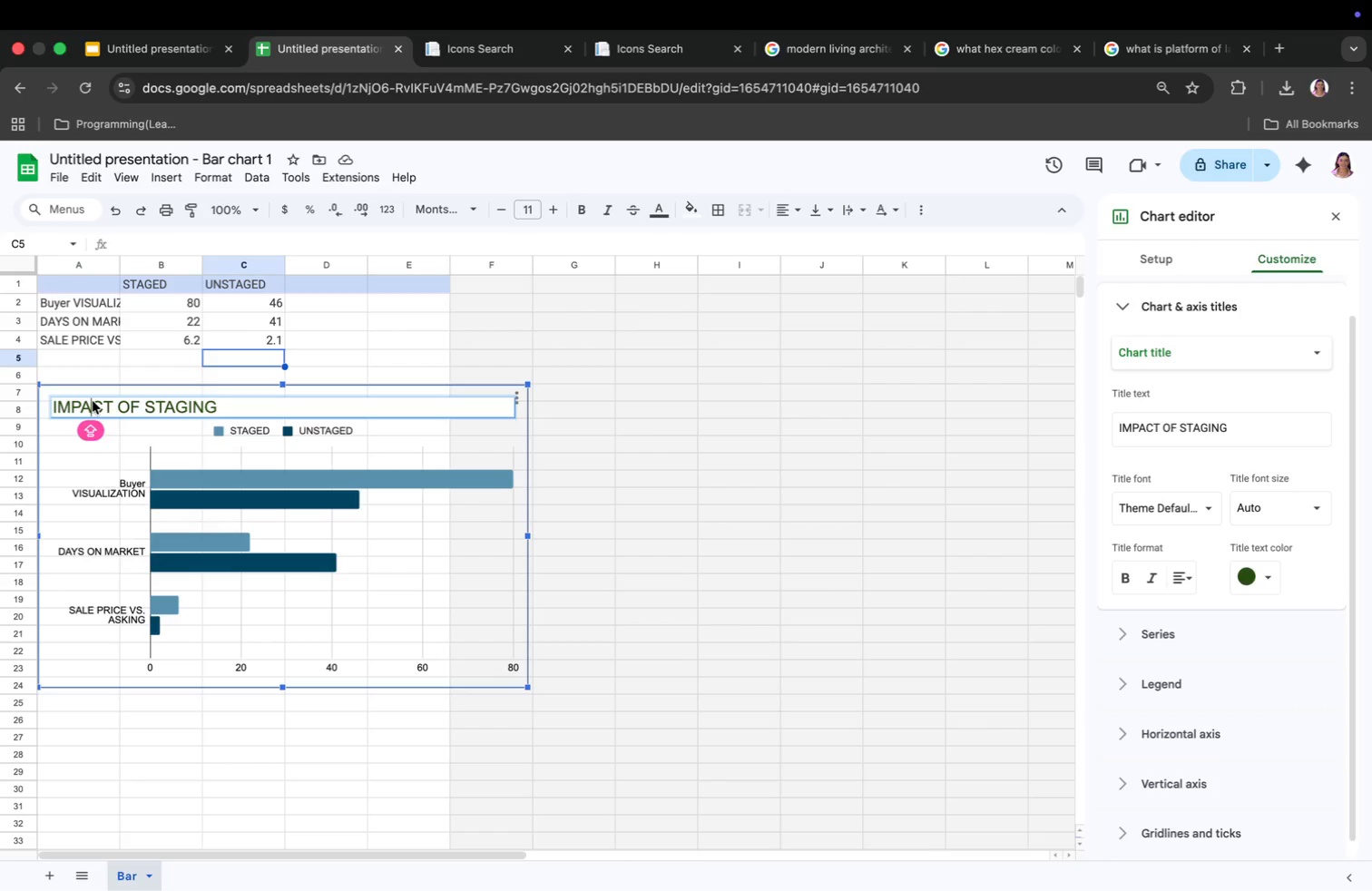 
key(Meta+CommandLeft)
 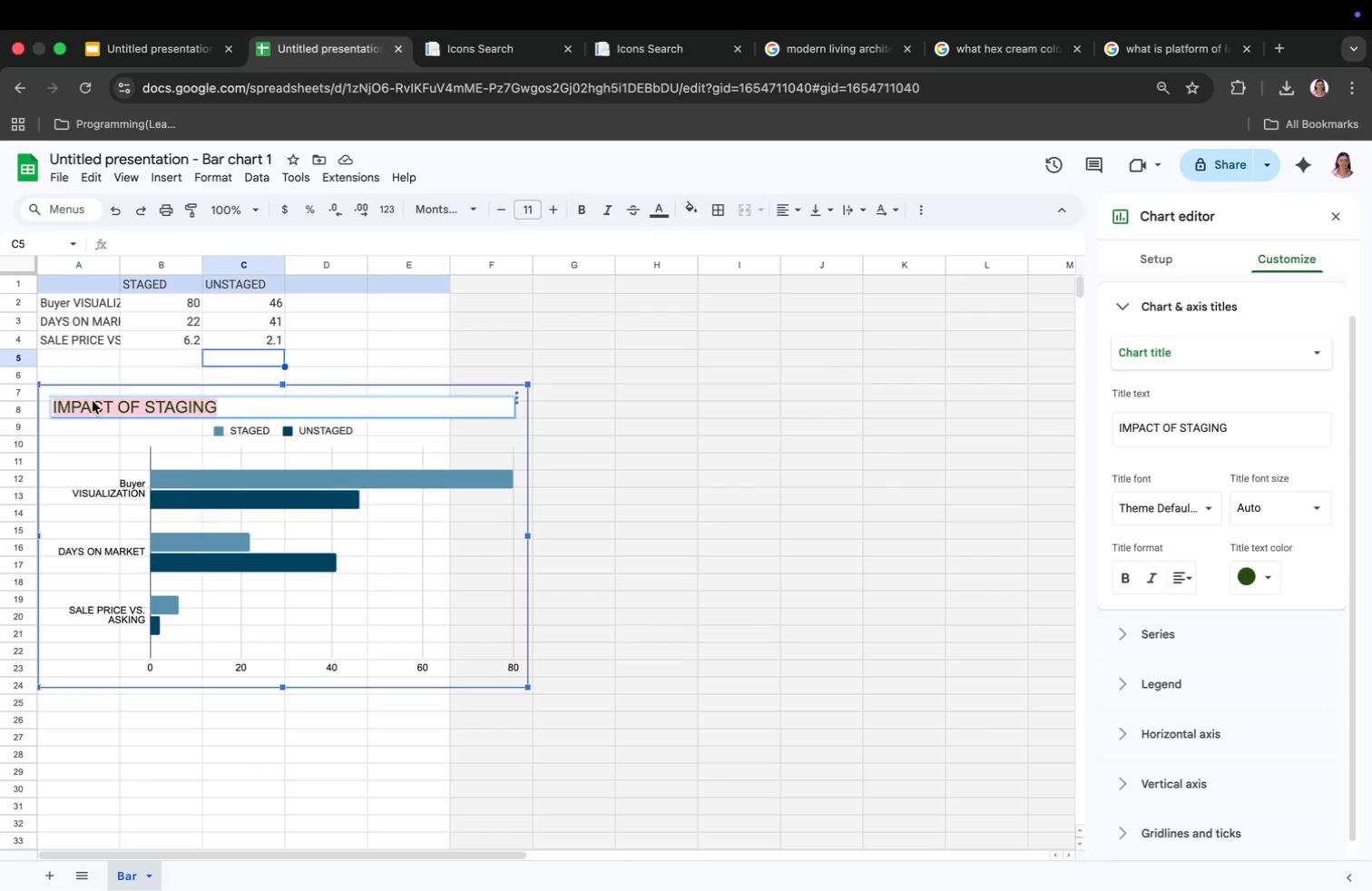 
key(Meta+A)
 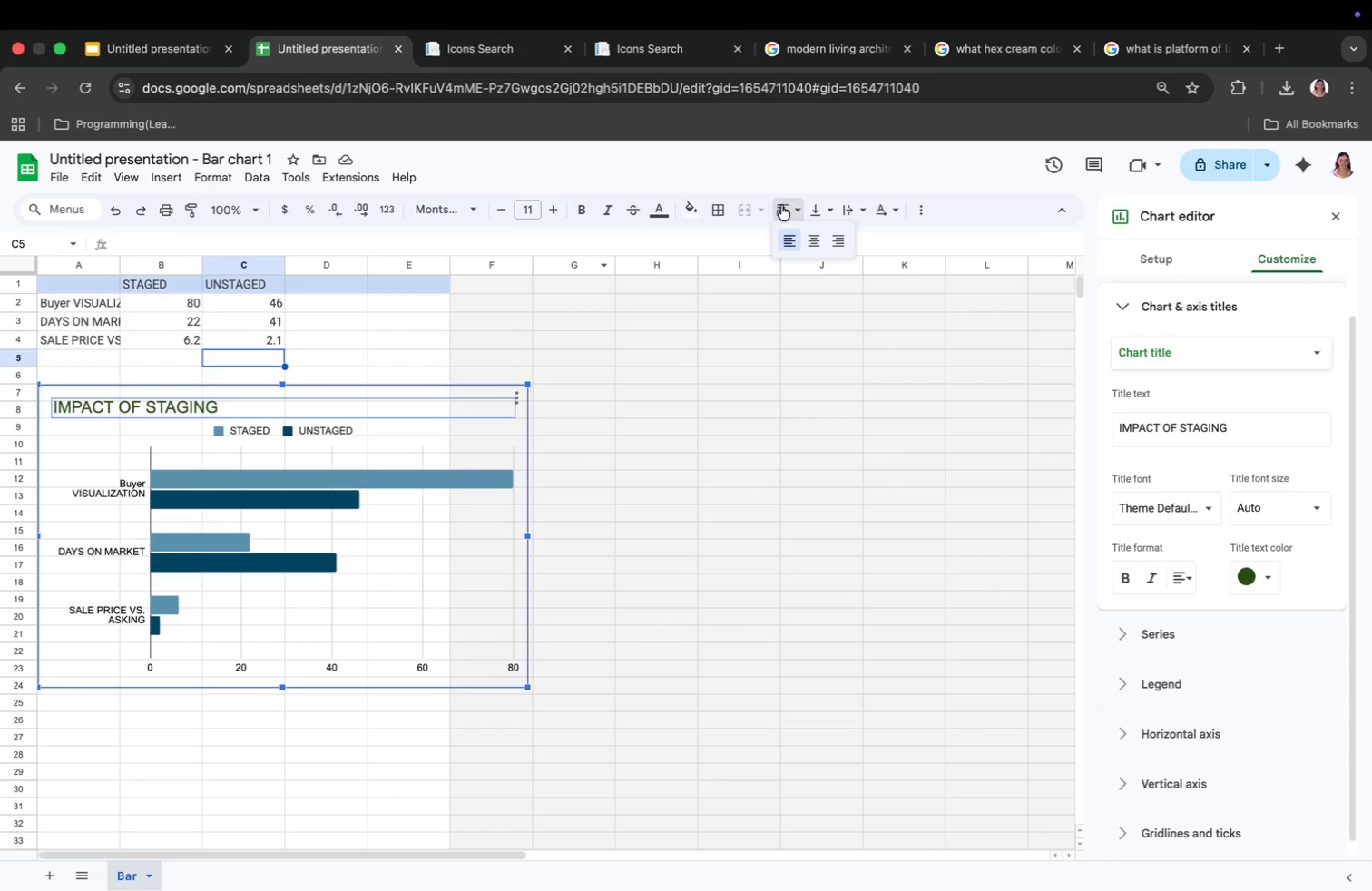 
left_click([811, 240])
 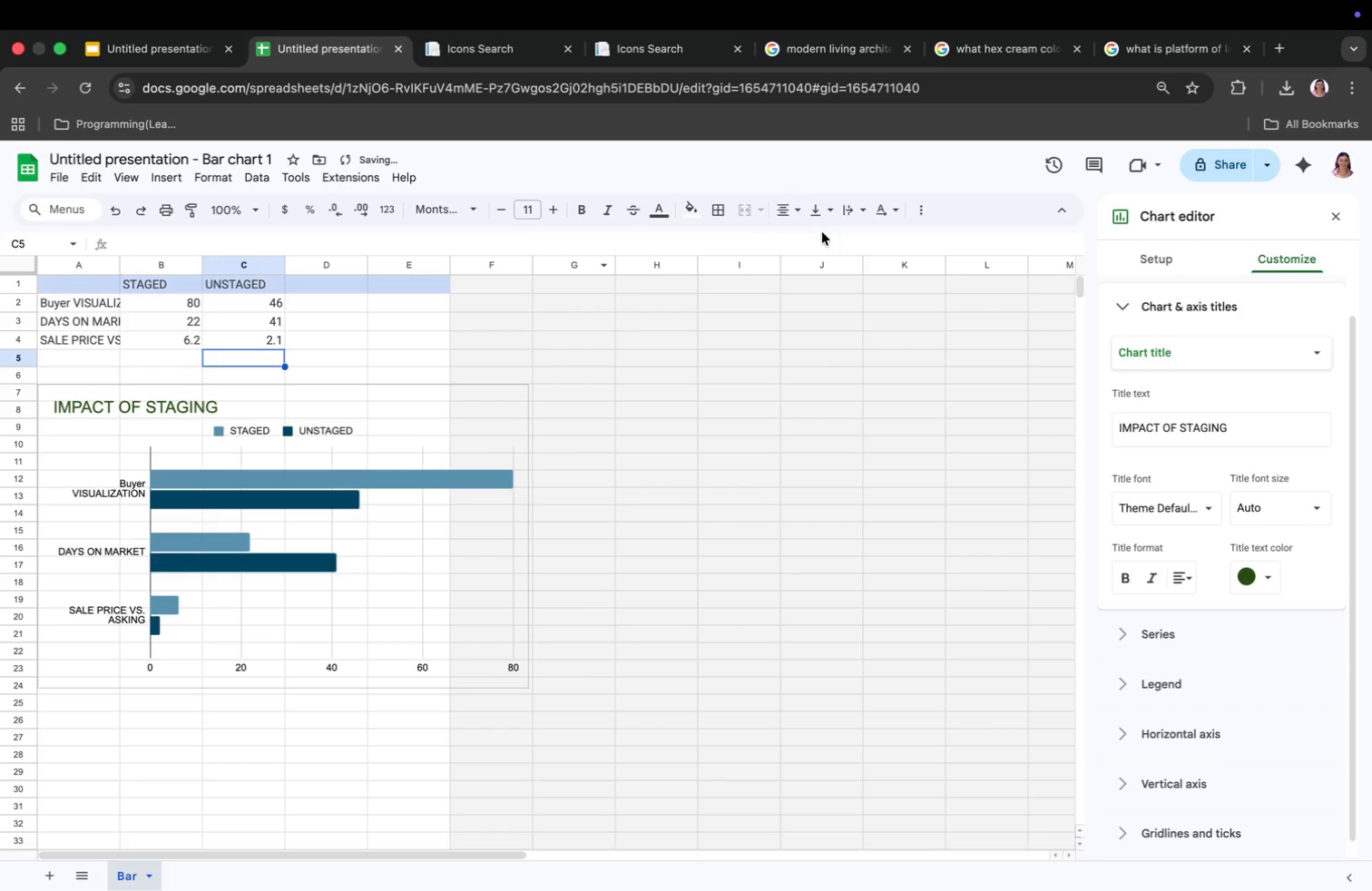 
left_click([789, 210])
 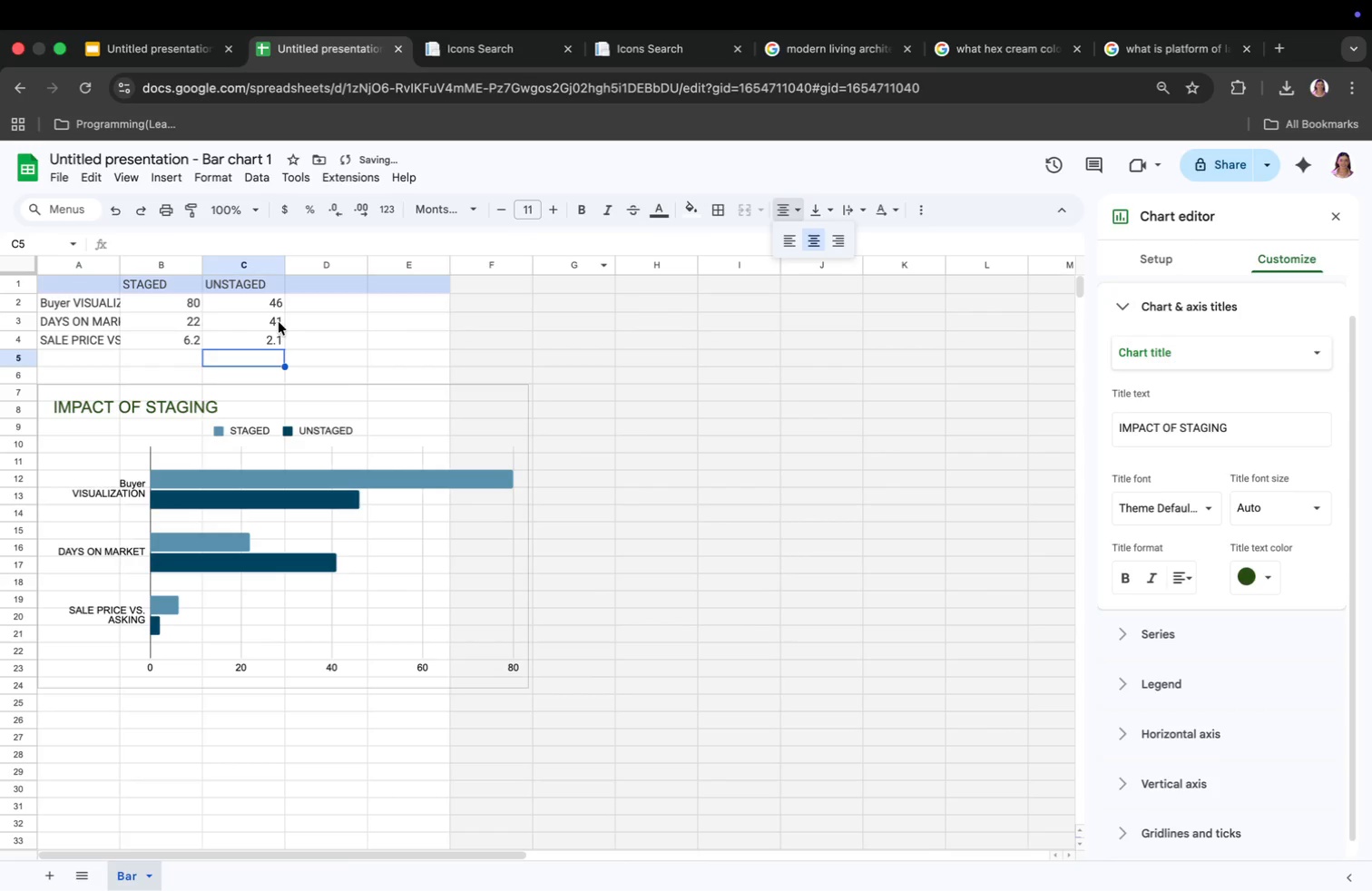 
left_click([172, 407])
 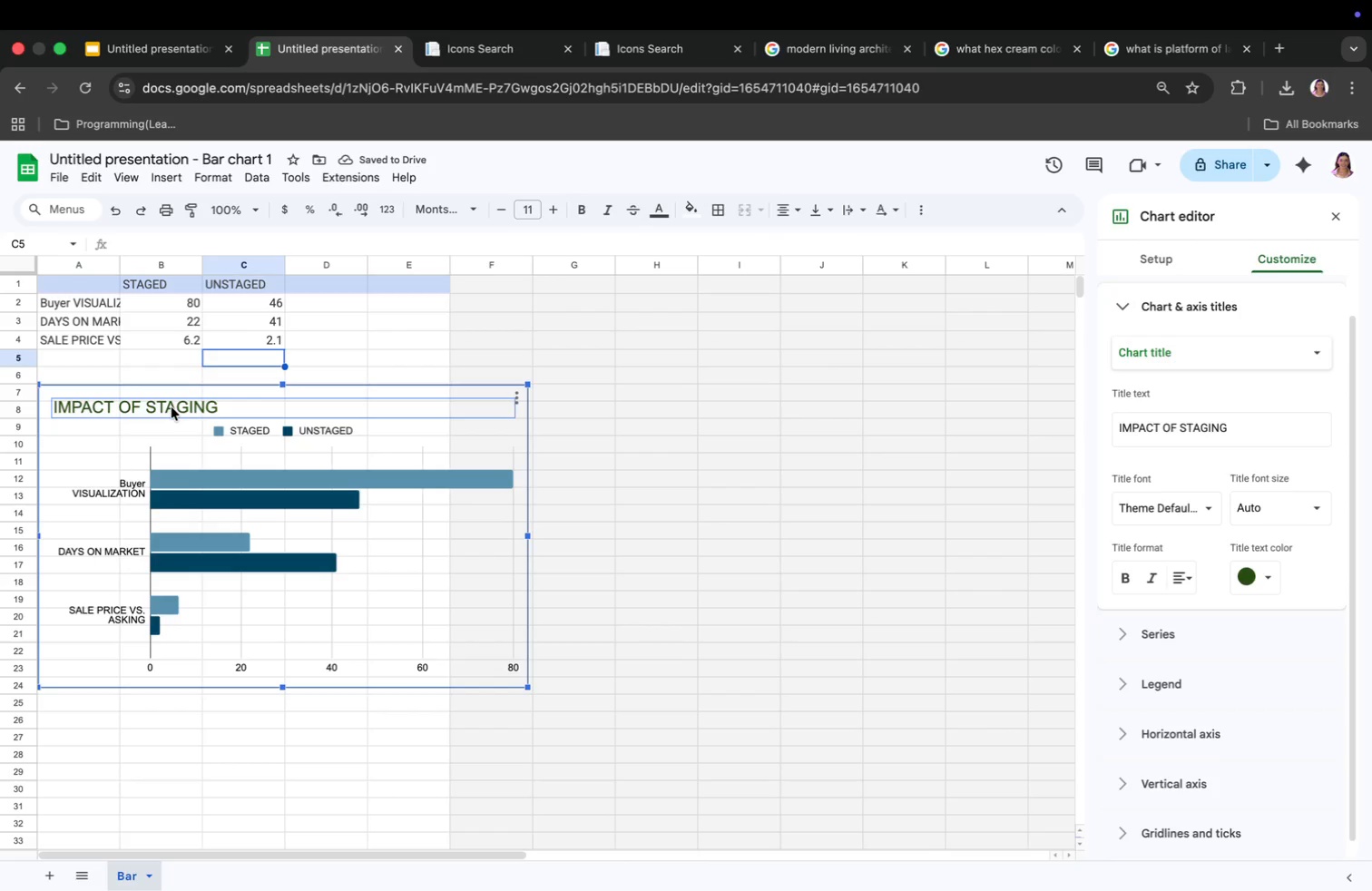 
double_click([172, 407])
 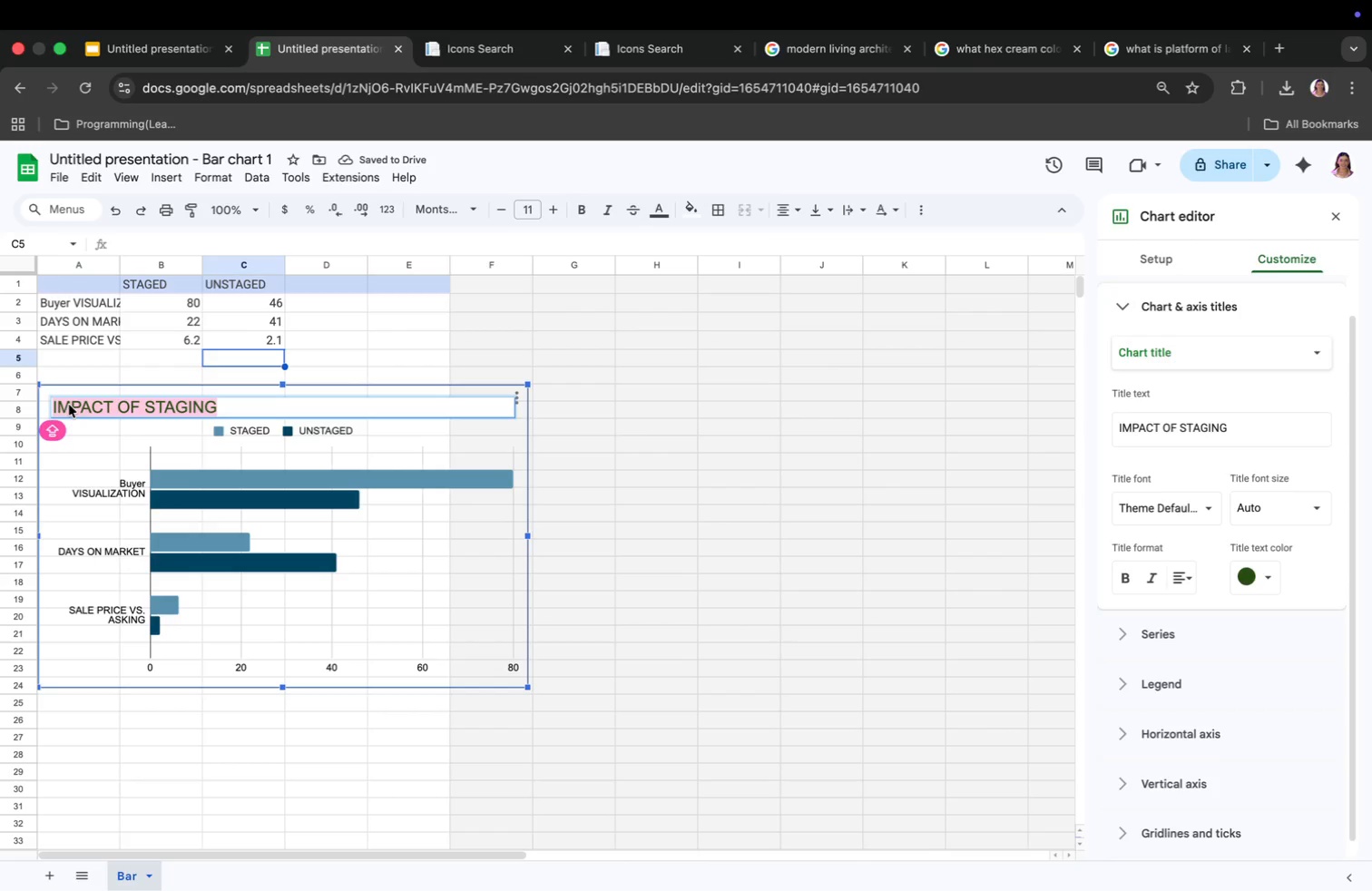 
left_click([55, 404])
 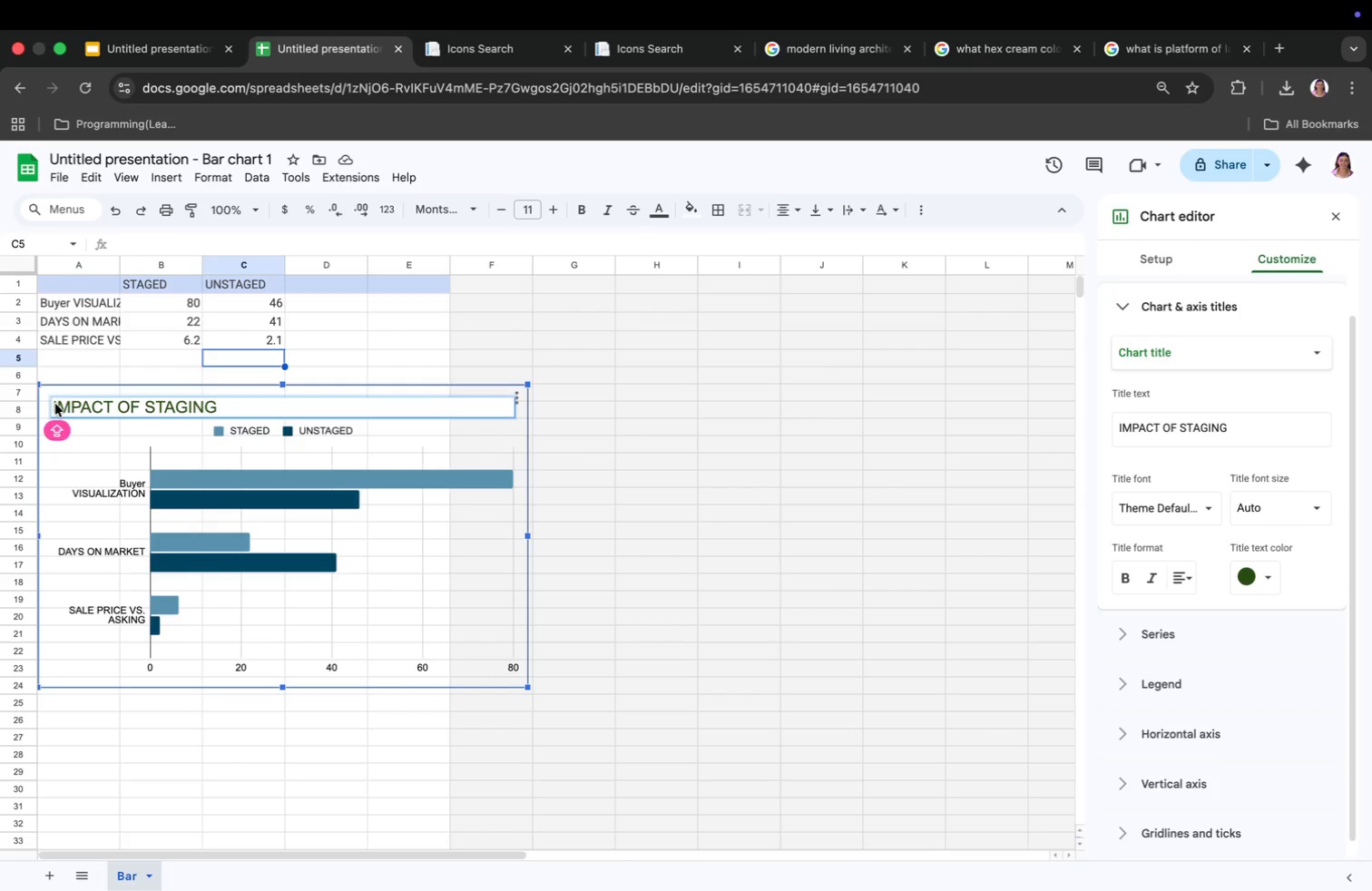 
key(ArrowLeft)
 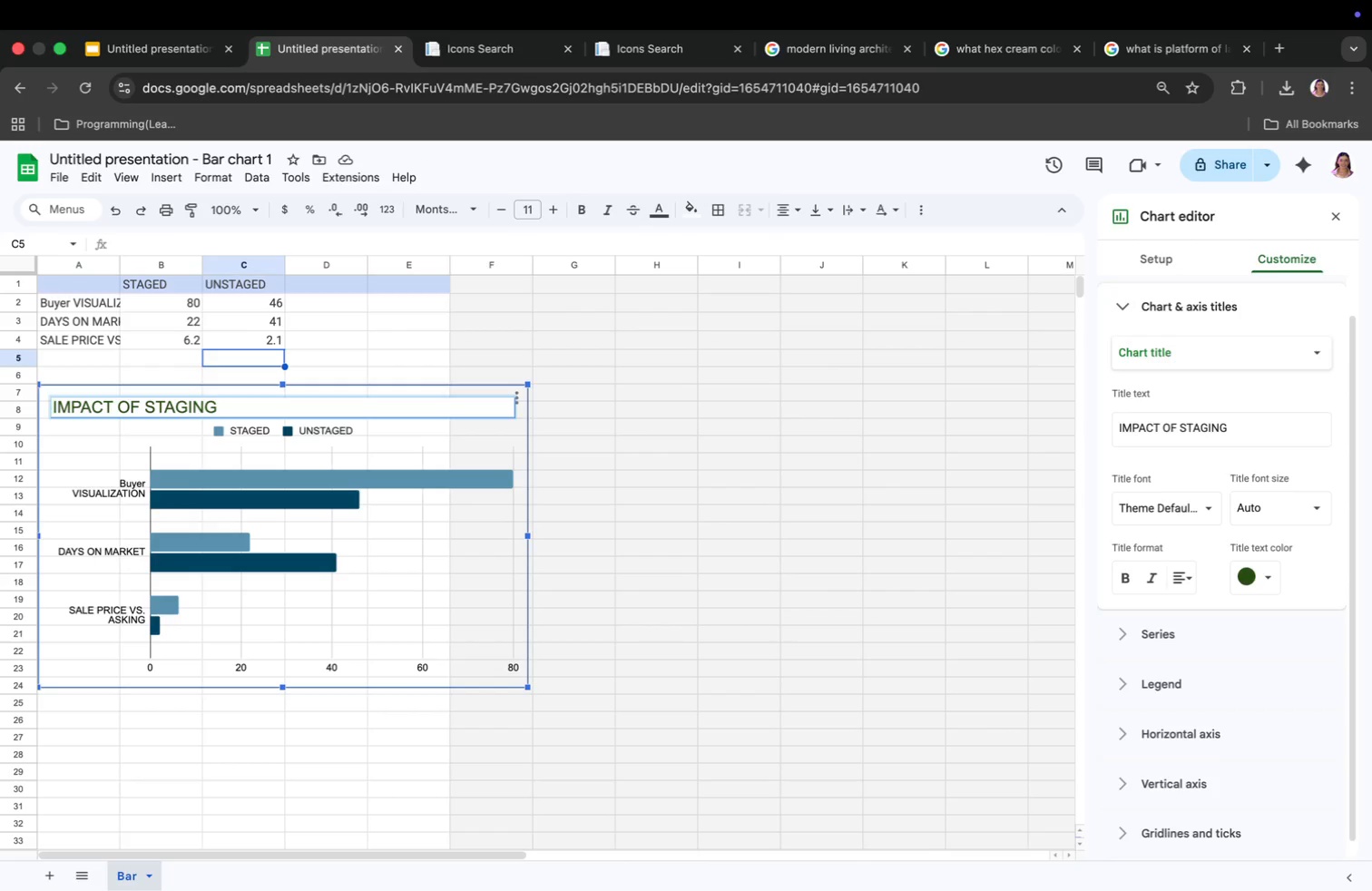 
key(Tab)
 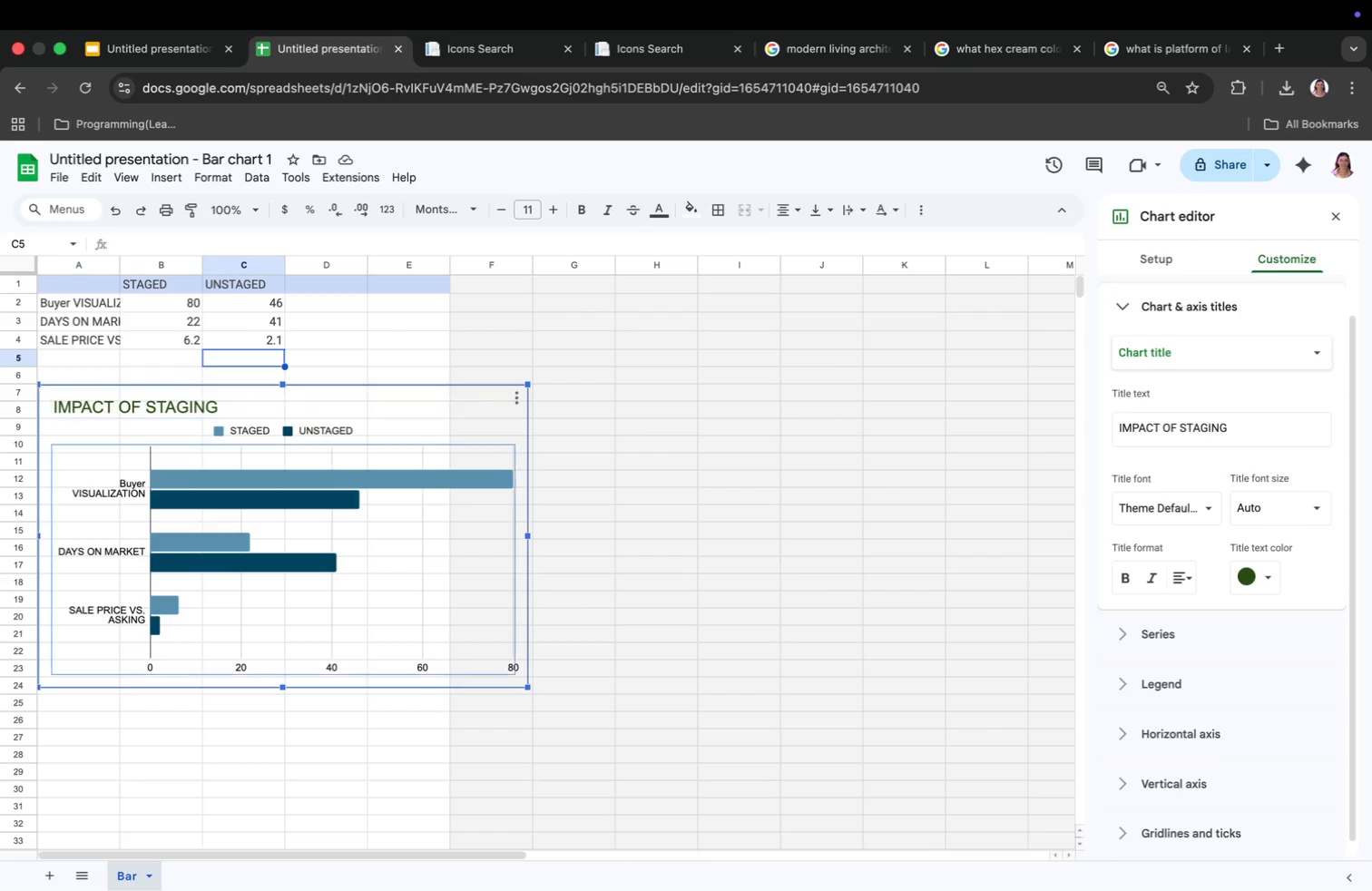 
key(Tab)
 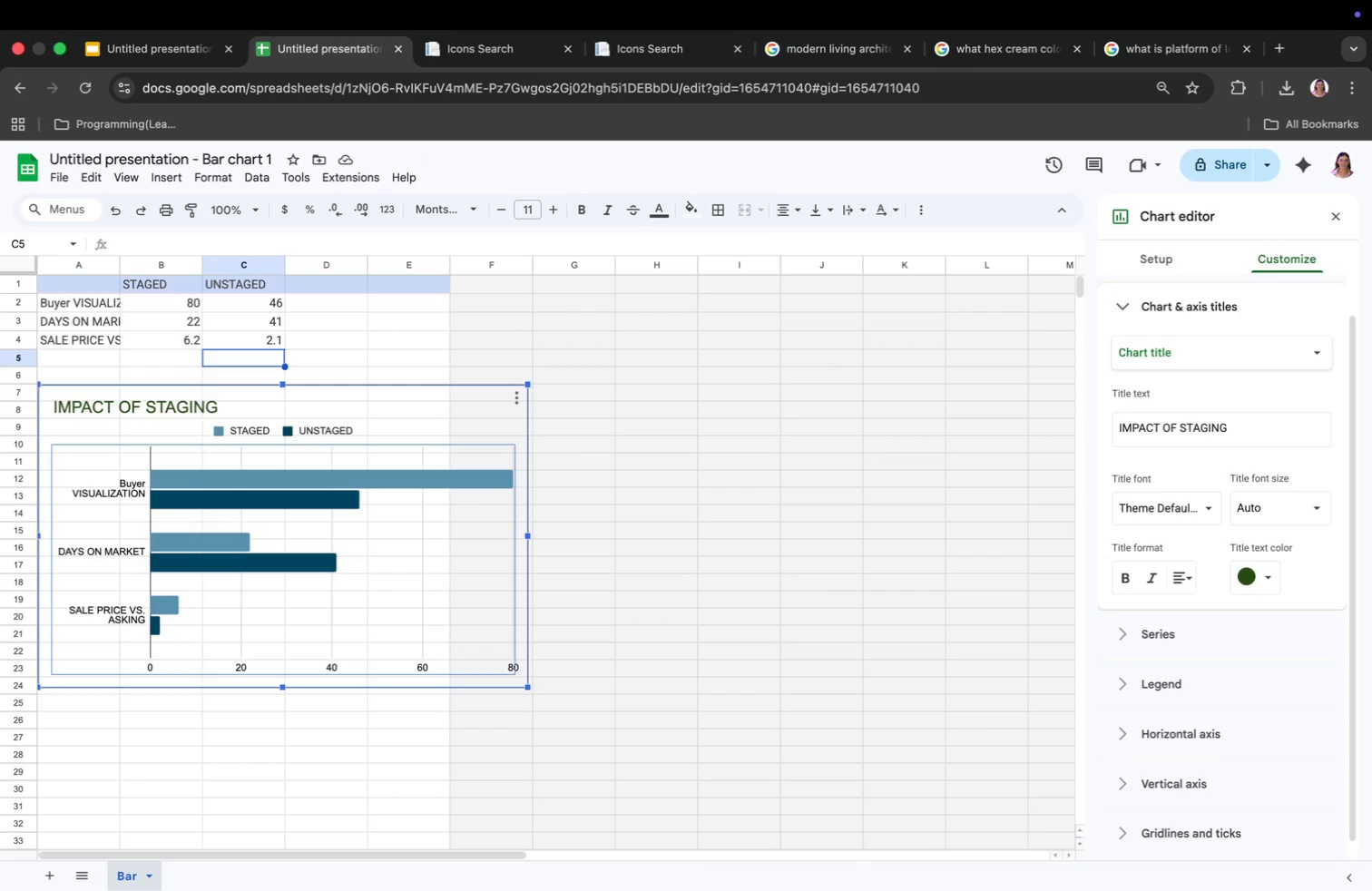 
key(Tab)
 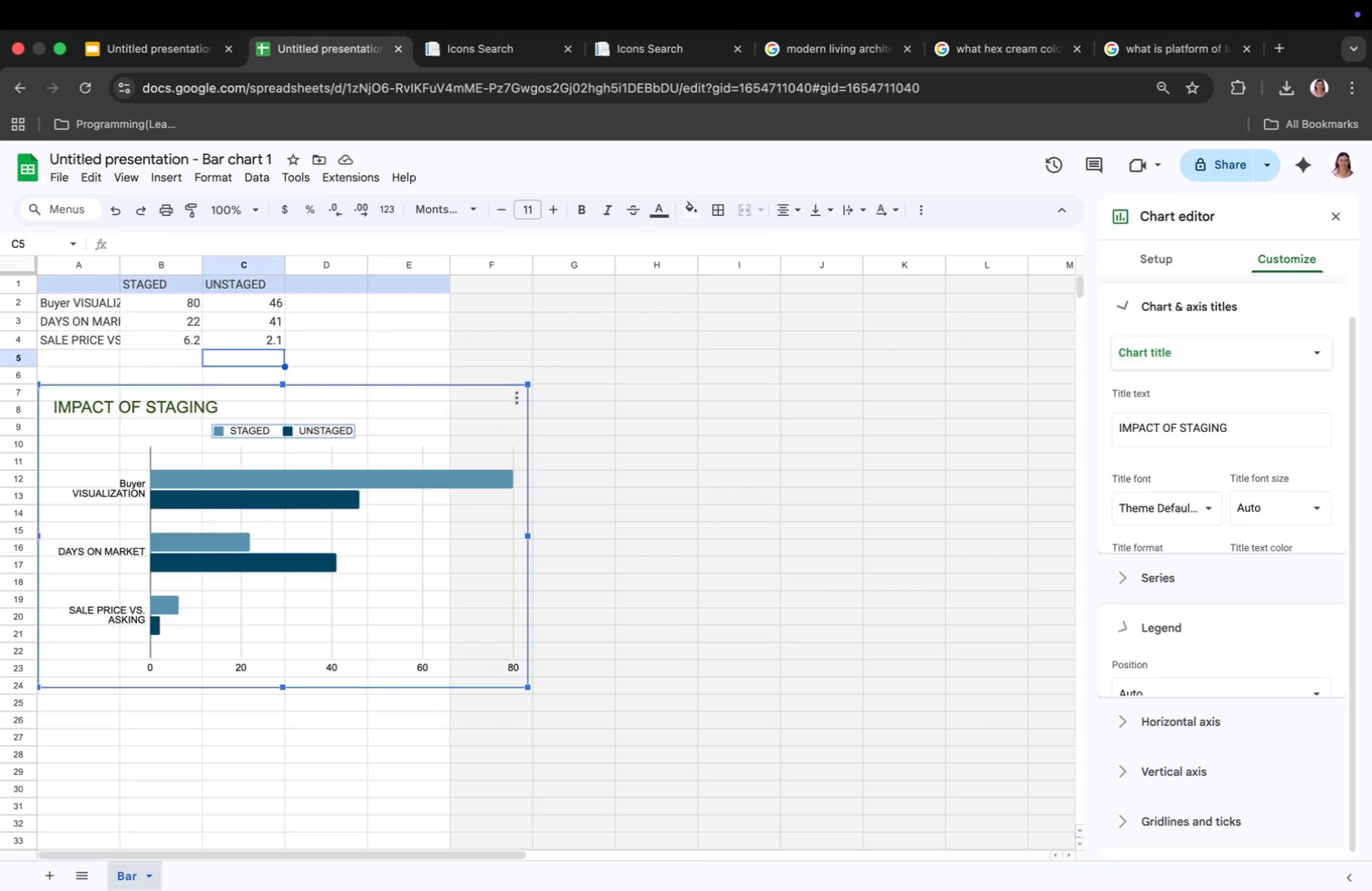 
key(Tab)
 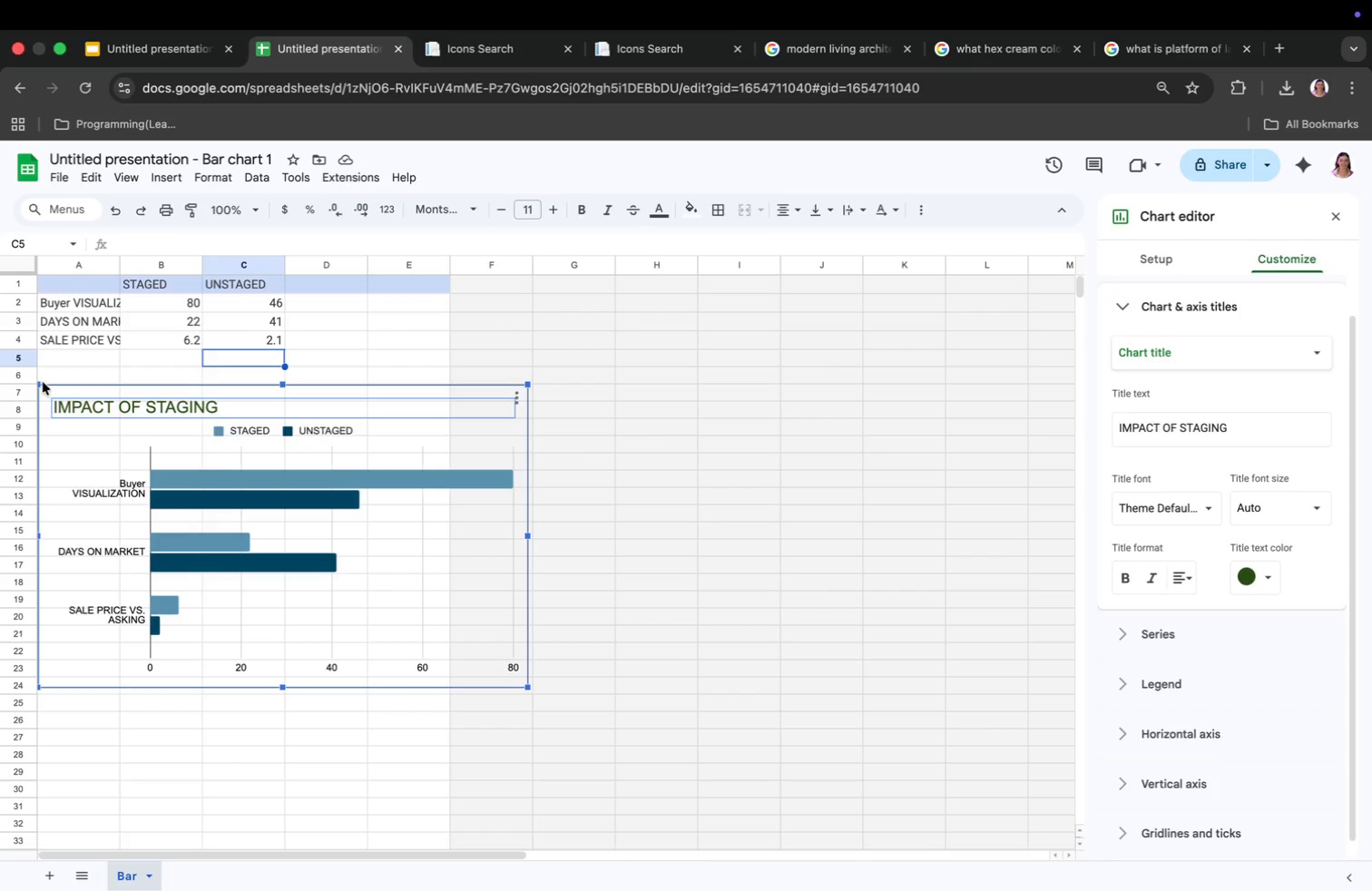 
left_click([62, 405])
 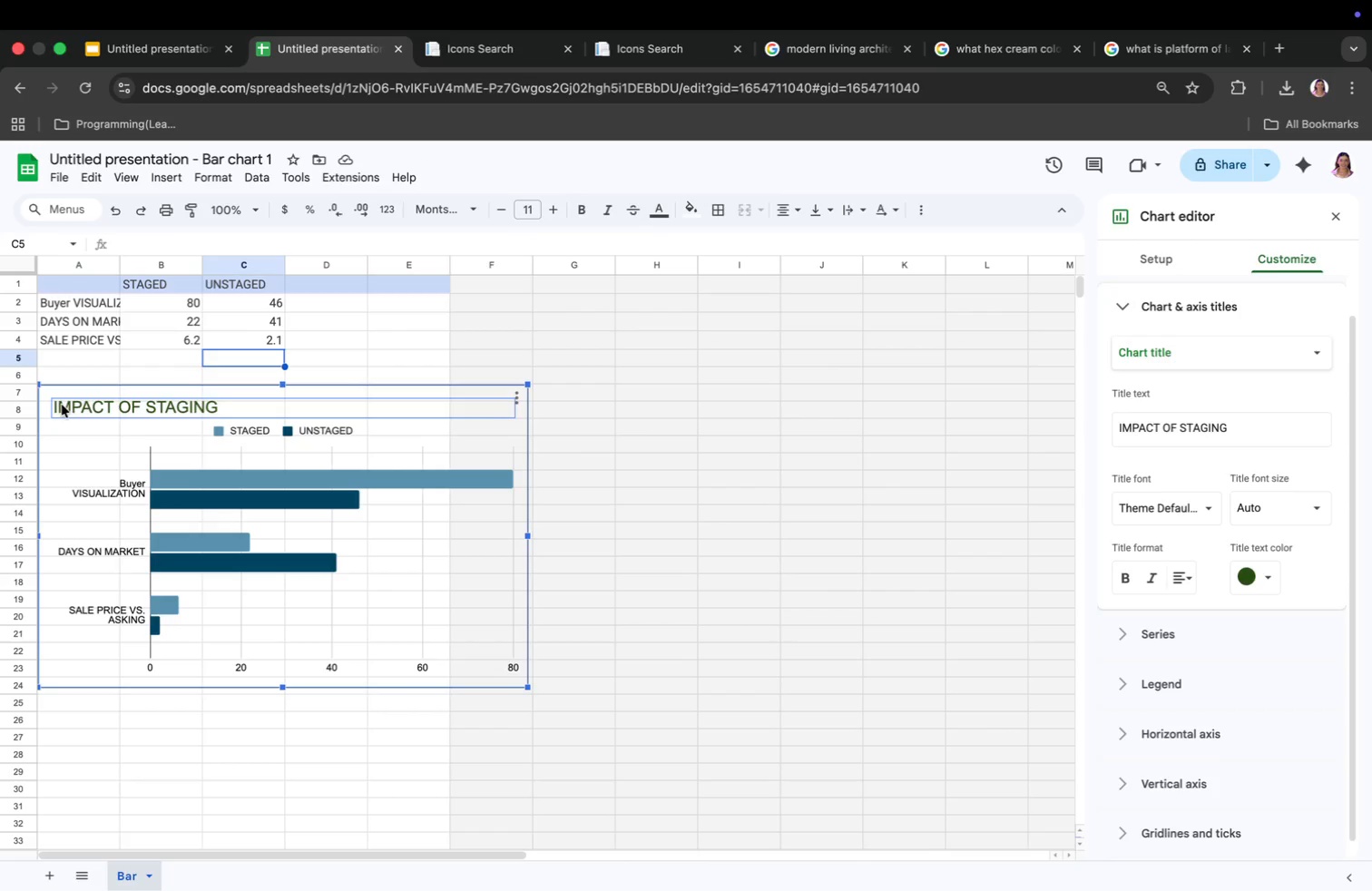 
double_click([62, 405])
 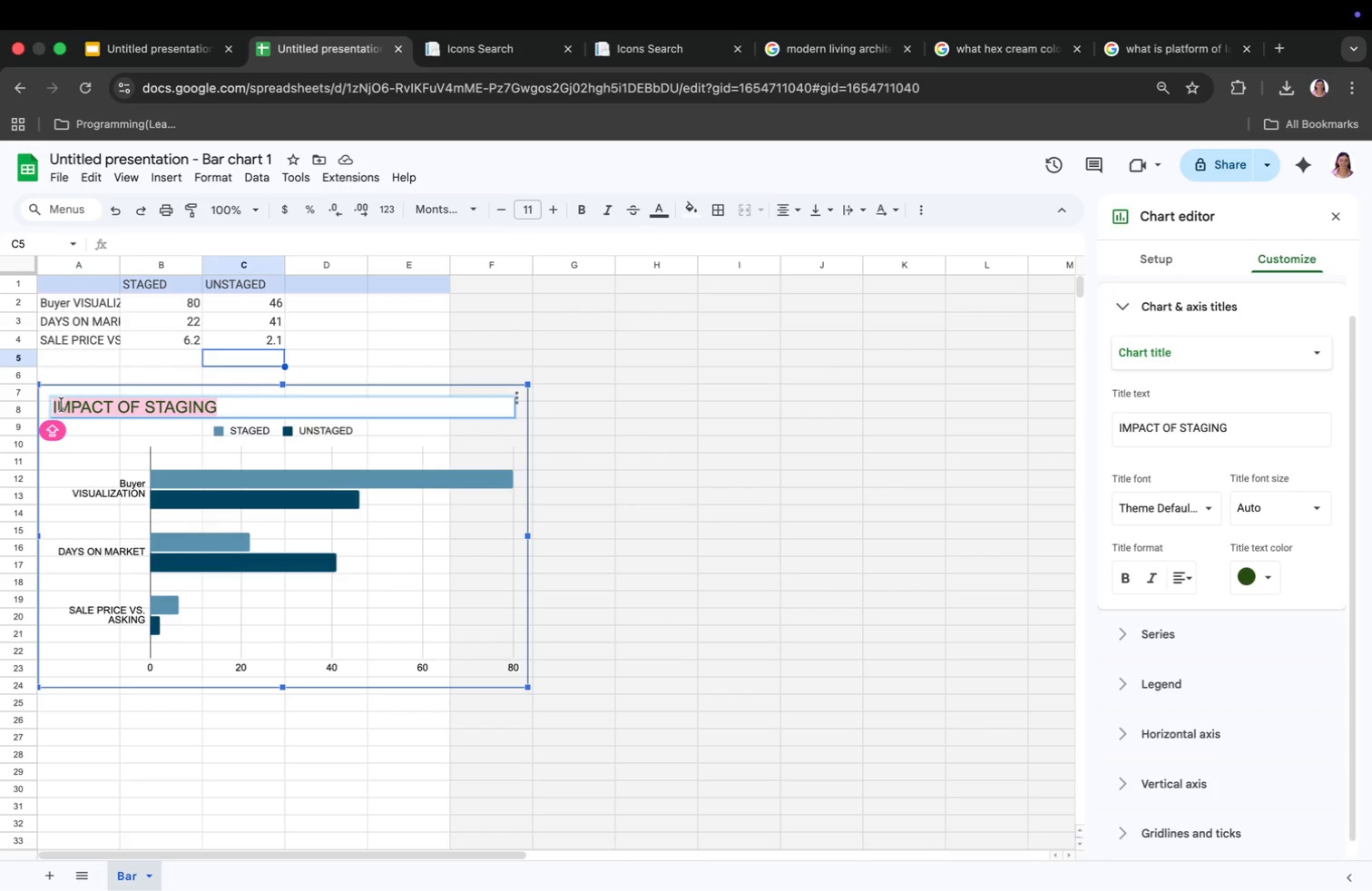 
left_click([62, 405])
 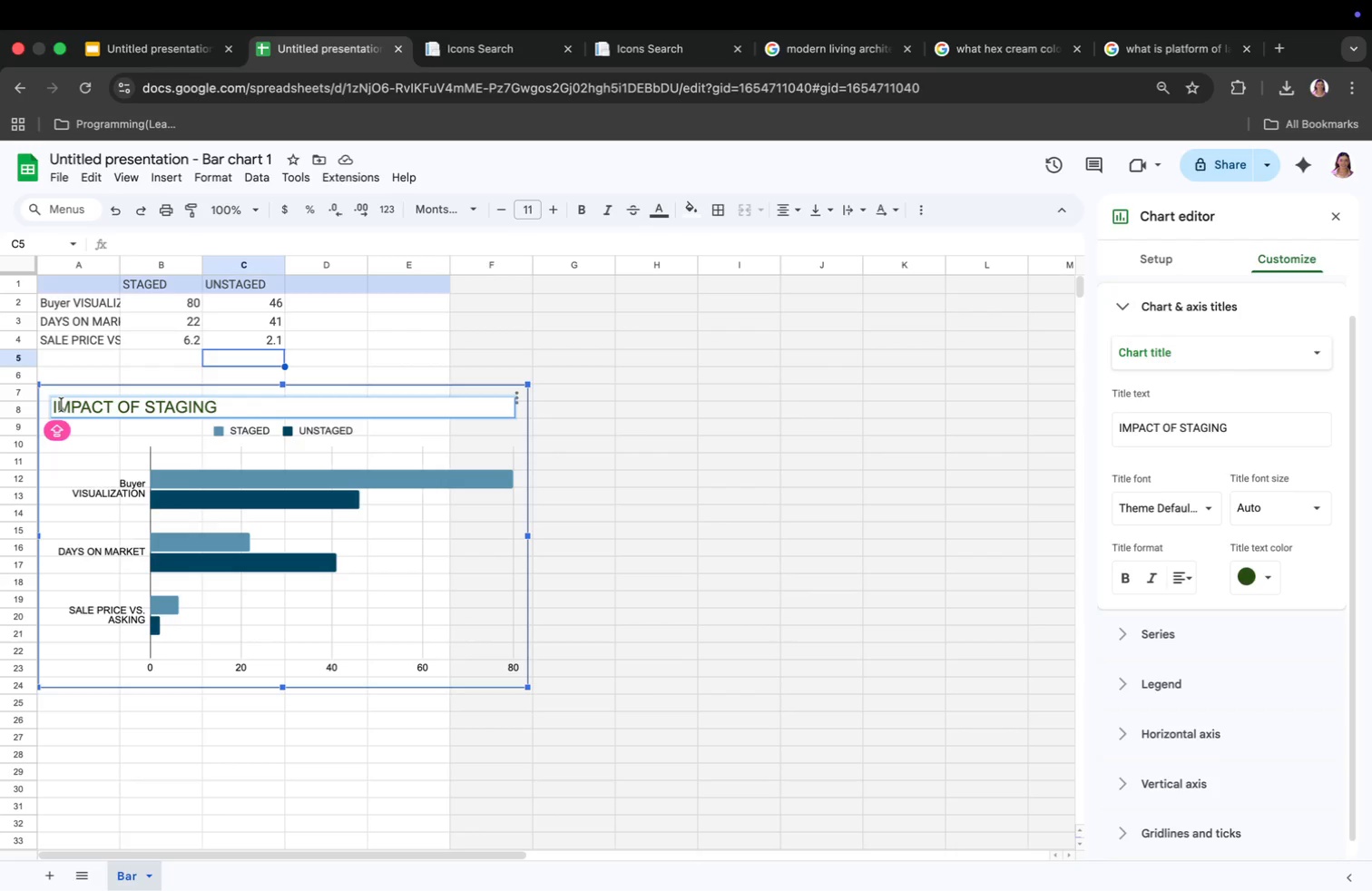 
key(ArrowLeft)
 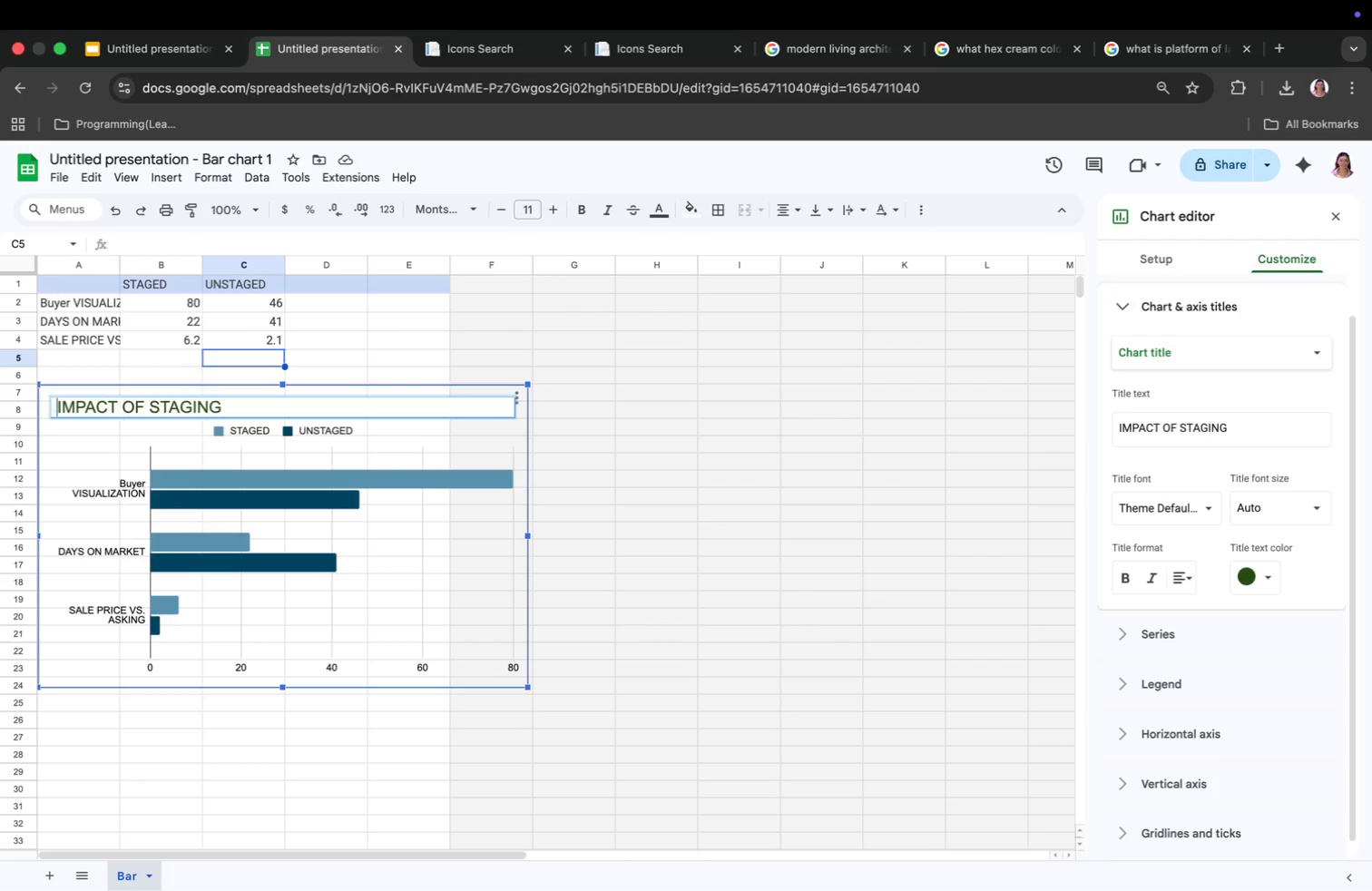 
key(Space)
 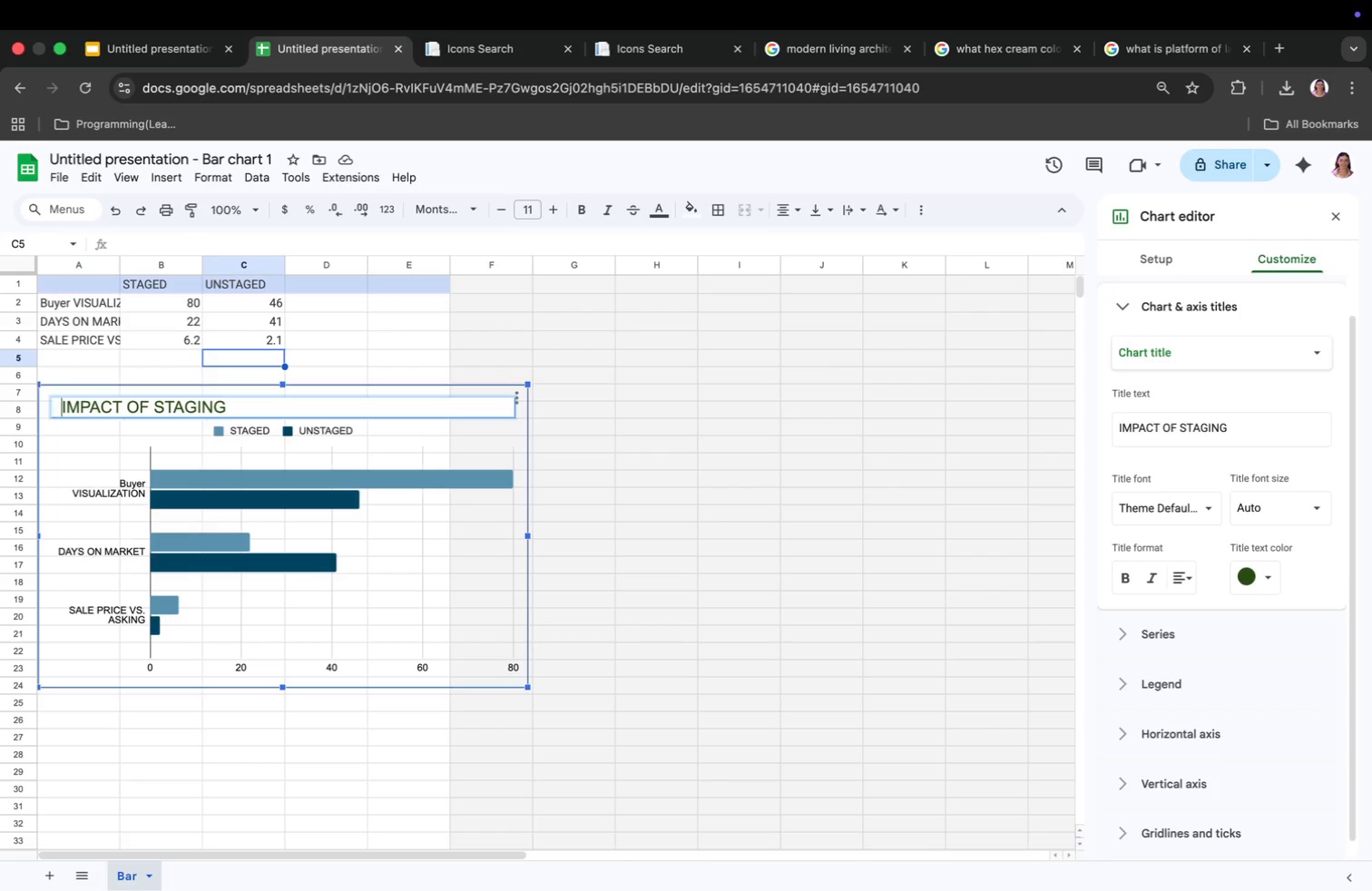 
key(Space)
 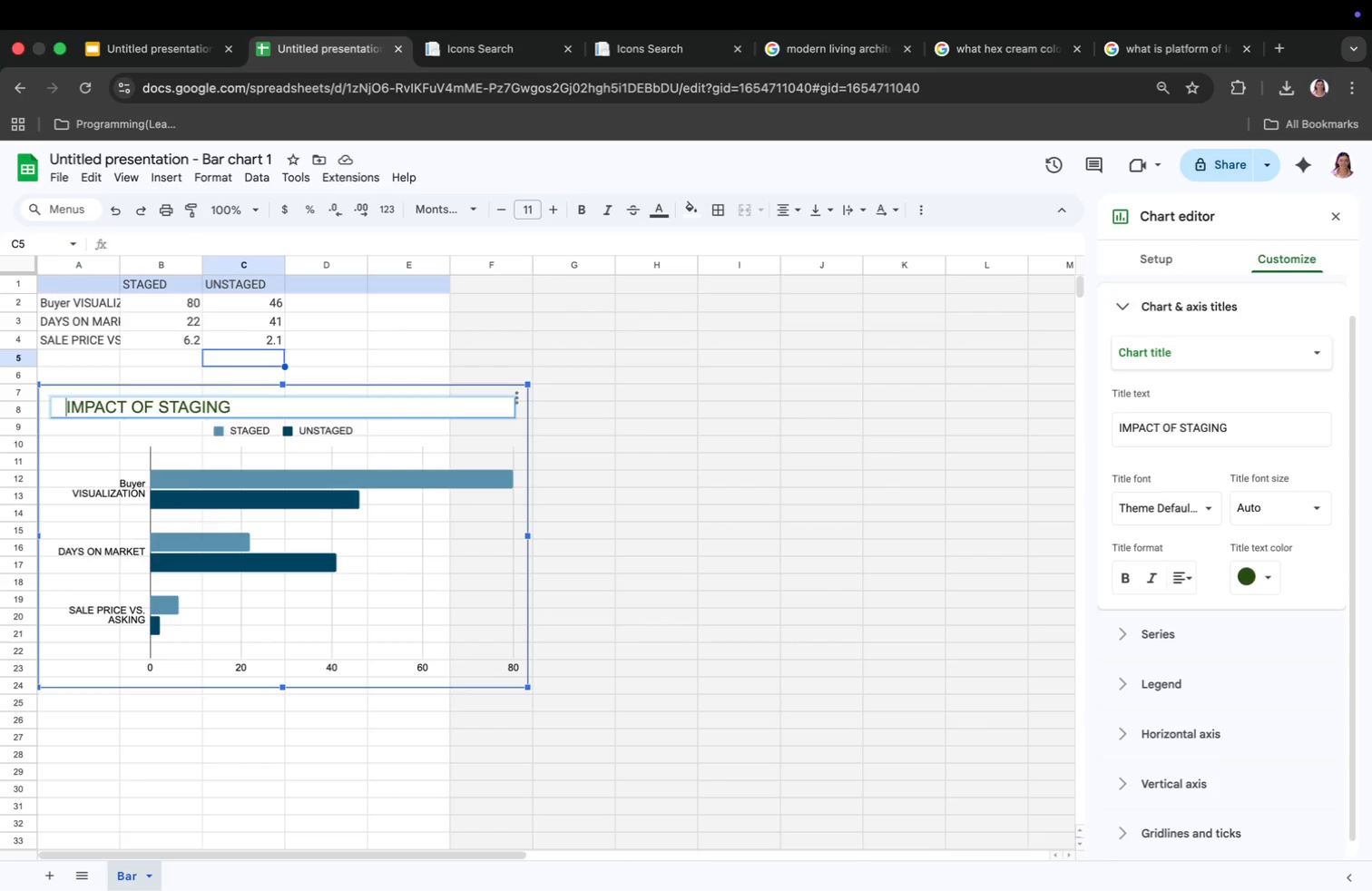 
key(Space)
 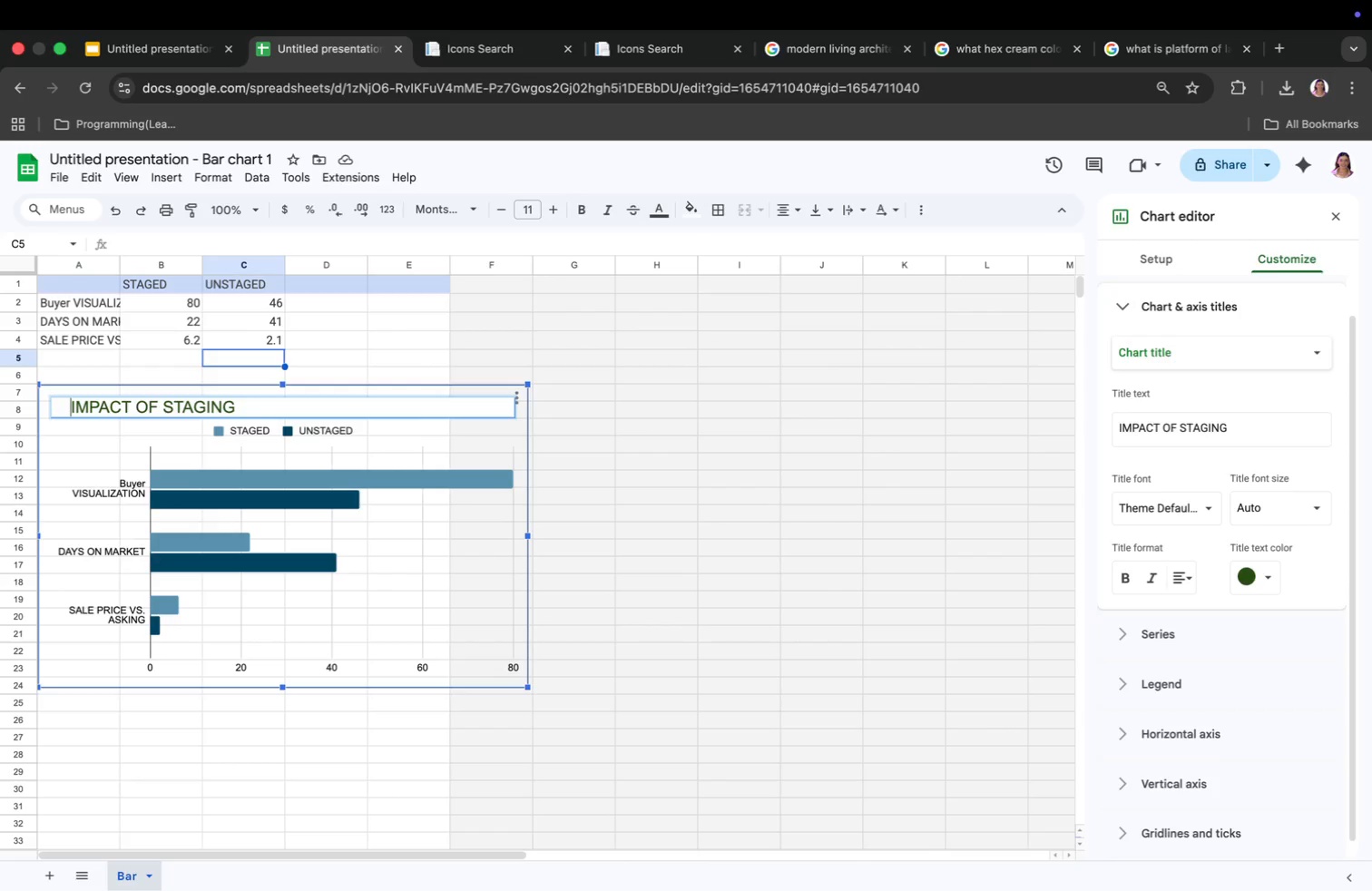 
key(Space)
 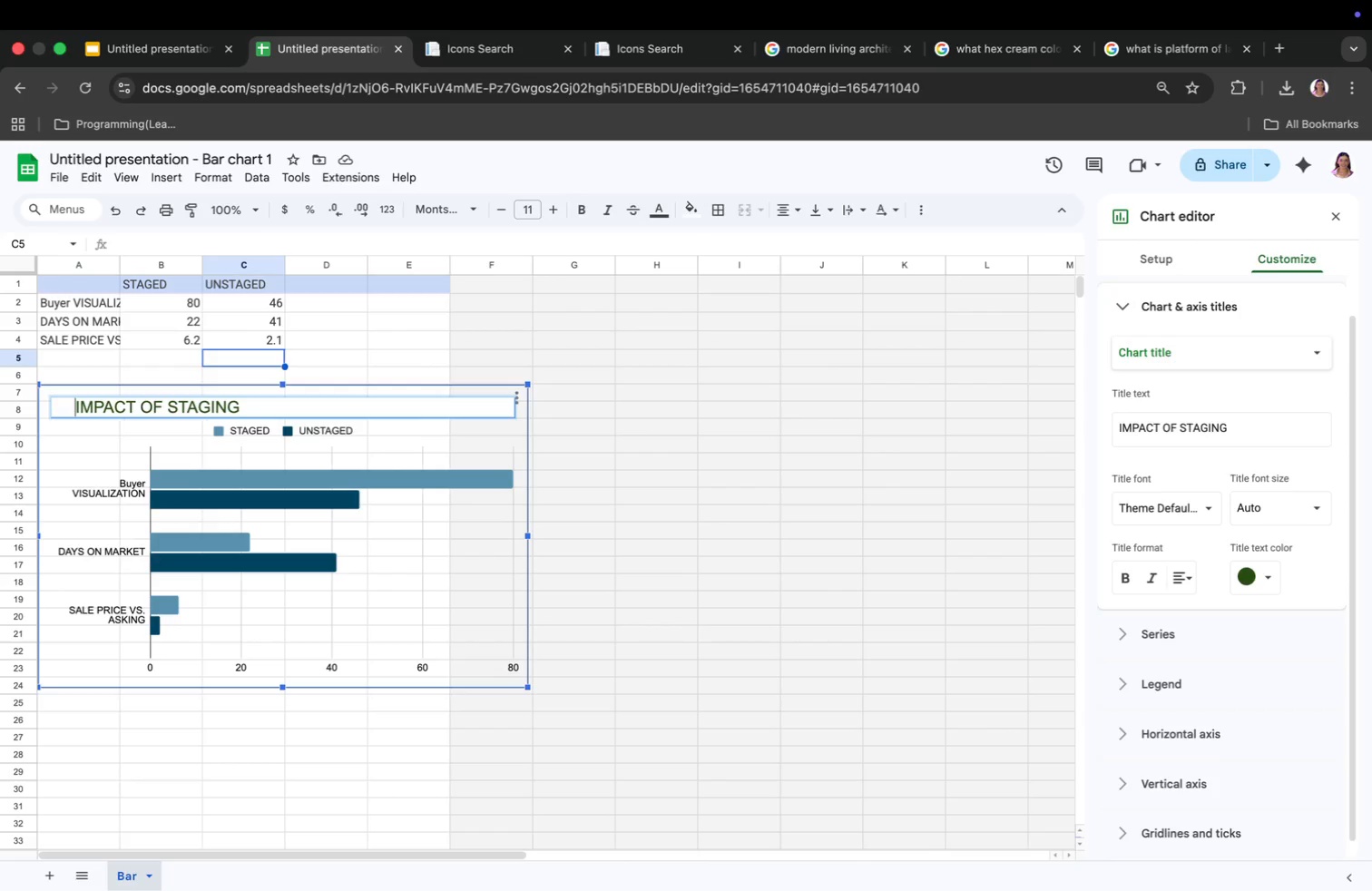 
key(Space)
 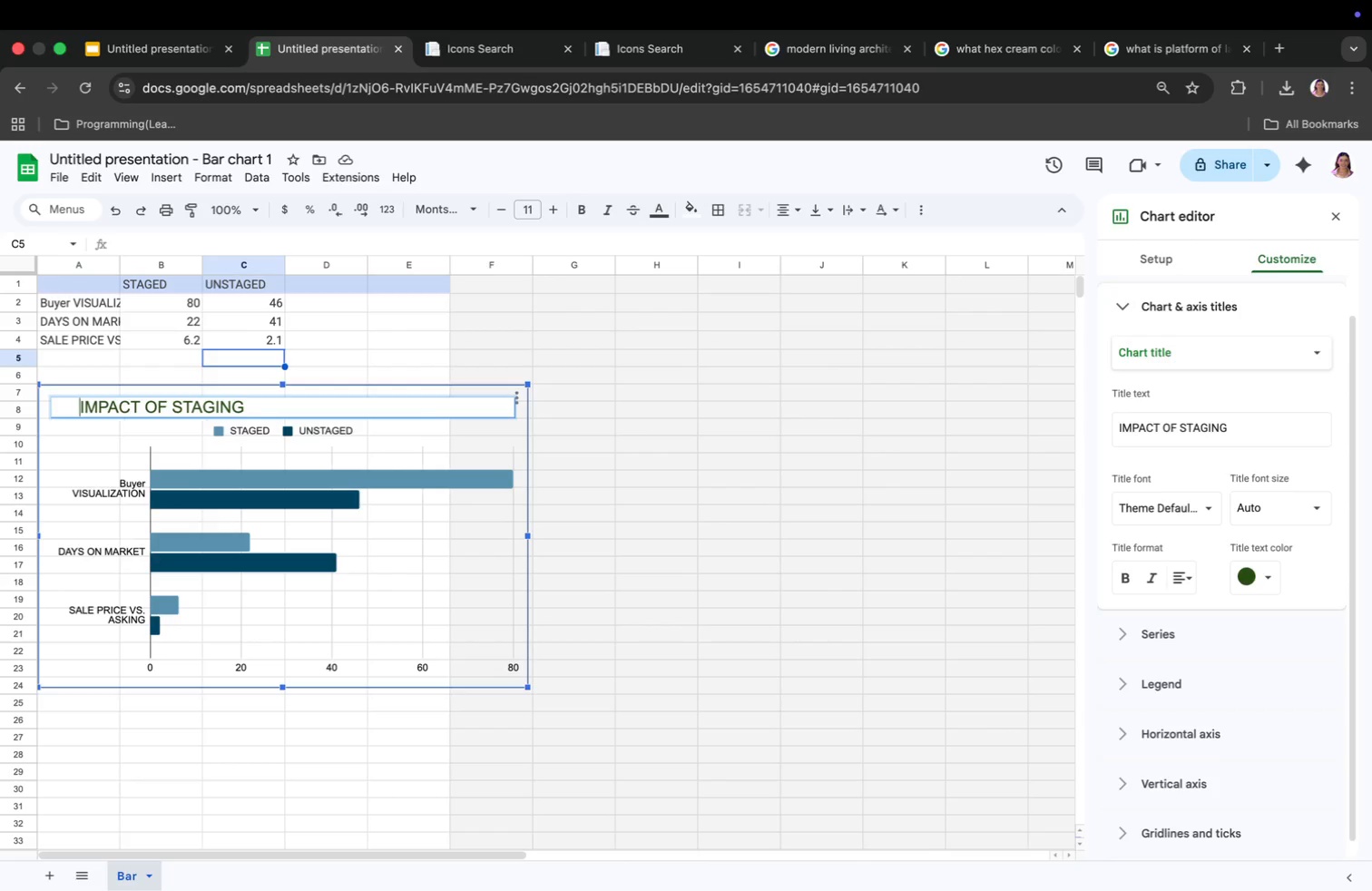 
key(Space)
 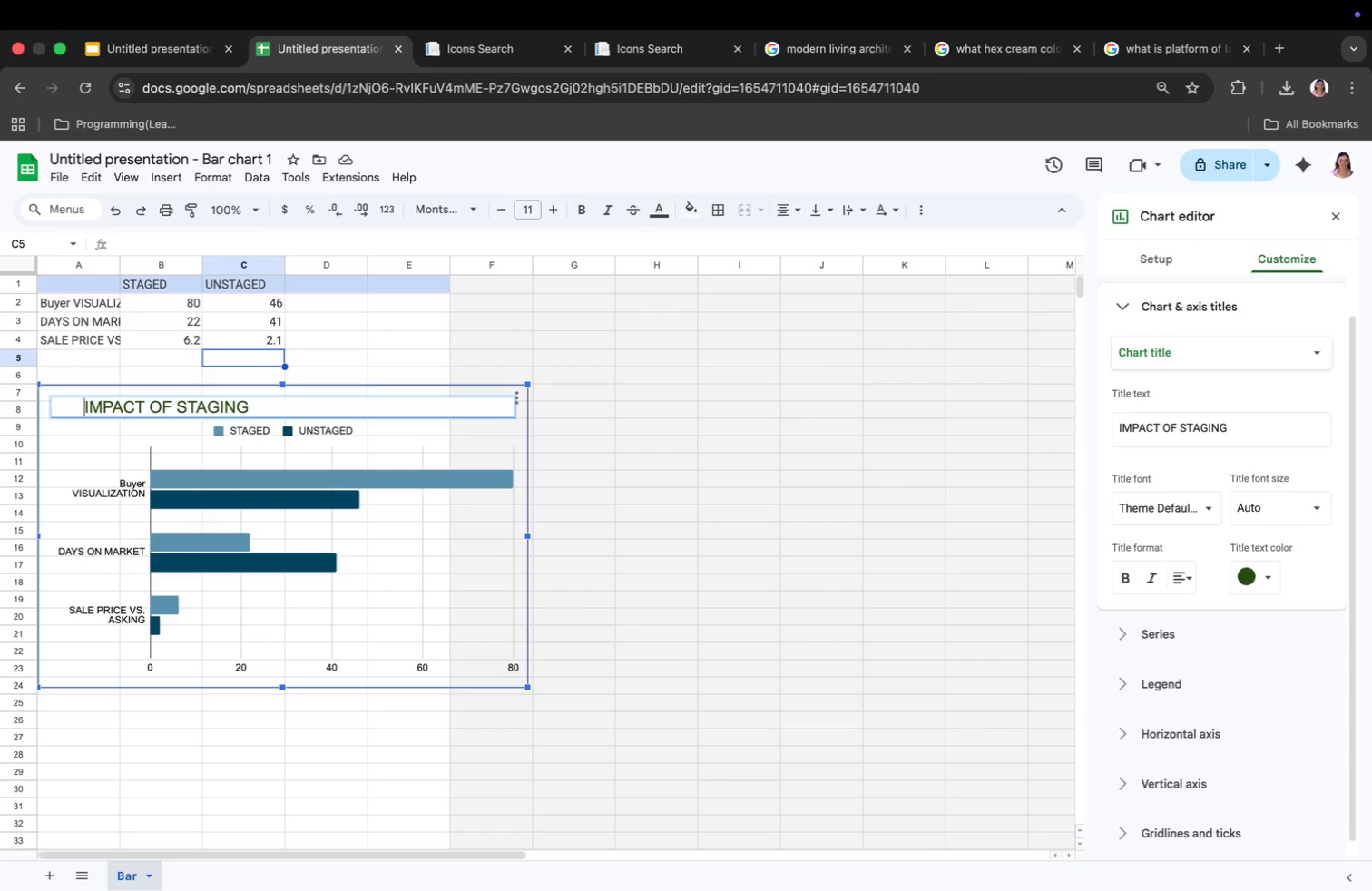 
key(Space)
 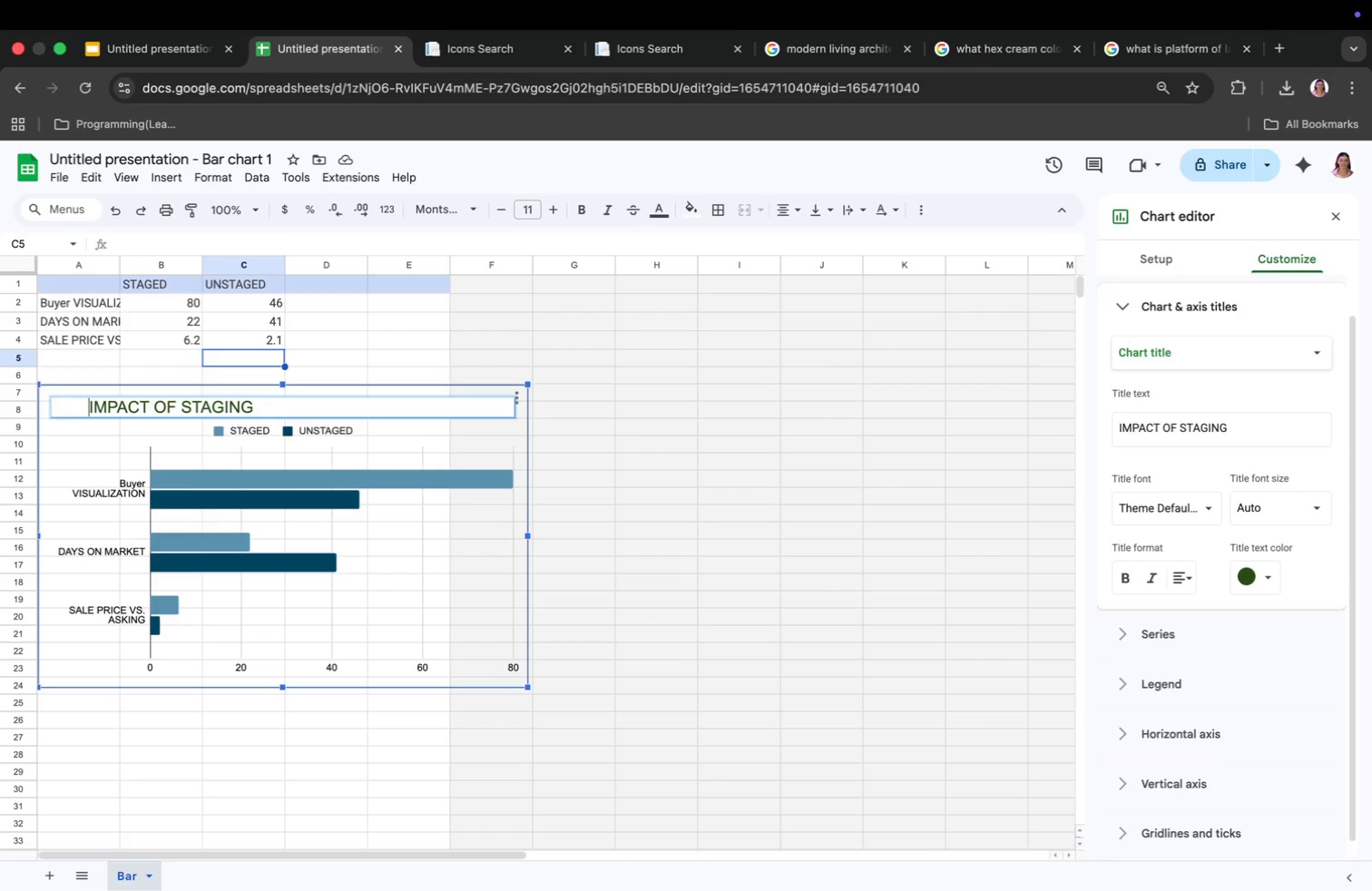 
key(Space)
 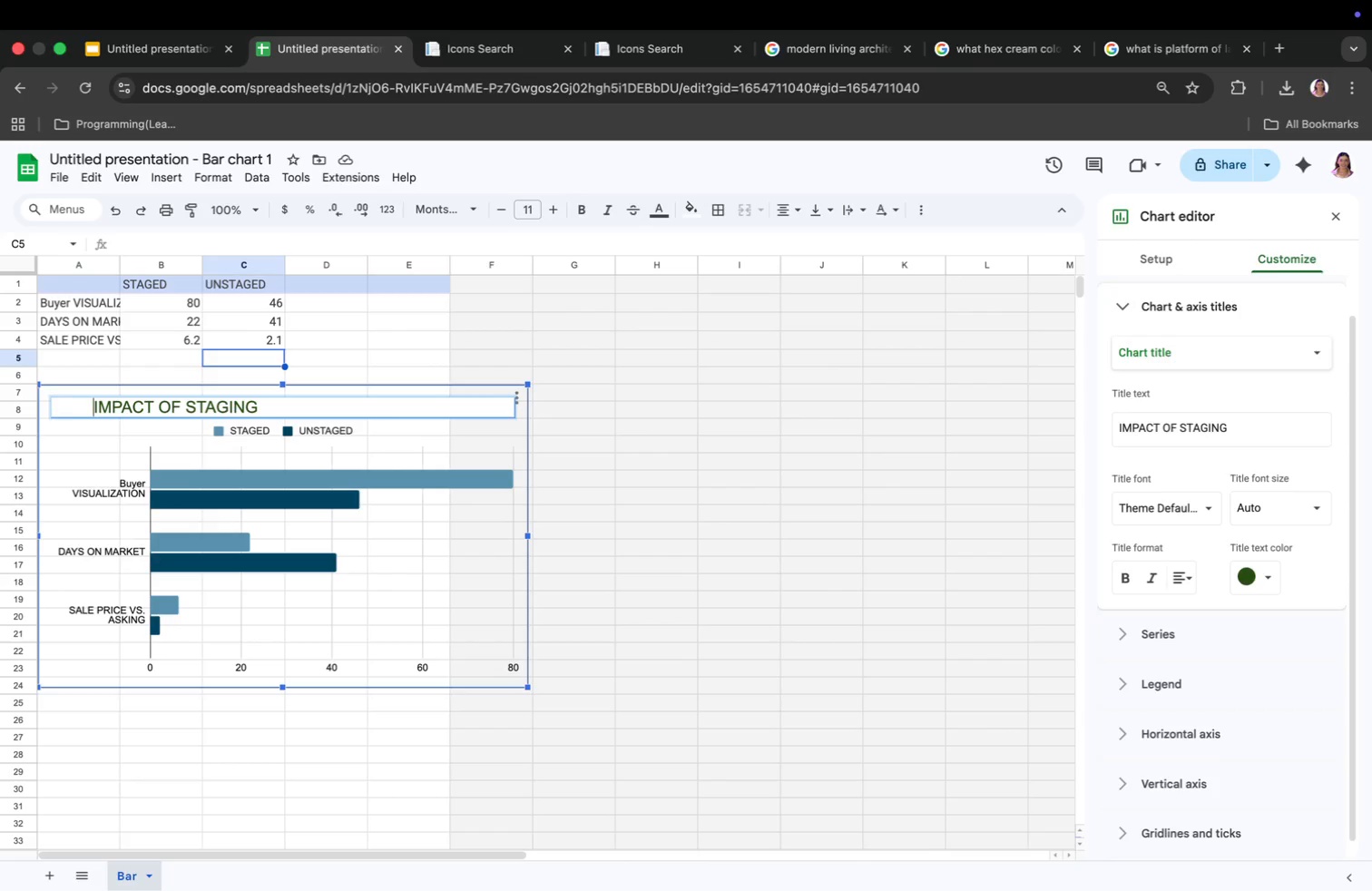 
key(Space)
 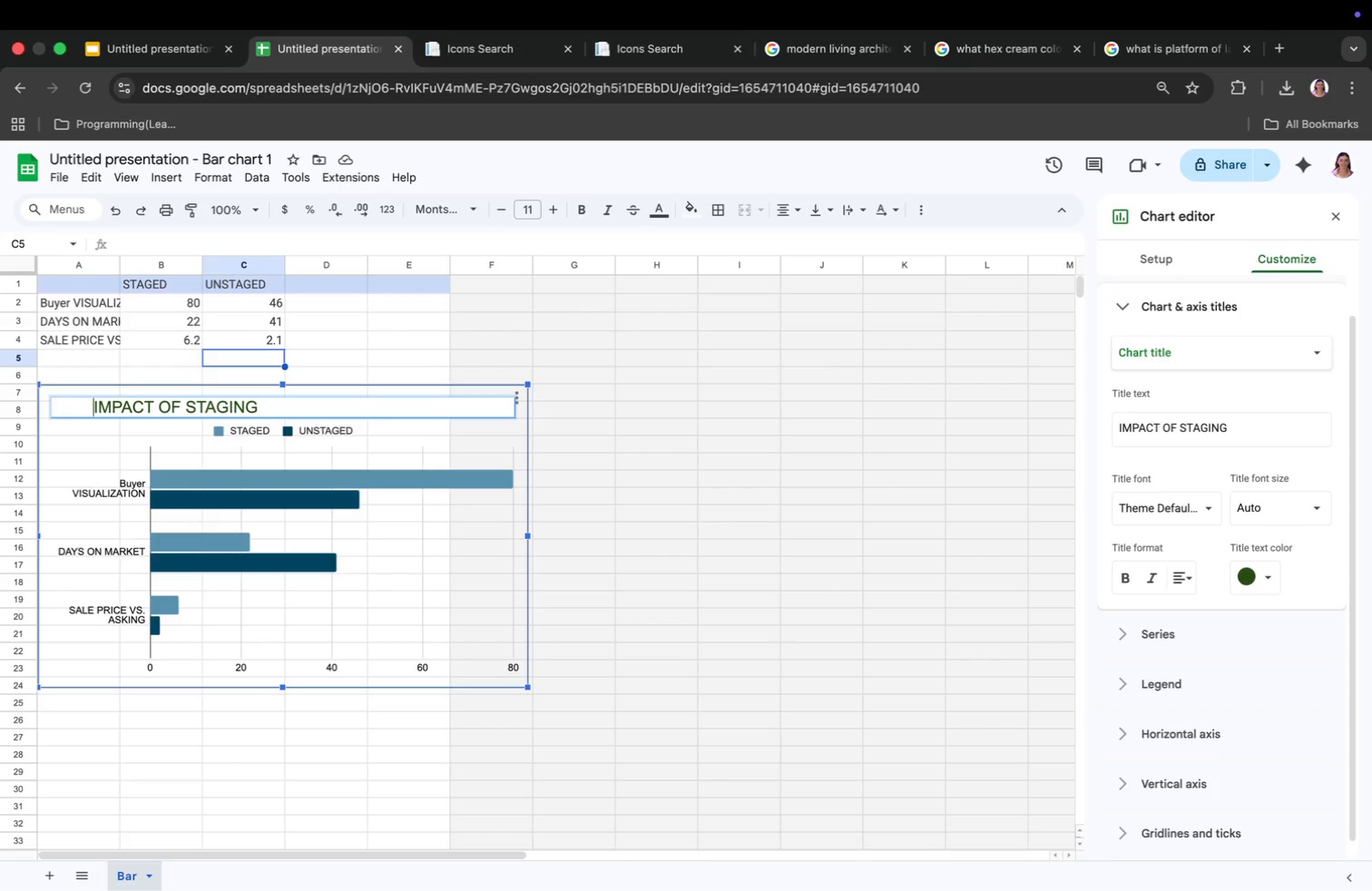 
key(Space)
 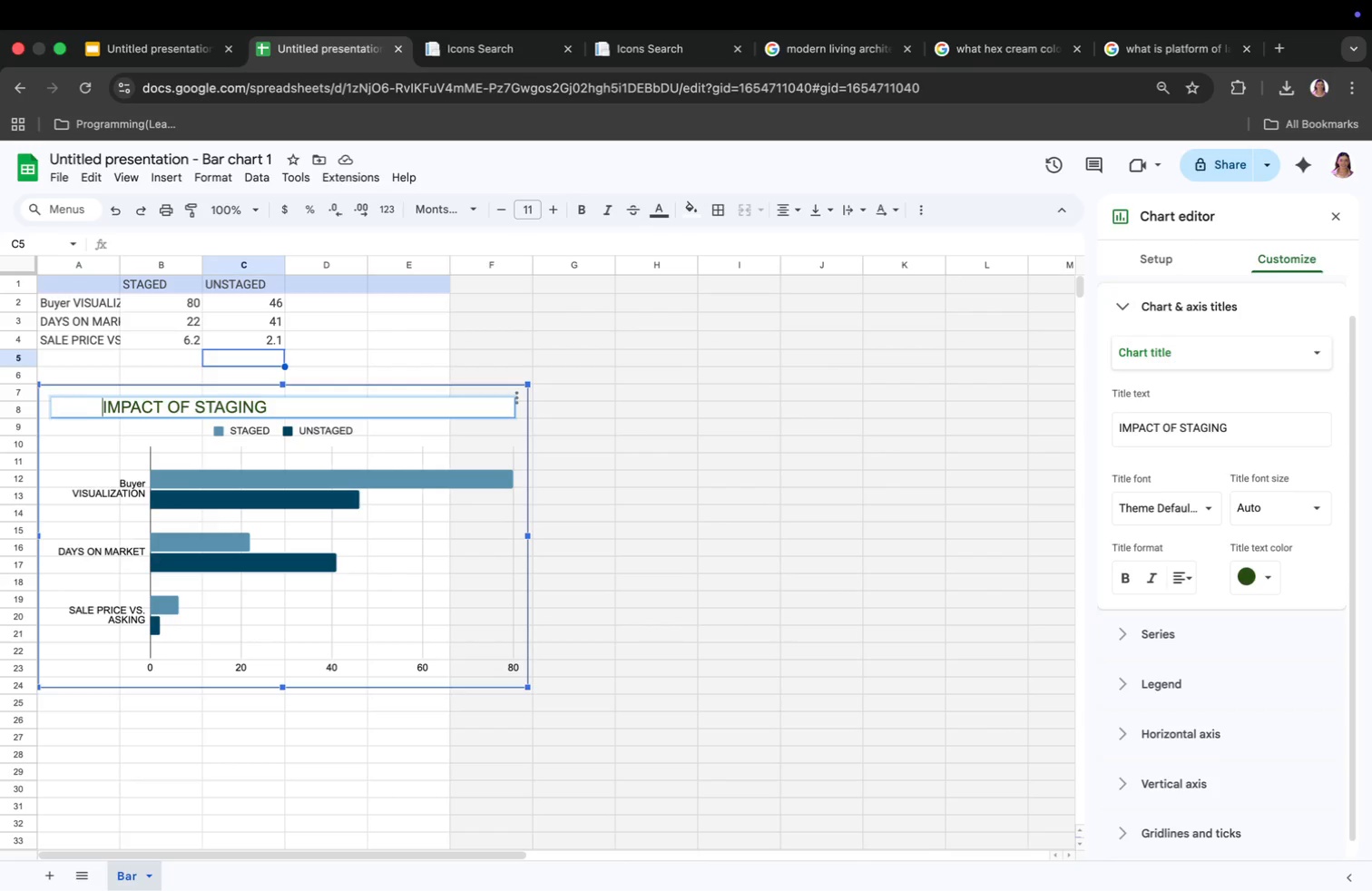 
key(Space)
 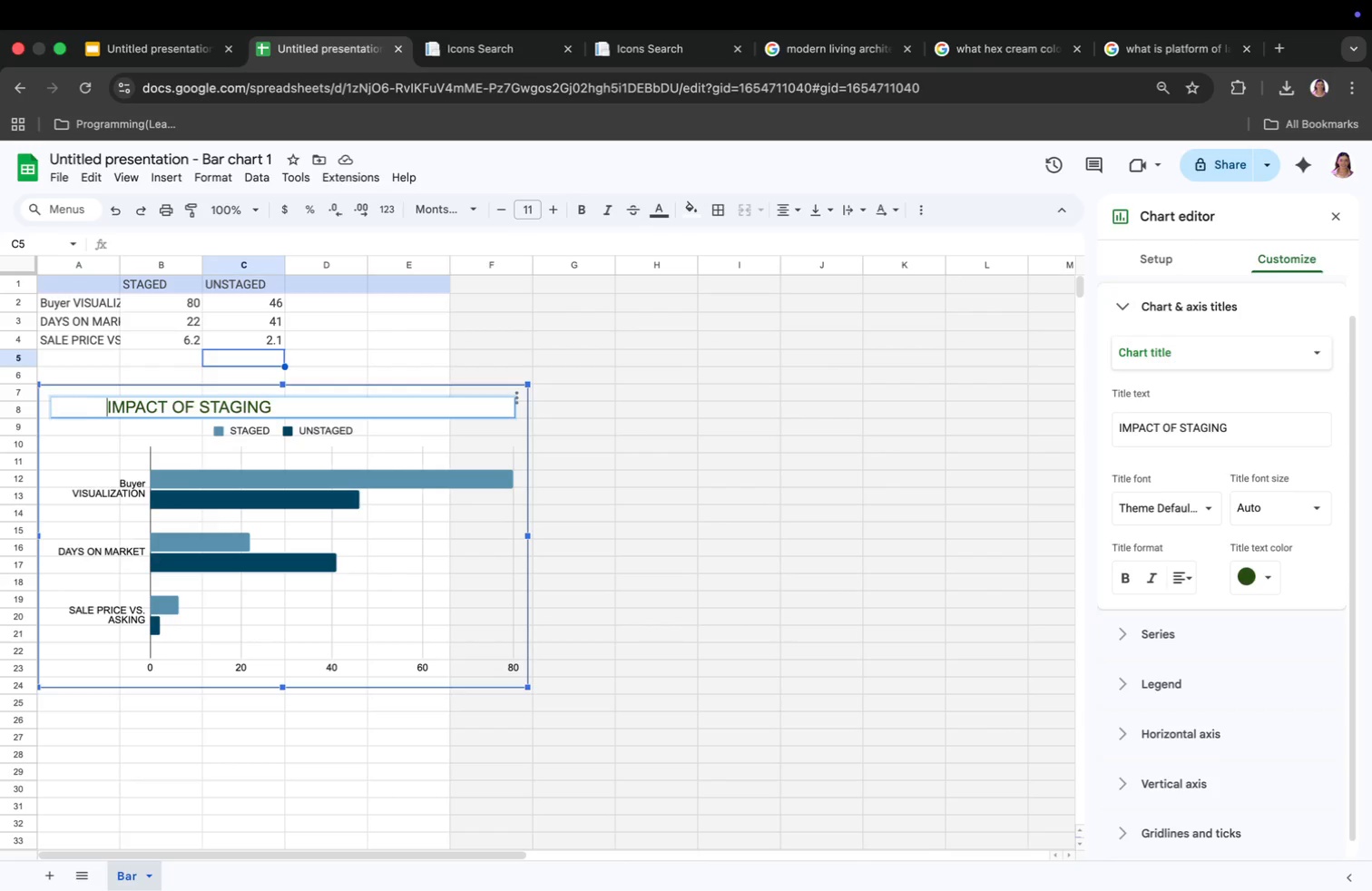 
key(Space)
 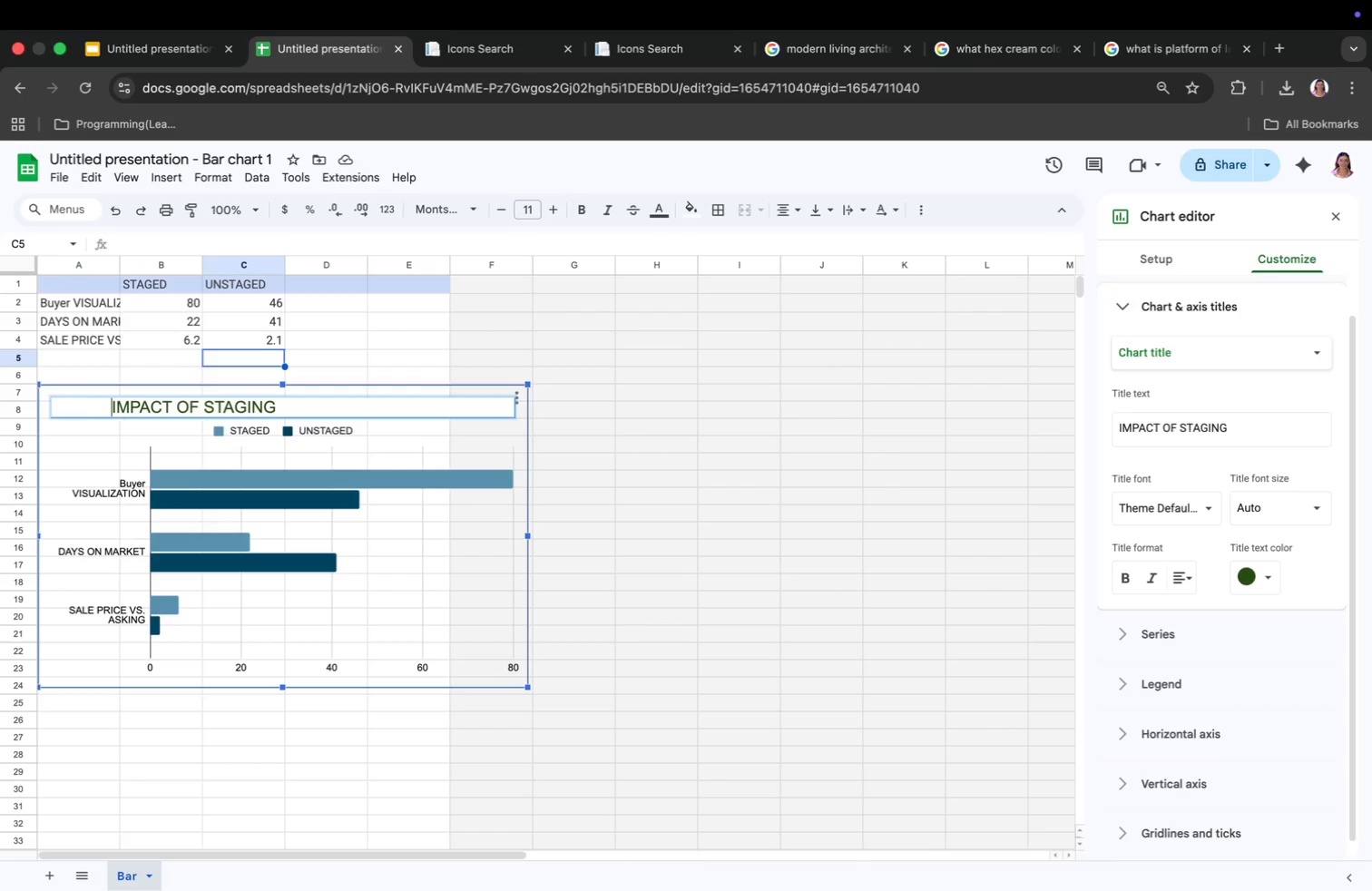 
key(Space)
 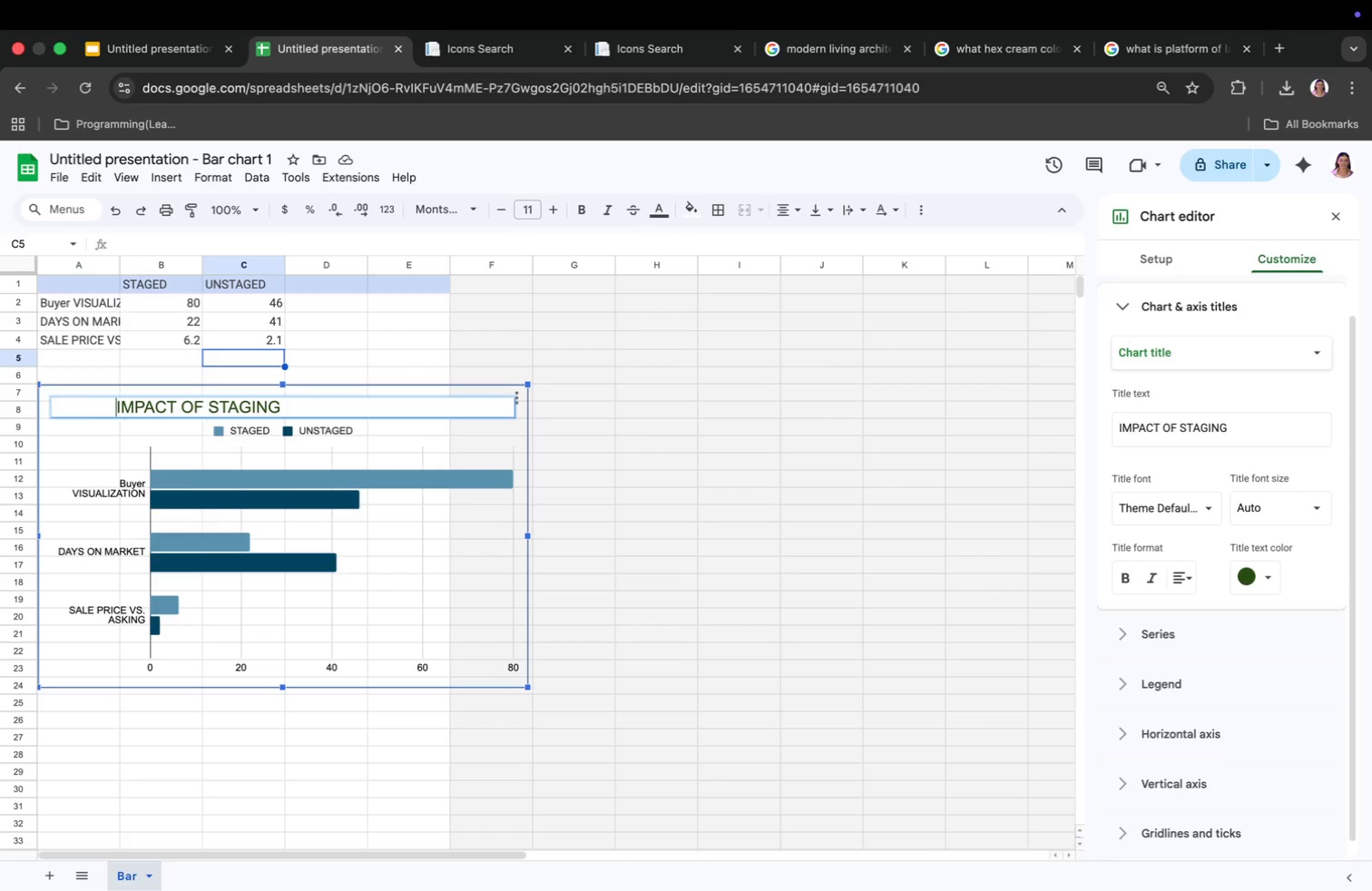 
key(Space)
 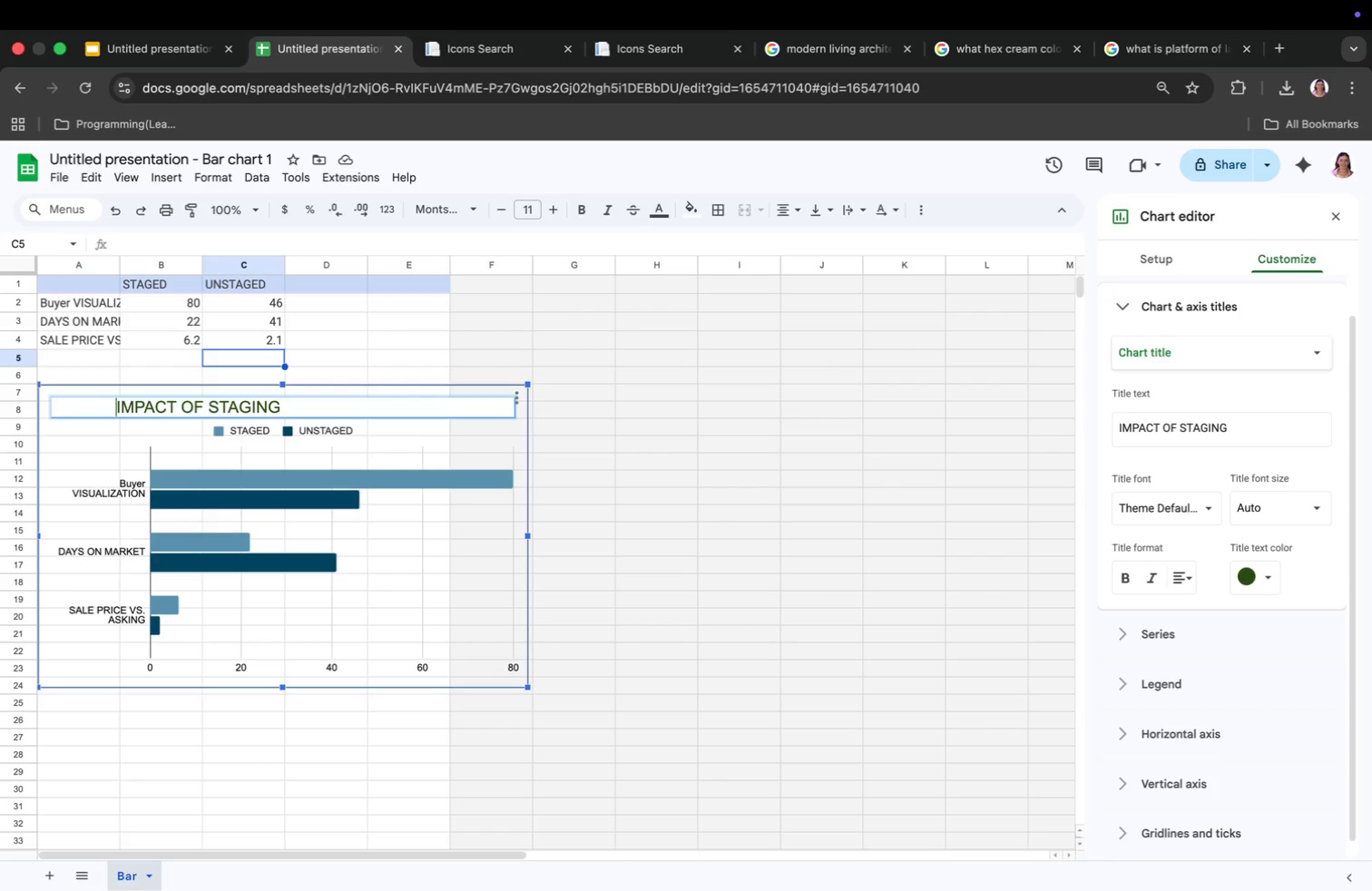 
key(Space)
 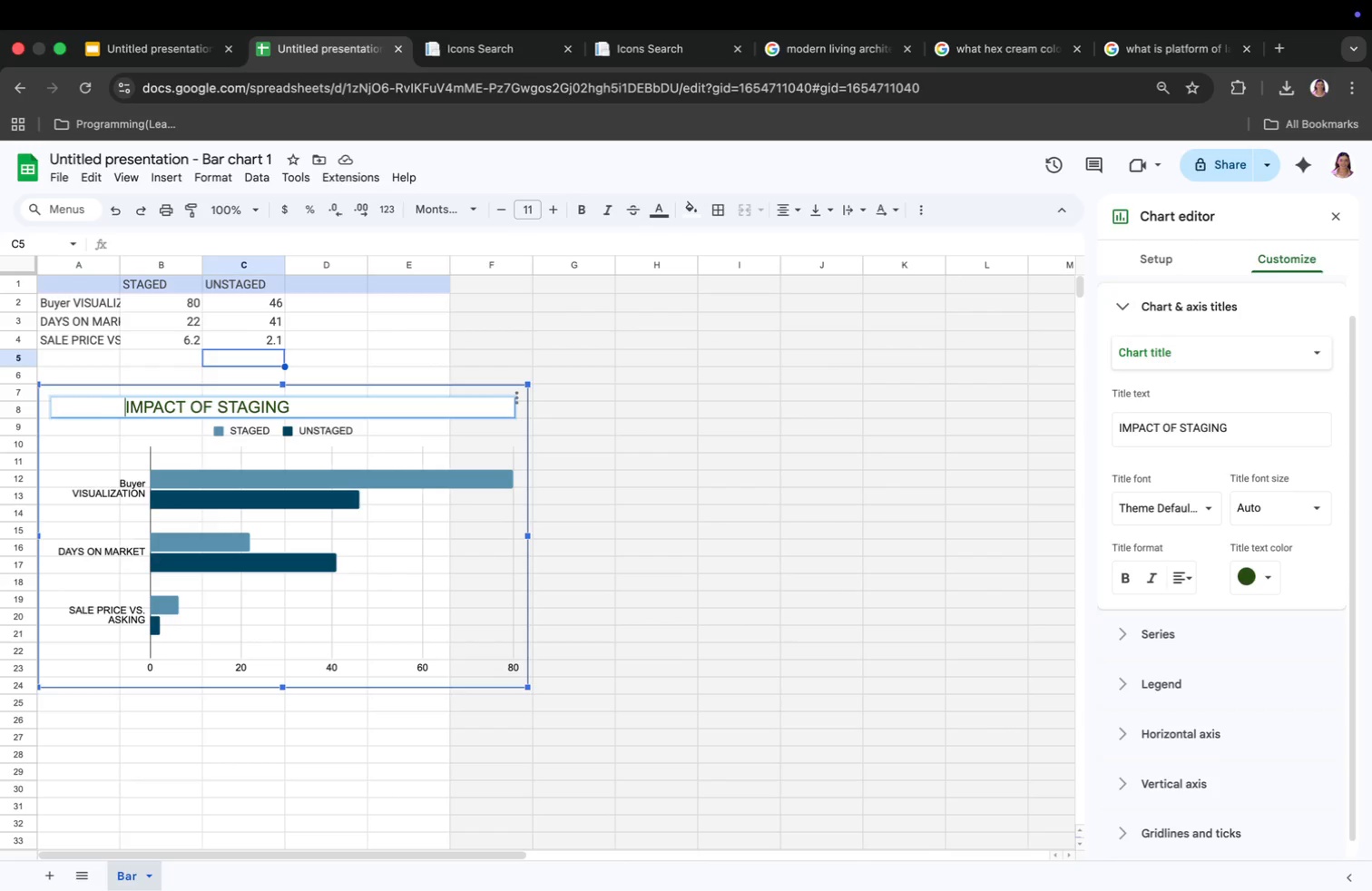 
key(Space)
 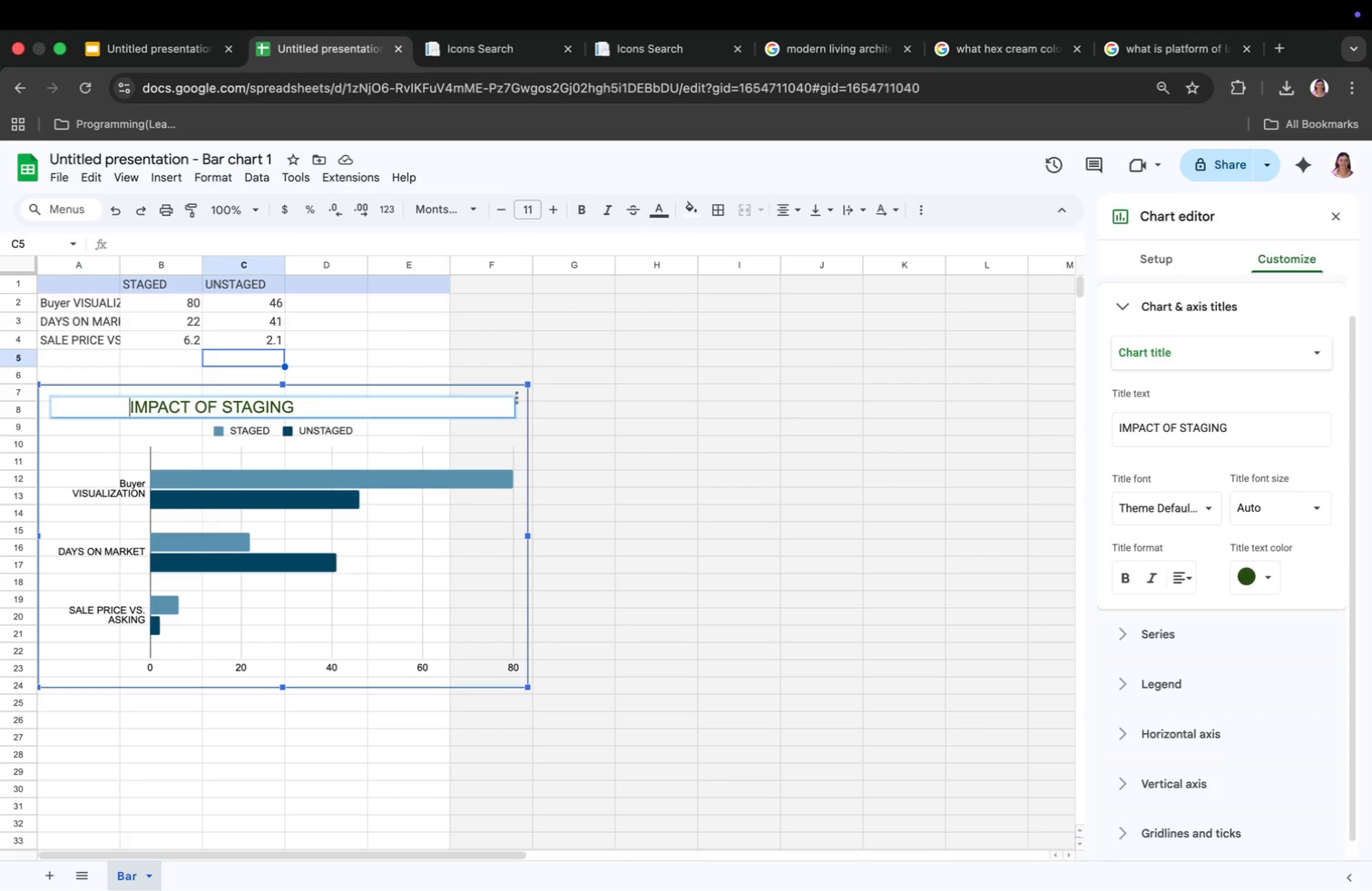 
key(Space)
 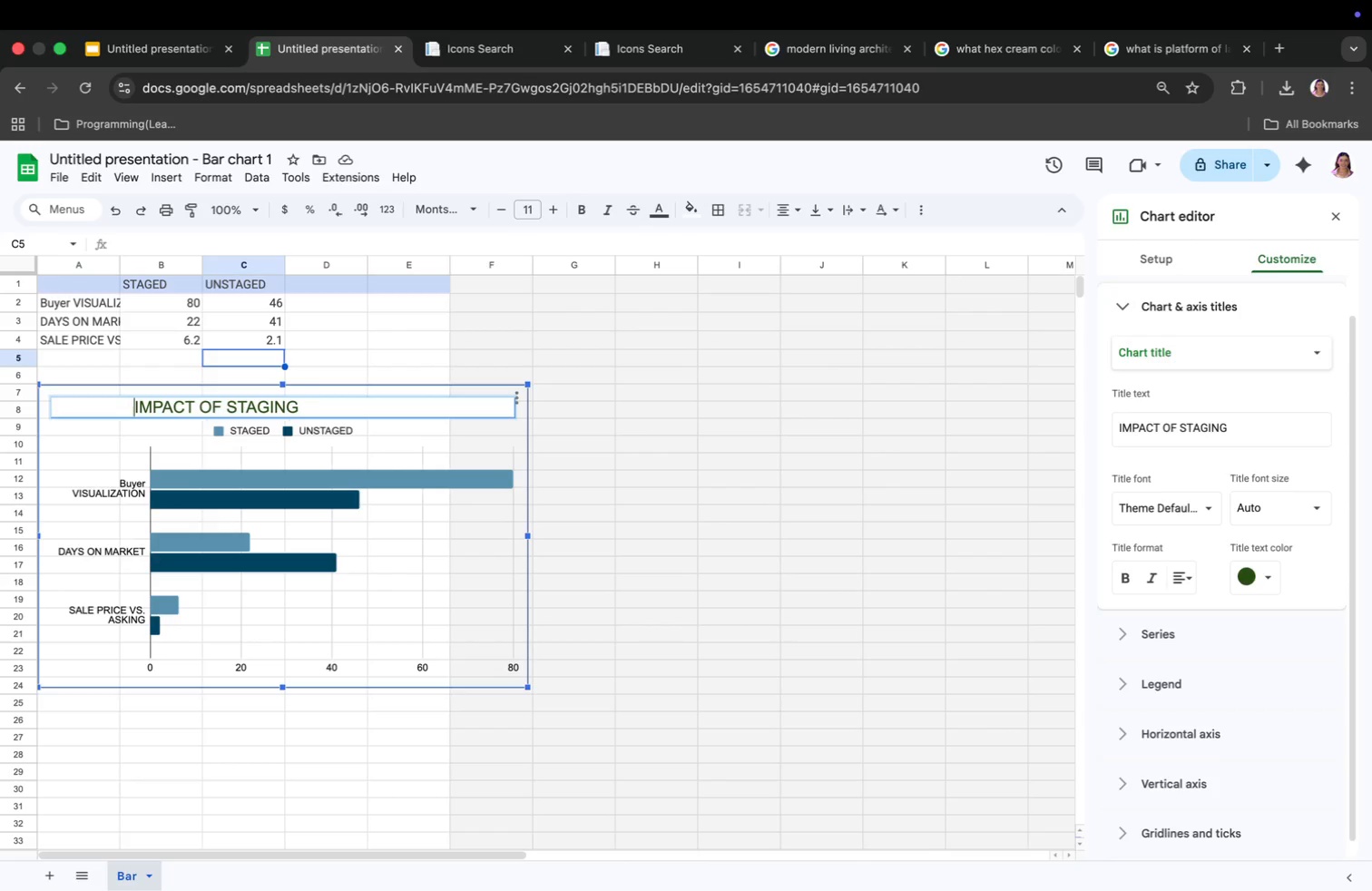 
key(Space)
 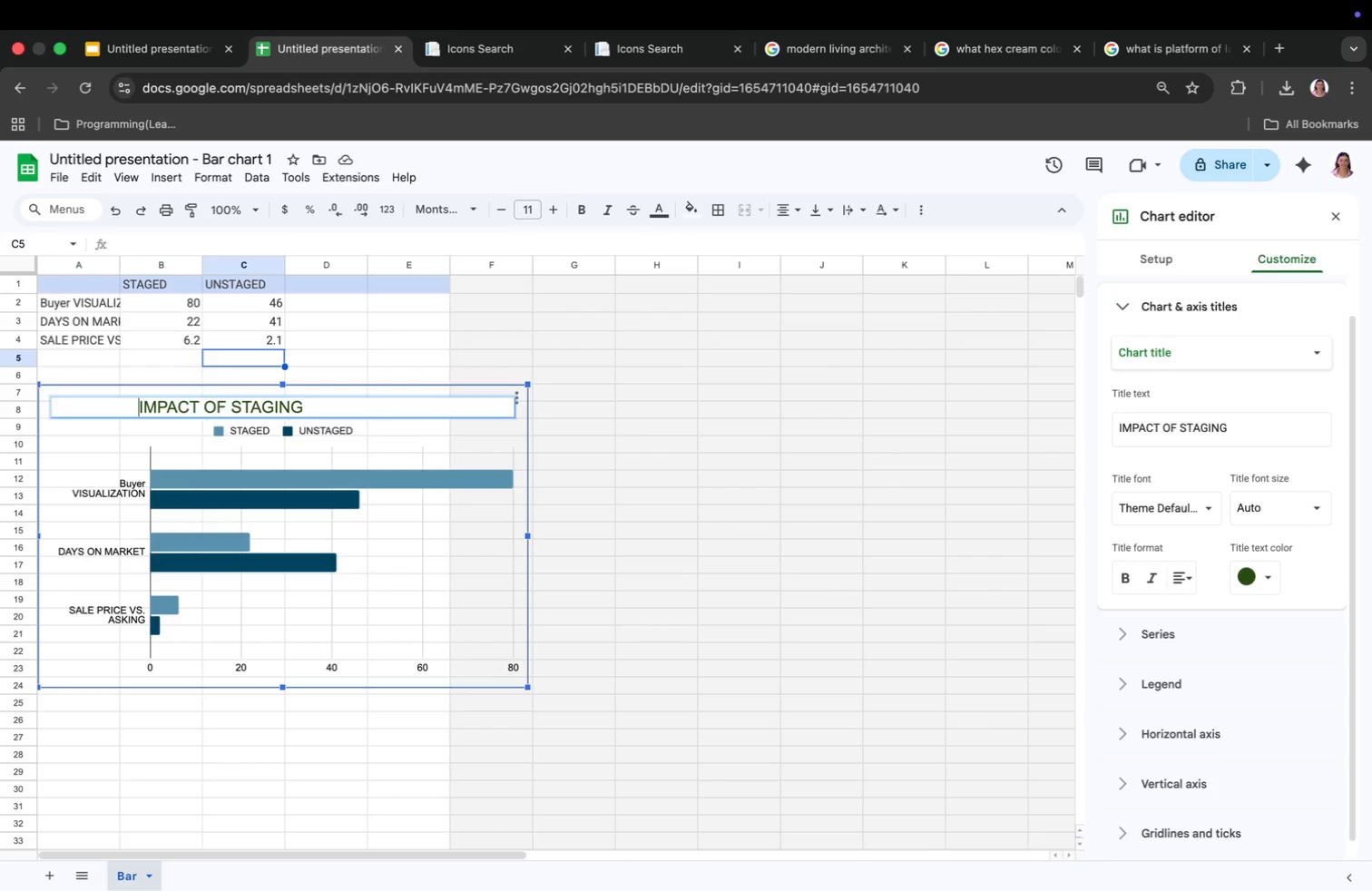 
key(Space)
 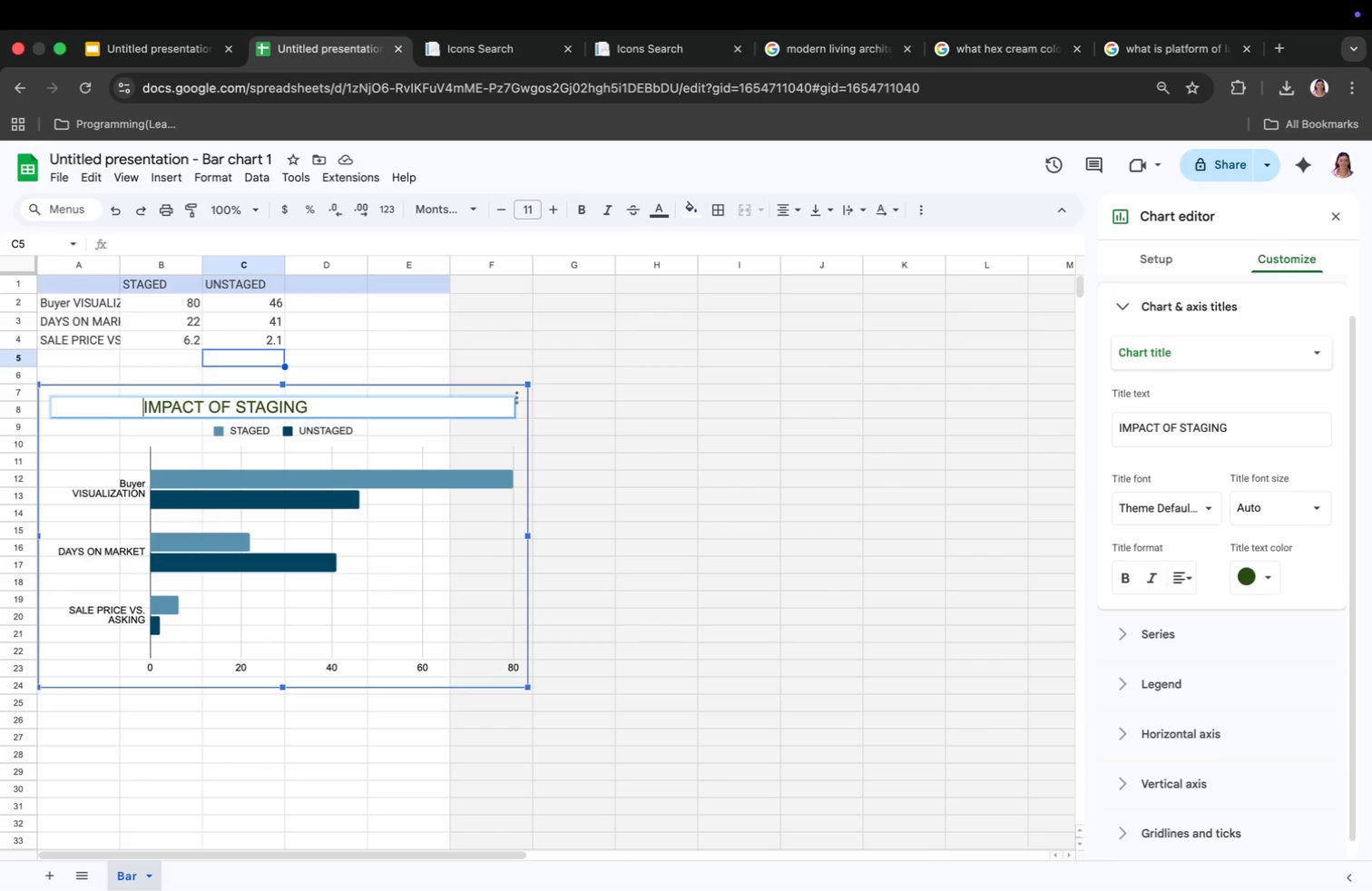 
key(Space)
 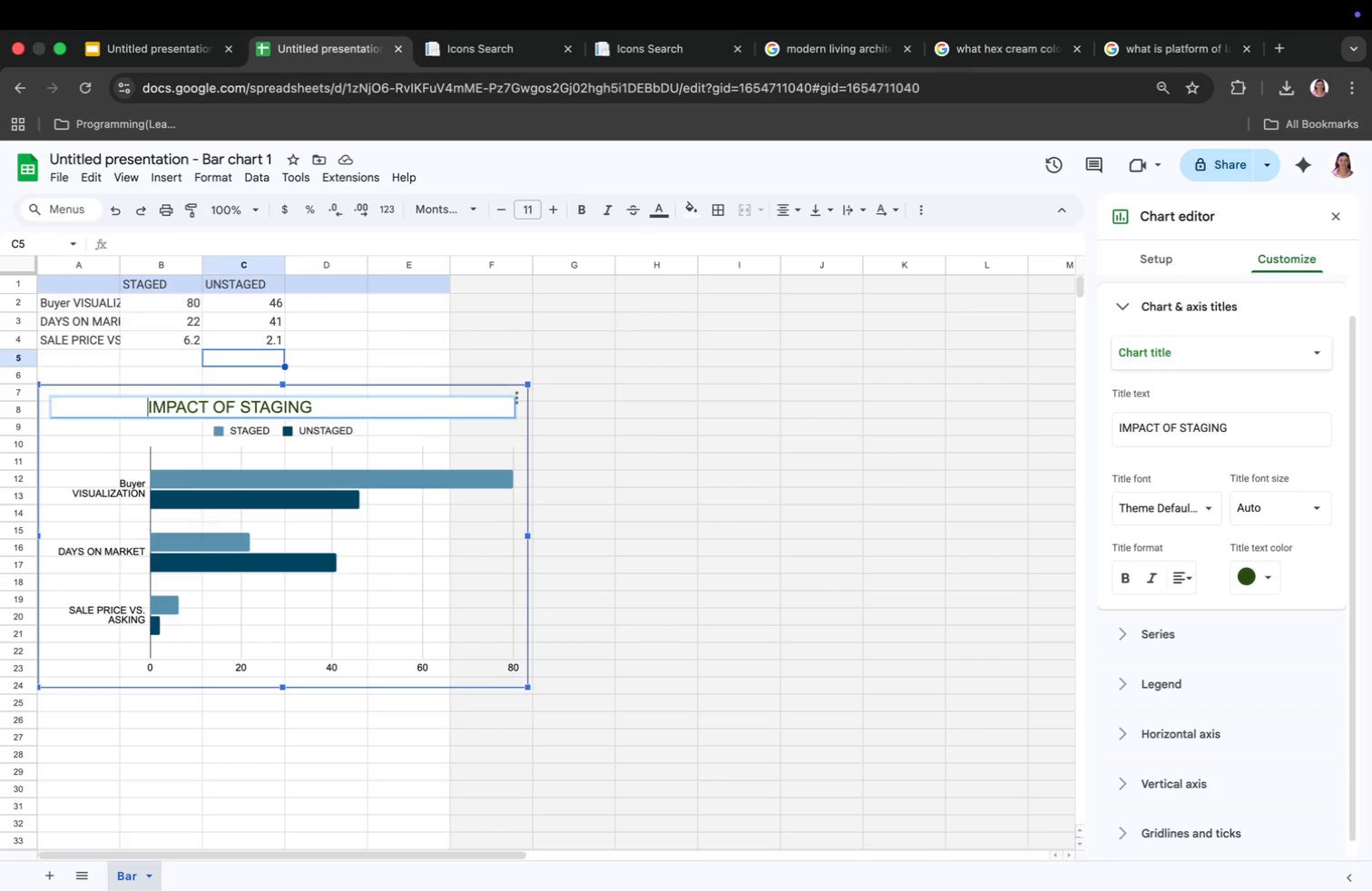 
key(Space)
 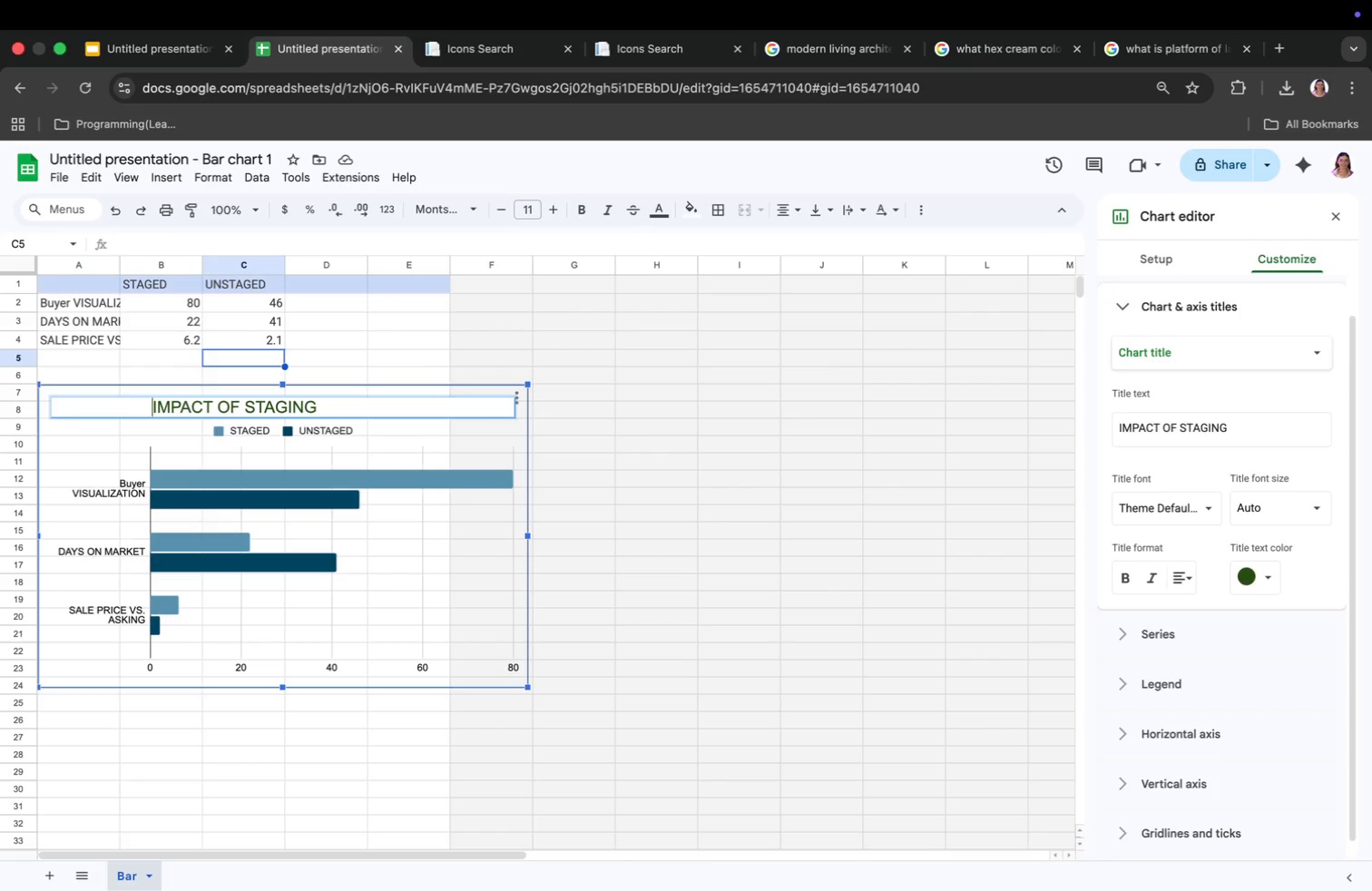 
key(Space)
 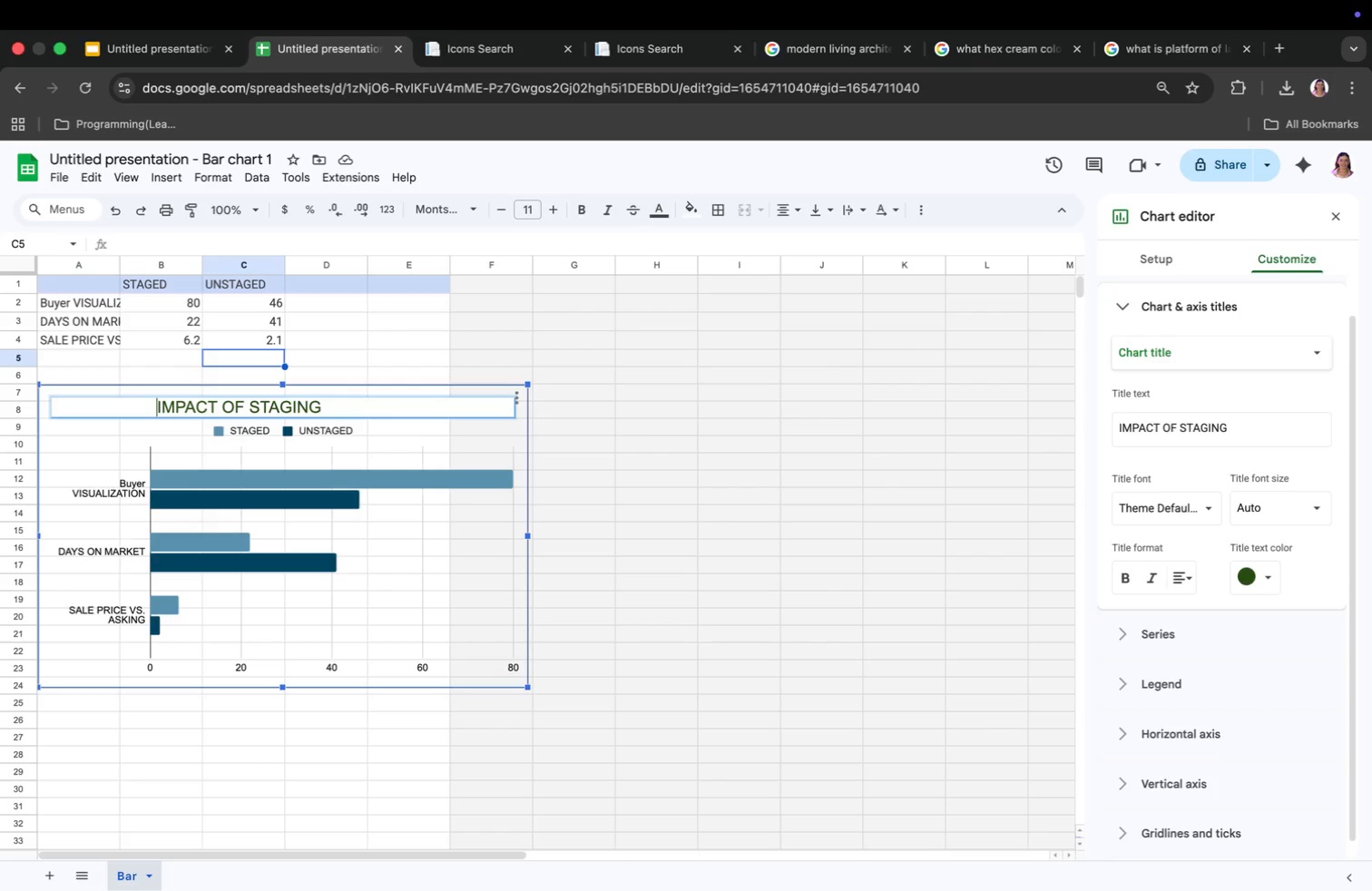 
key(Space)
 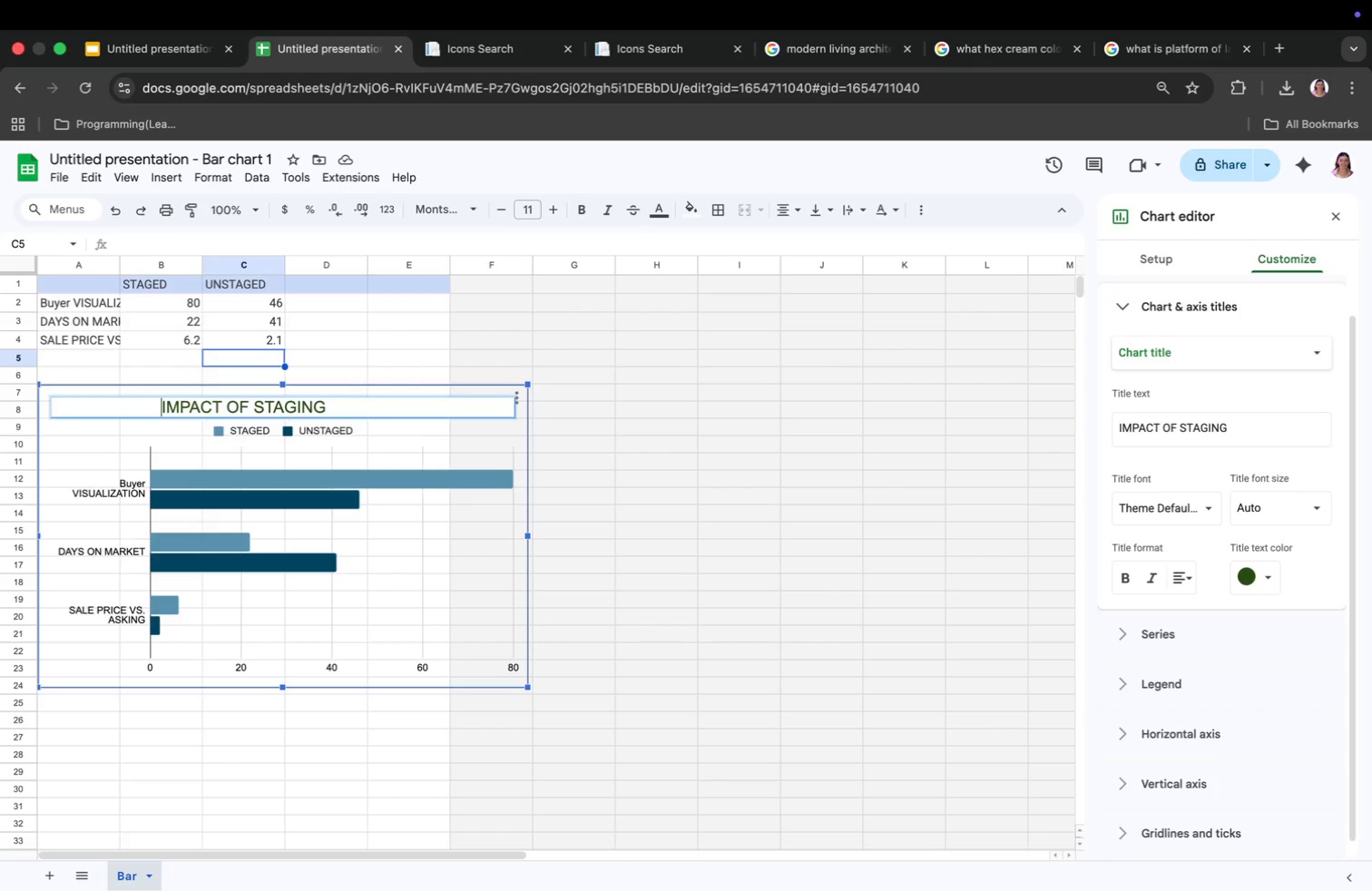 
key(Space)
 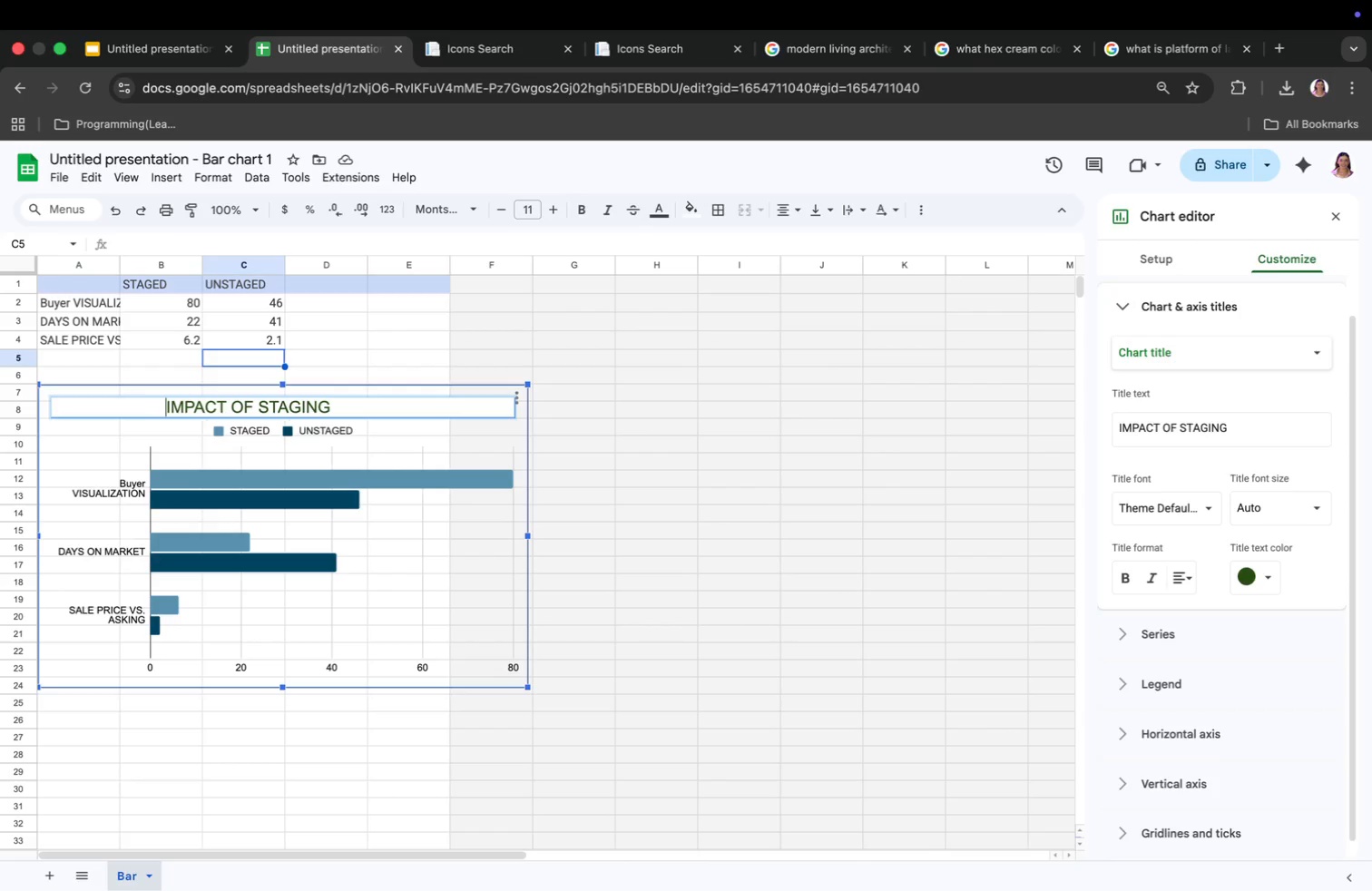 
key(Space)
 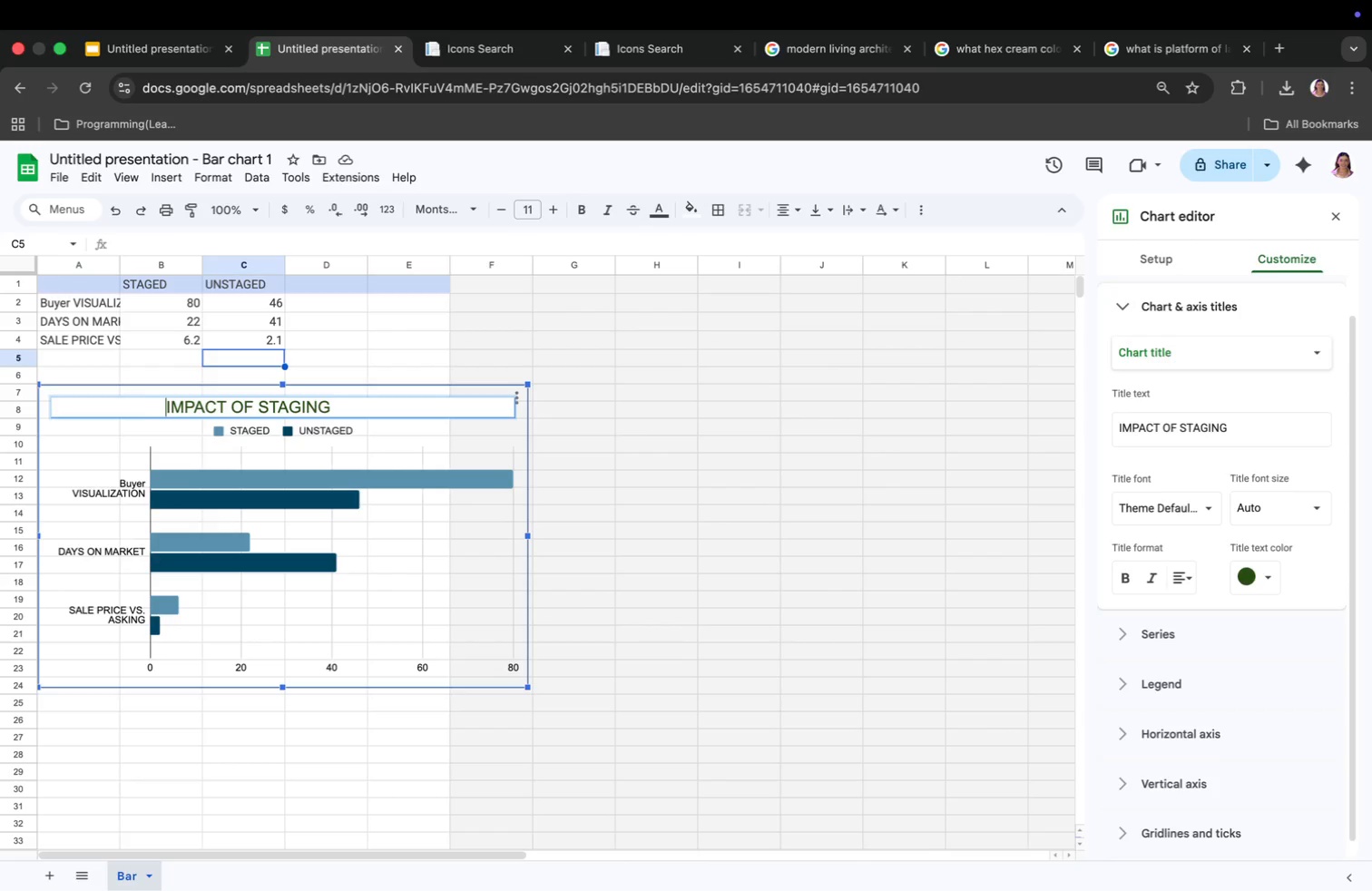 
key(Space)
 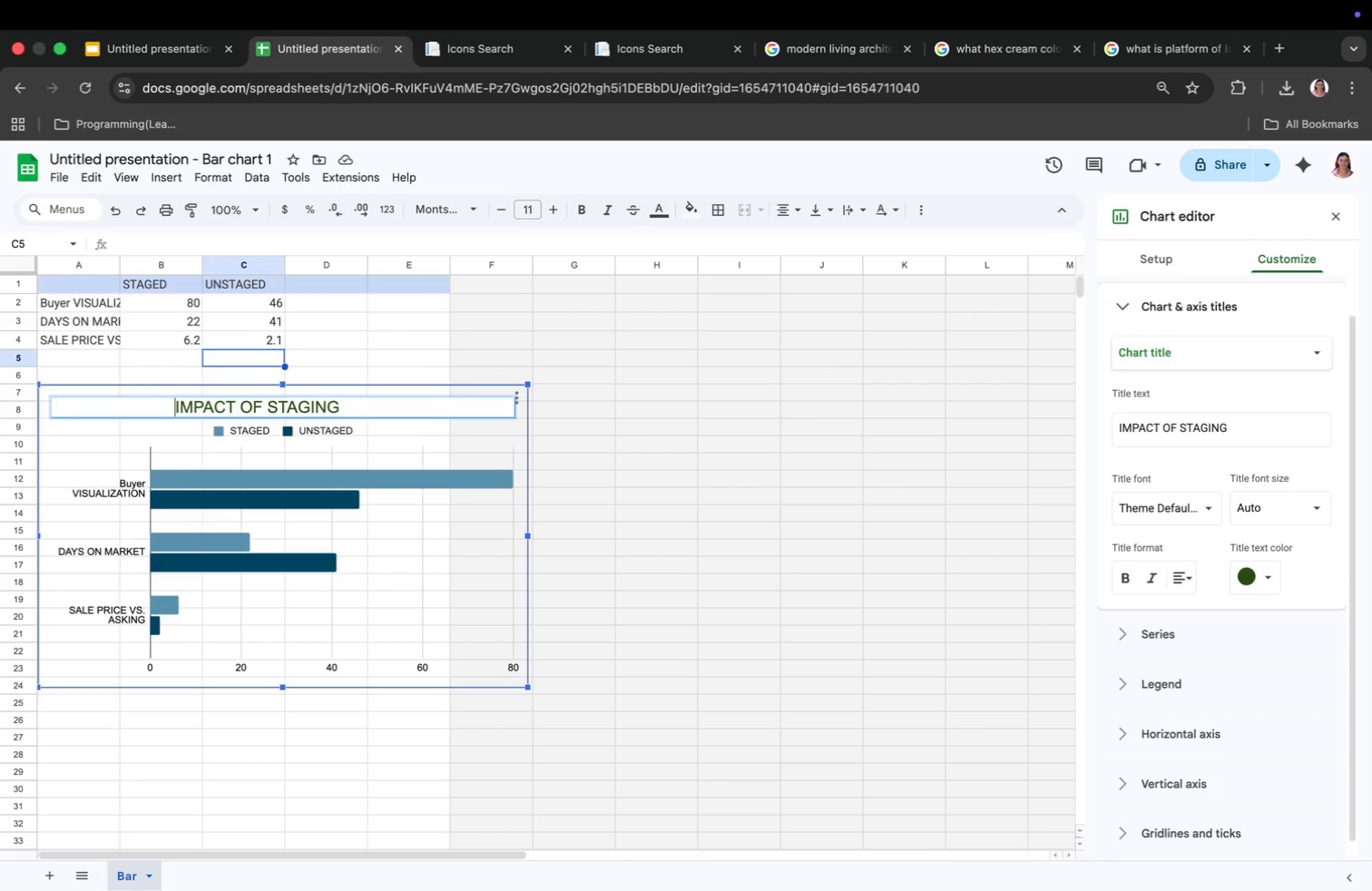 
key(Space)
 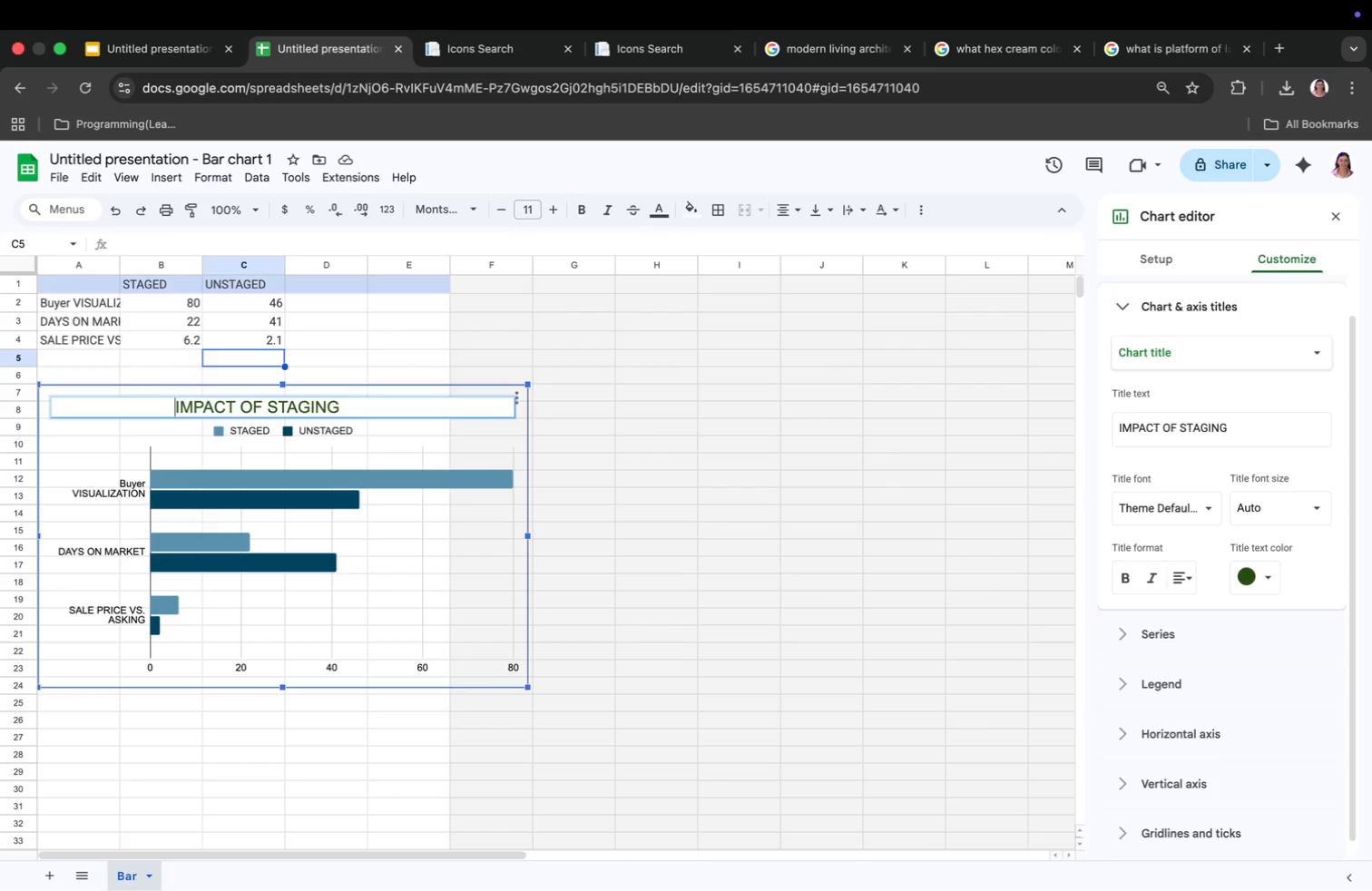 
key(Space)
 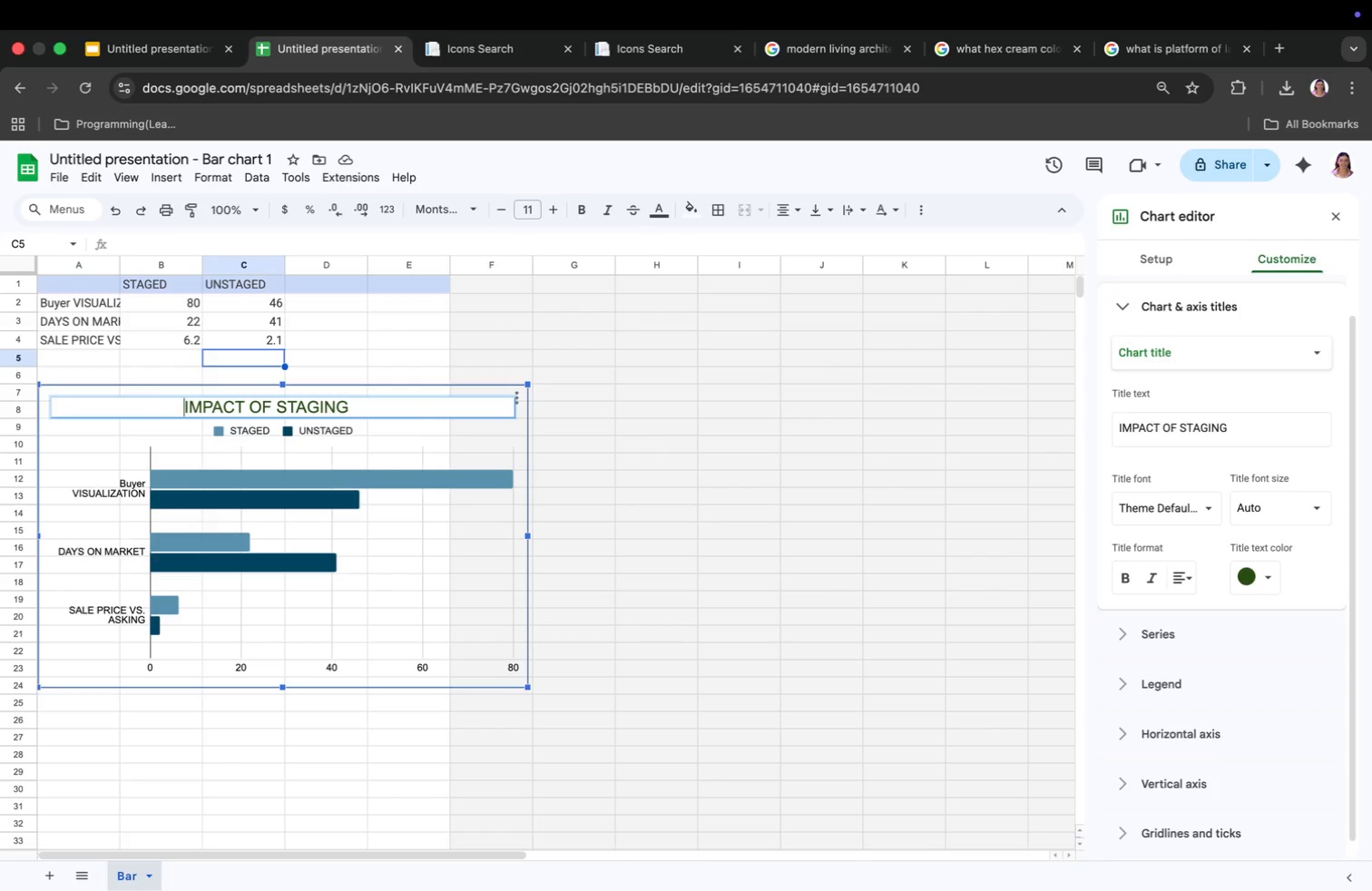 
key(Space)
 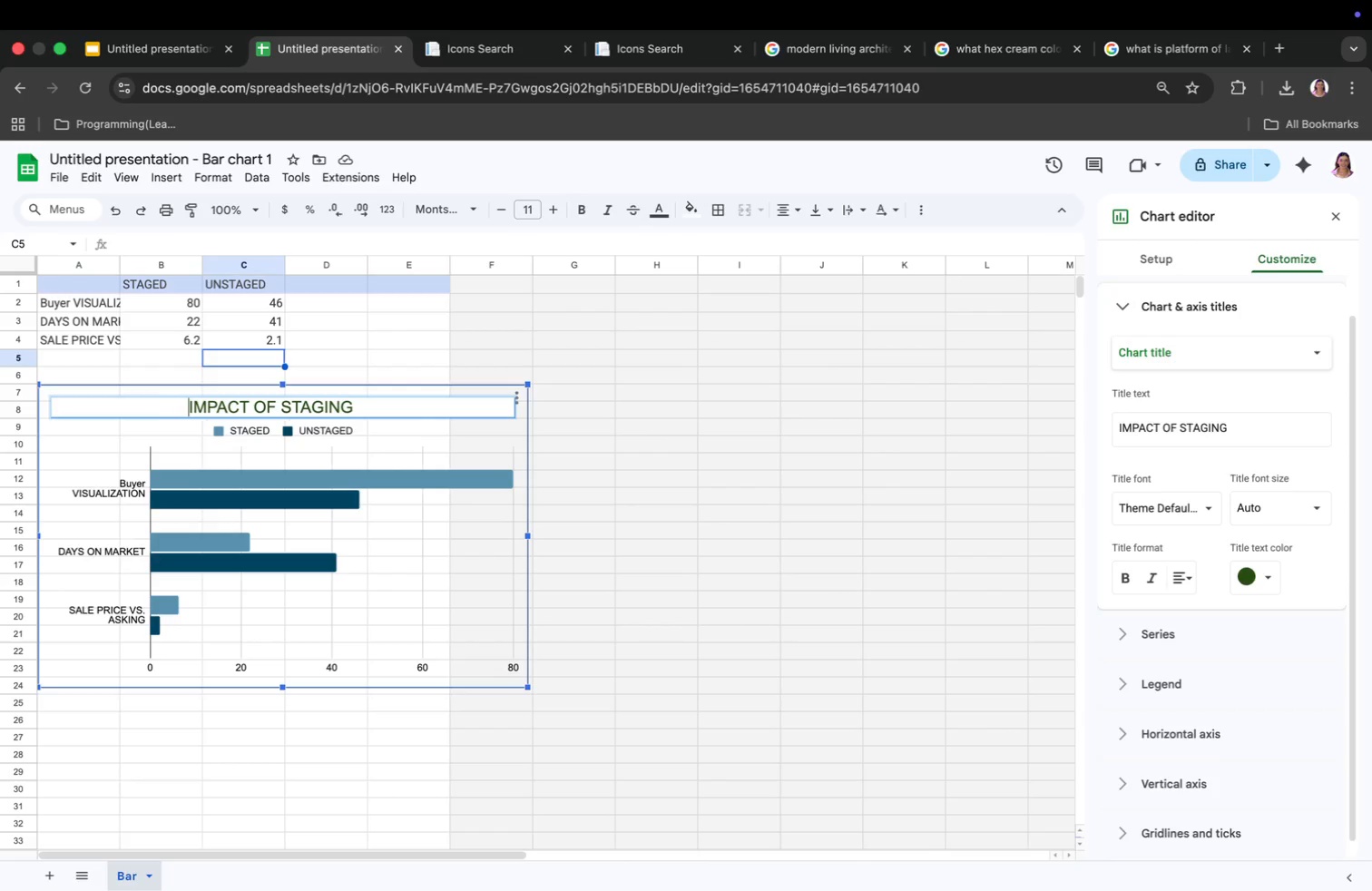 
key(Space)
 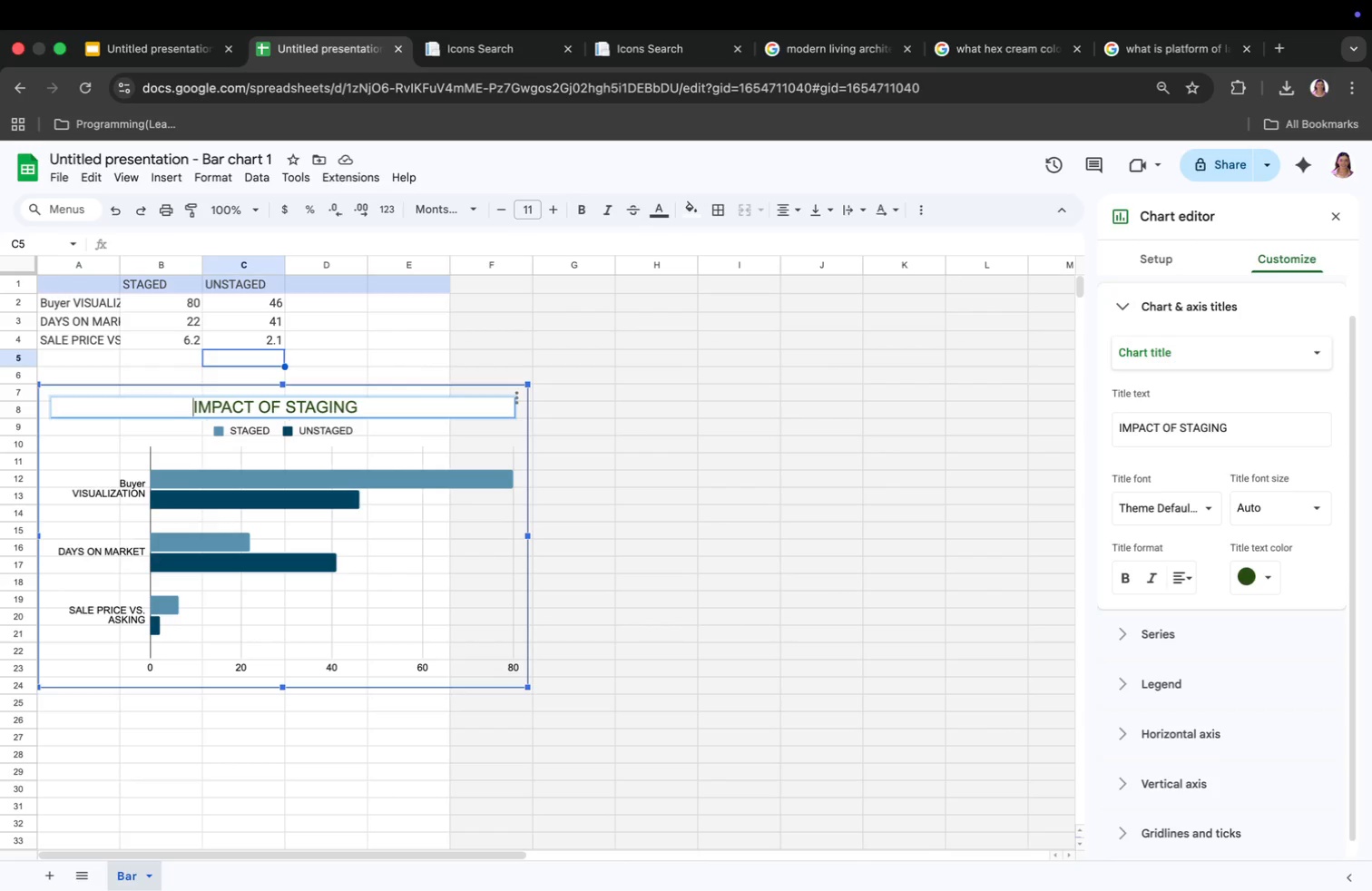 
key(Space)
 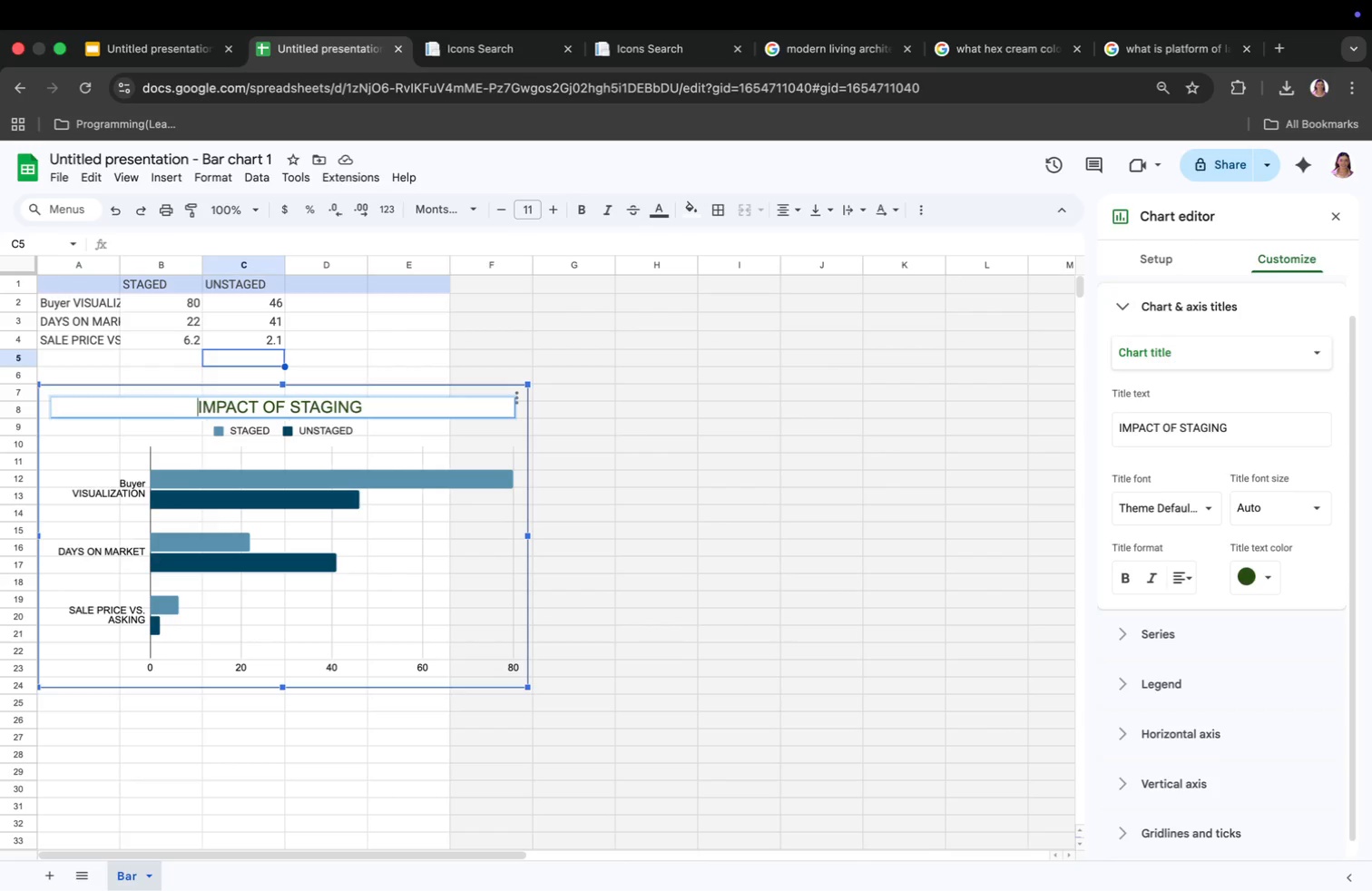 
key(Space)
 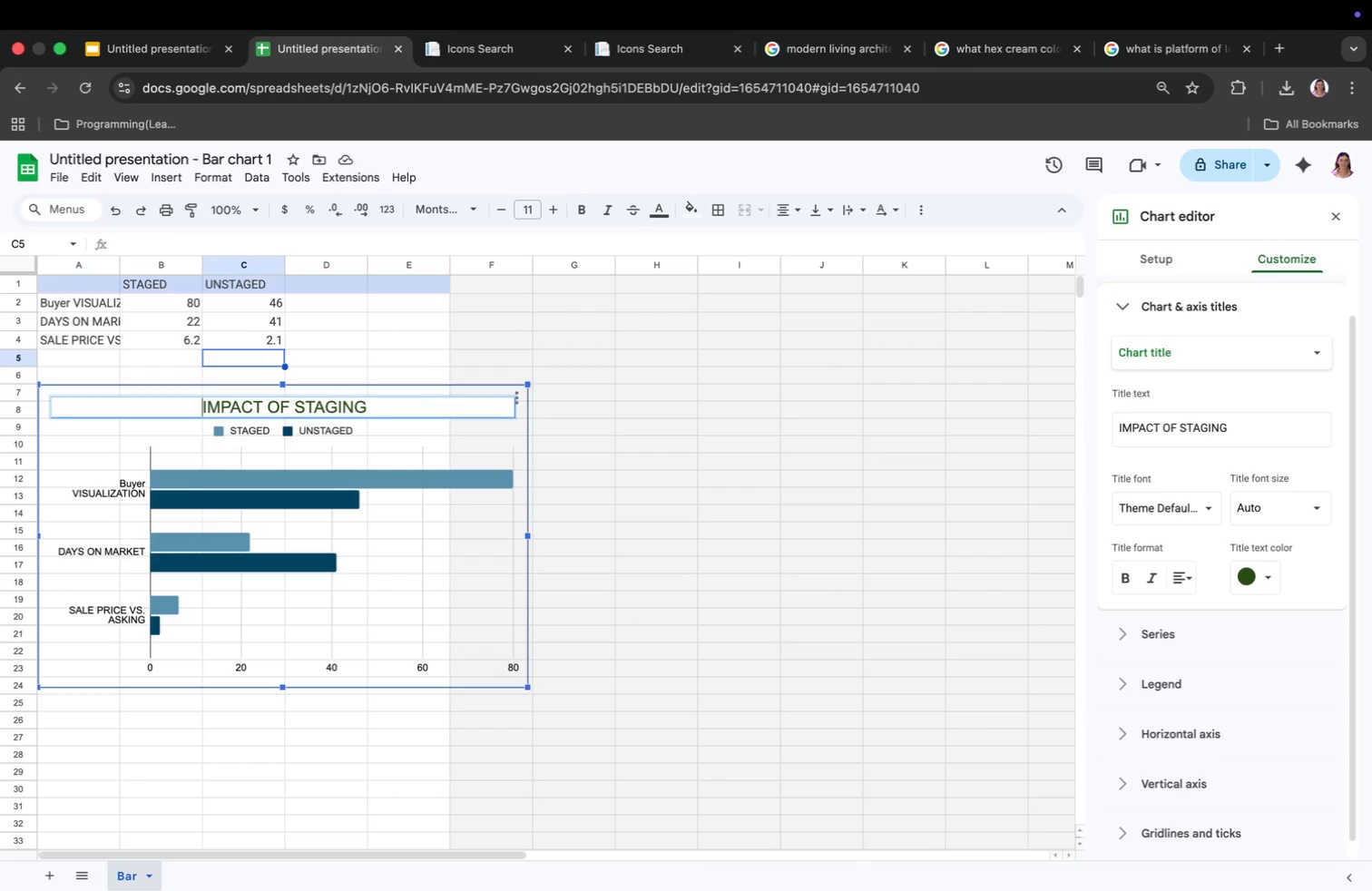 
key(Space)
 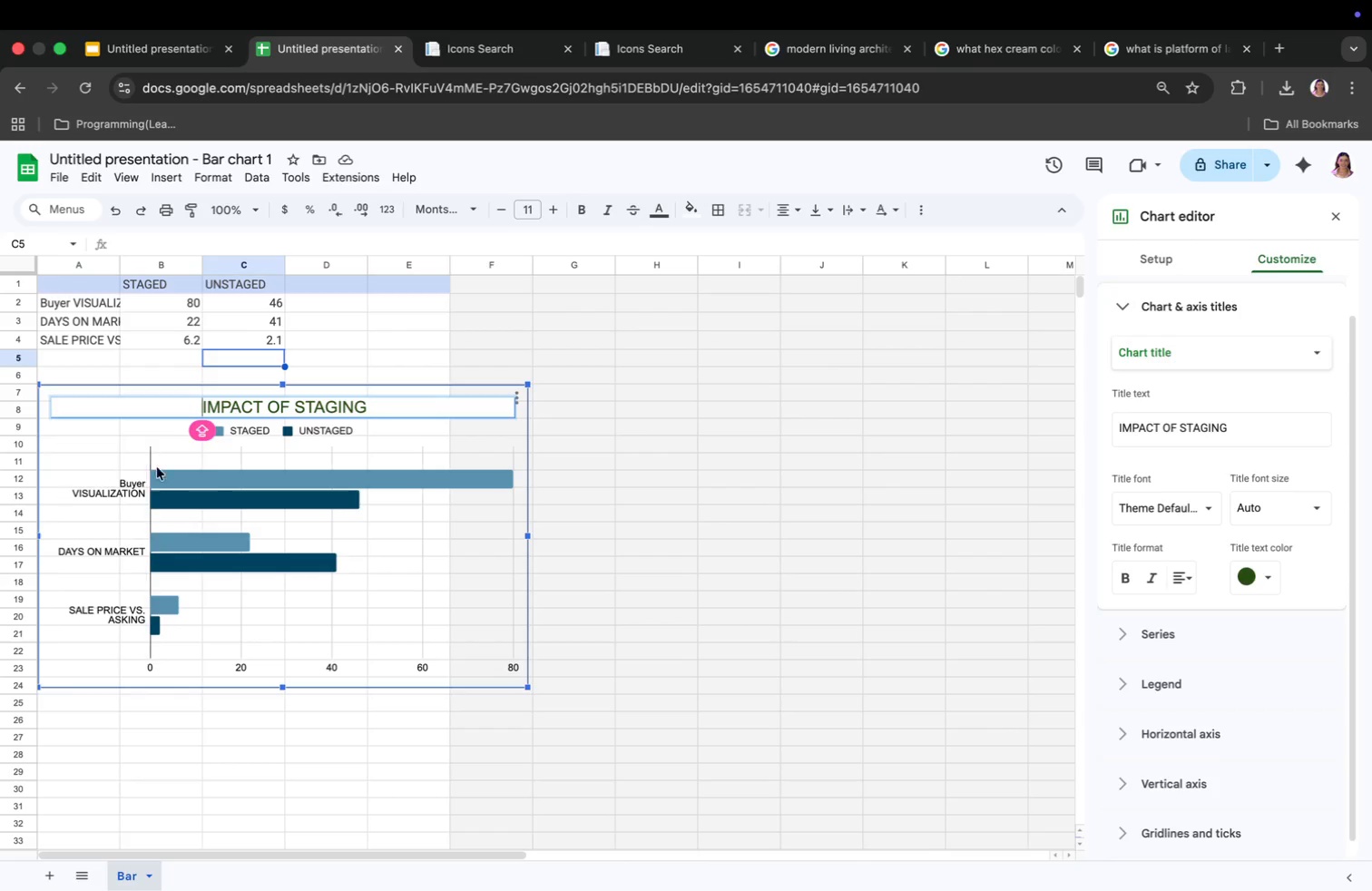 
left_click([223, 475])
 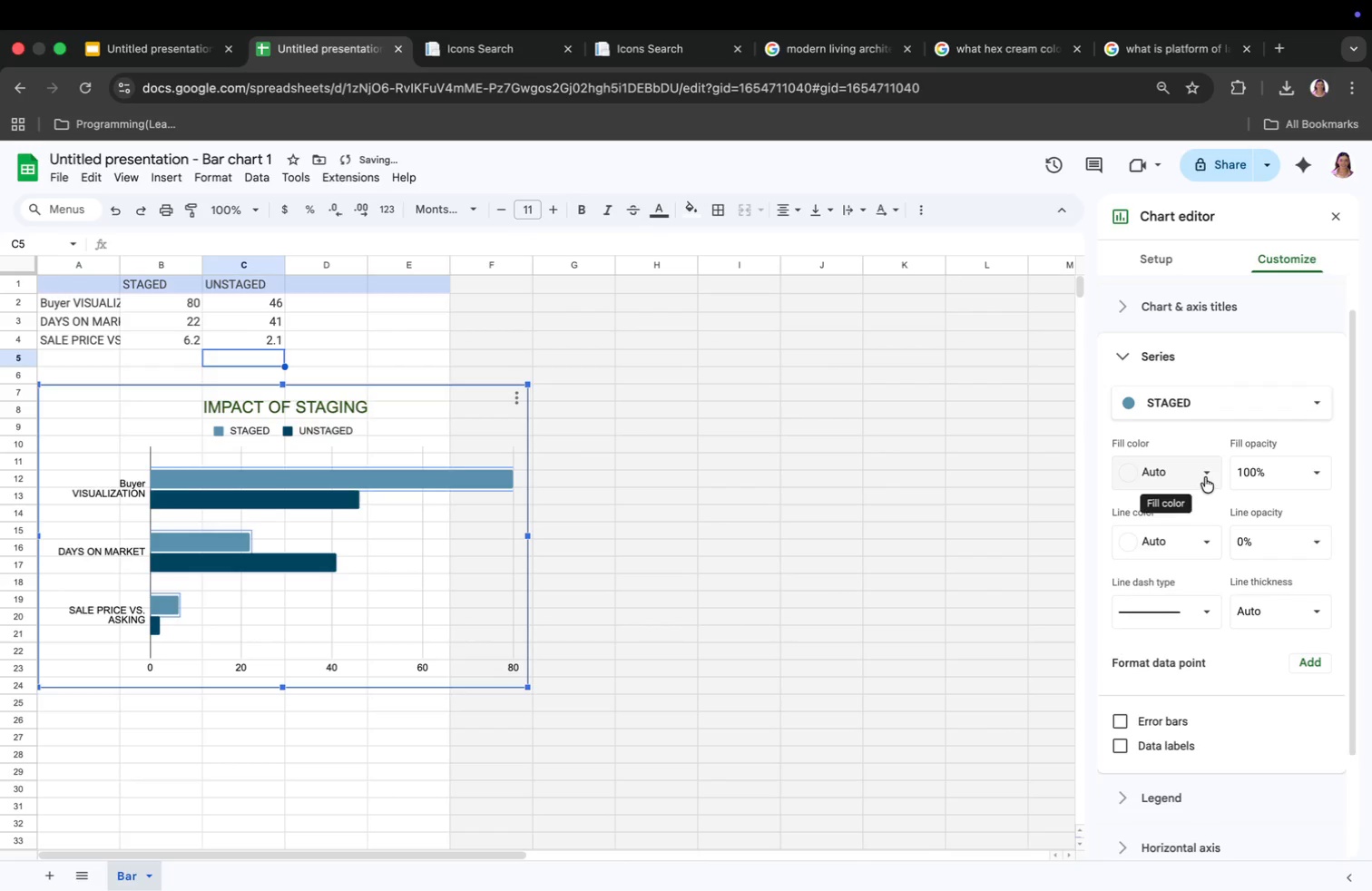 
left_click([1206, 472])
 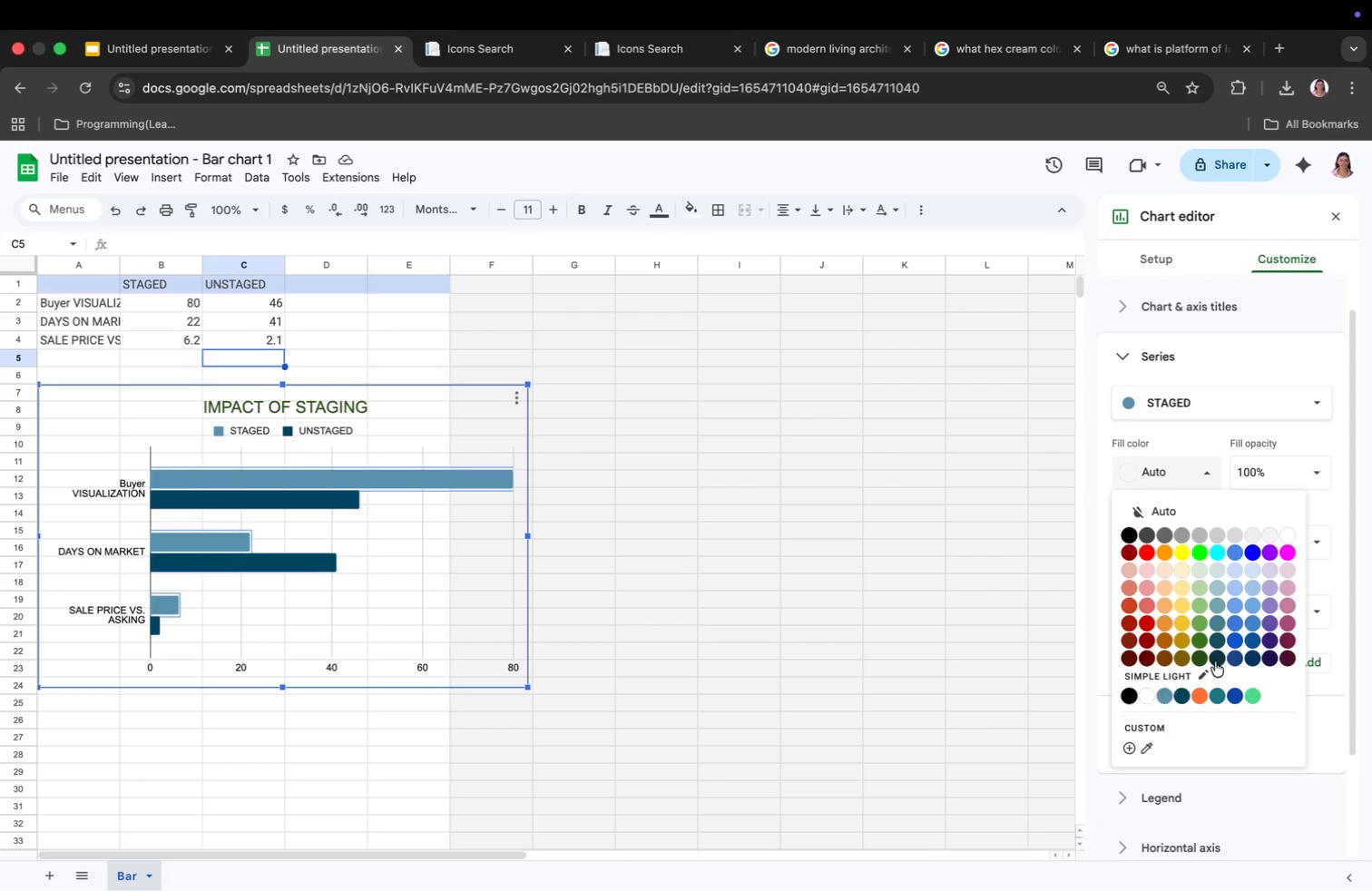 
left_click([1202, 659])
 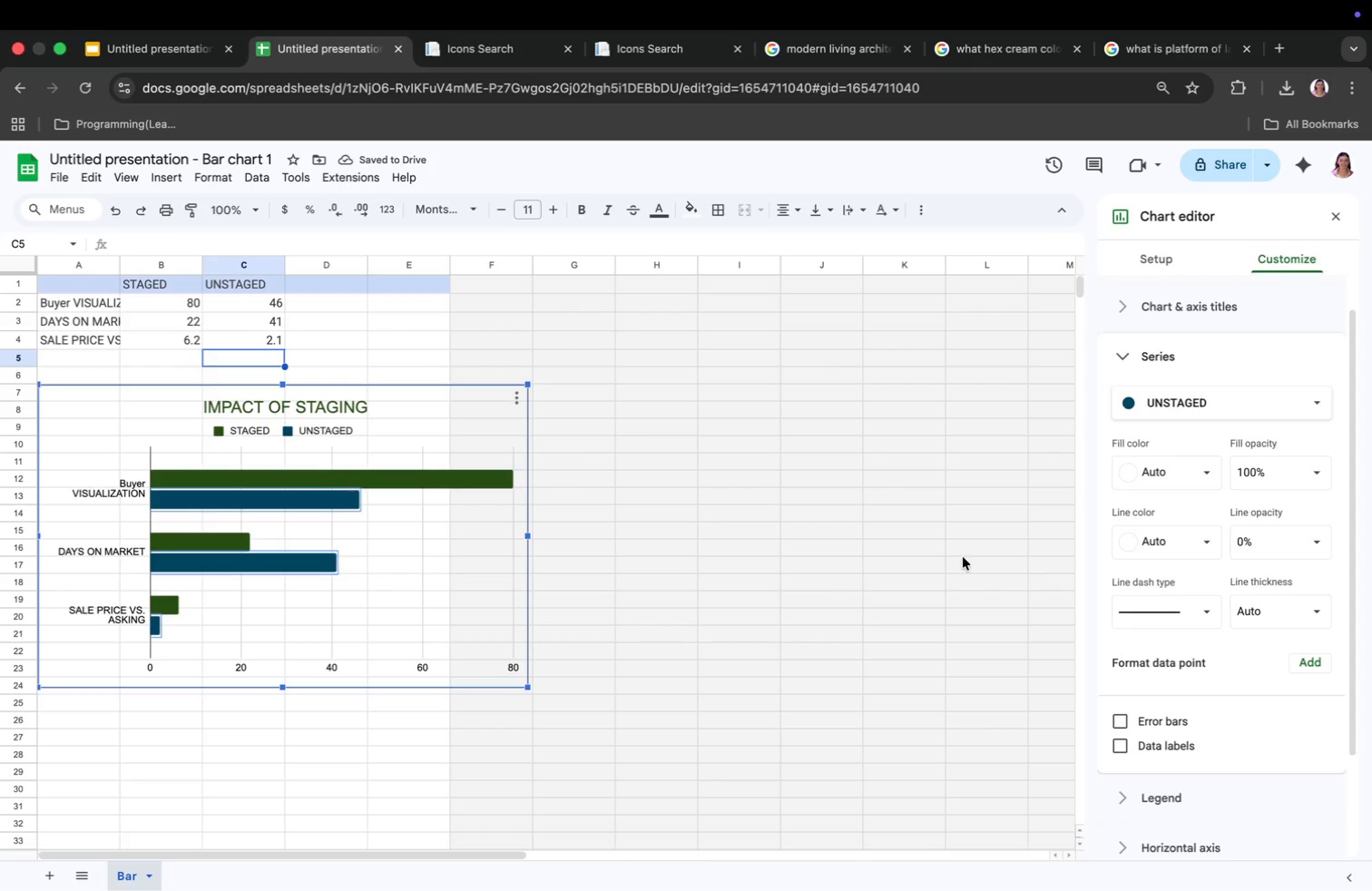 
left_click([1205, 476])
 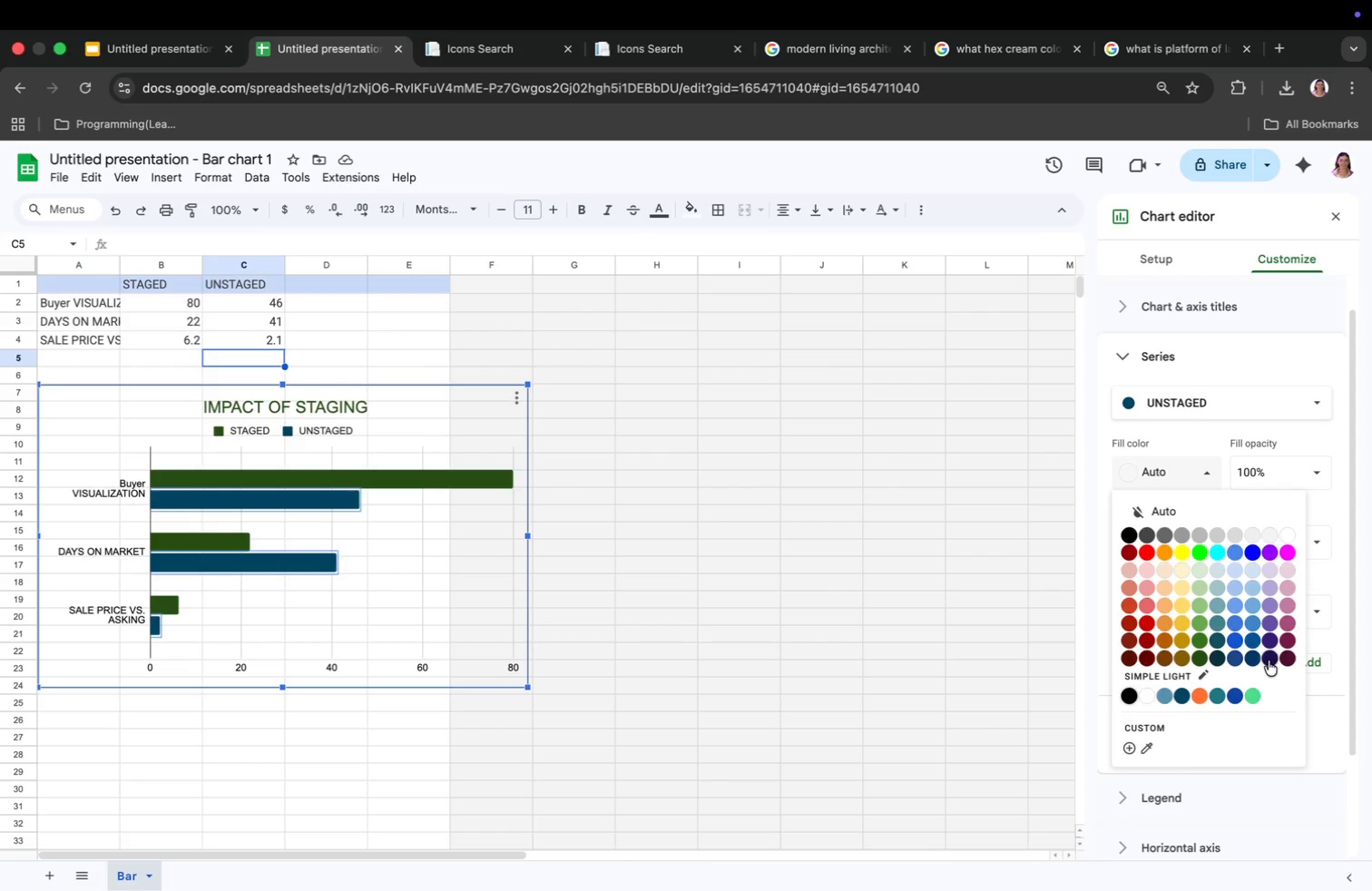 
left_click([1269, 642])
 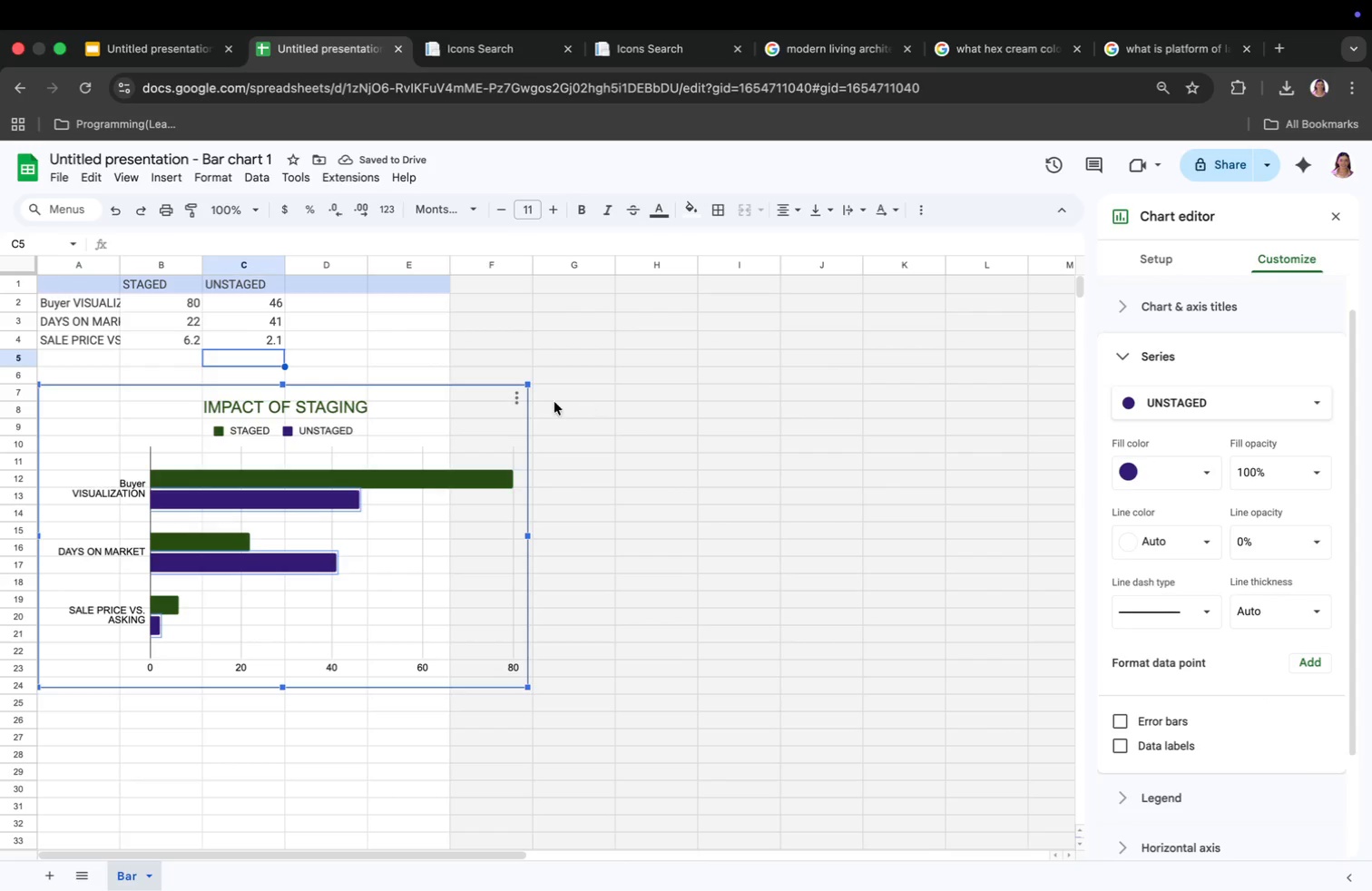 
wait(6.62)
 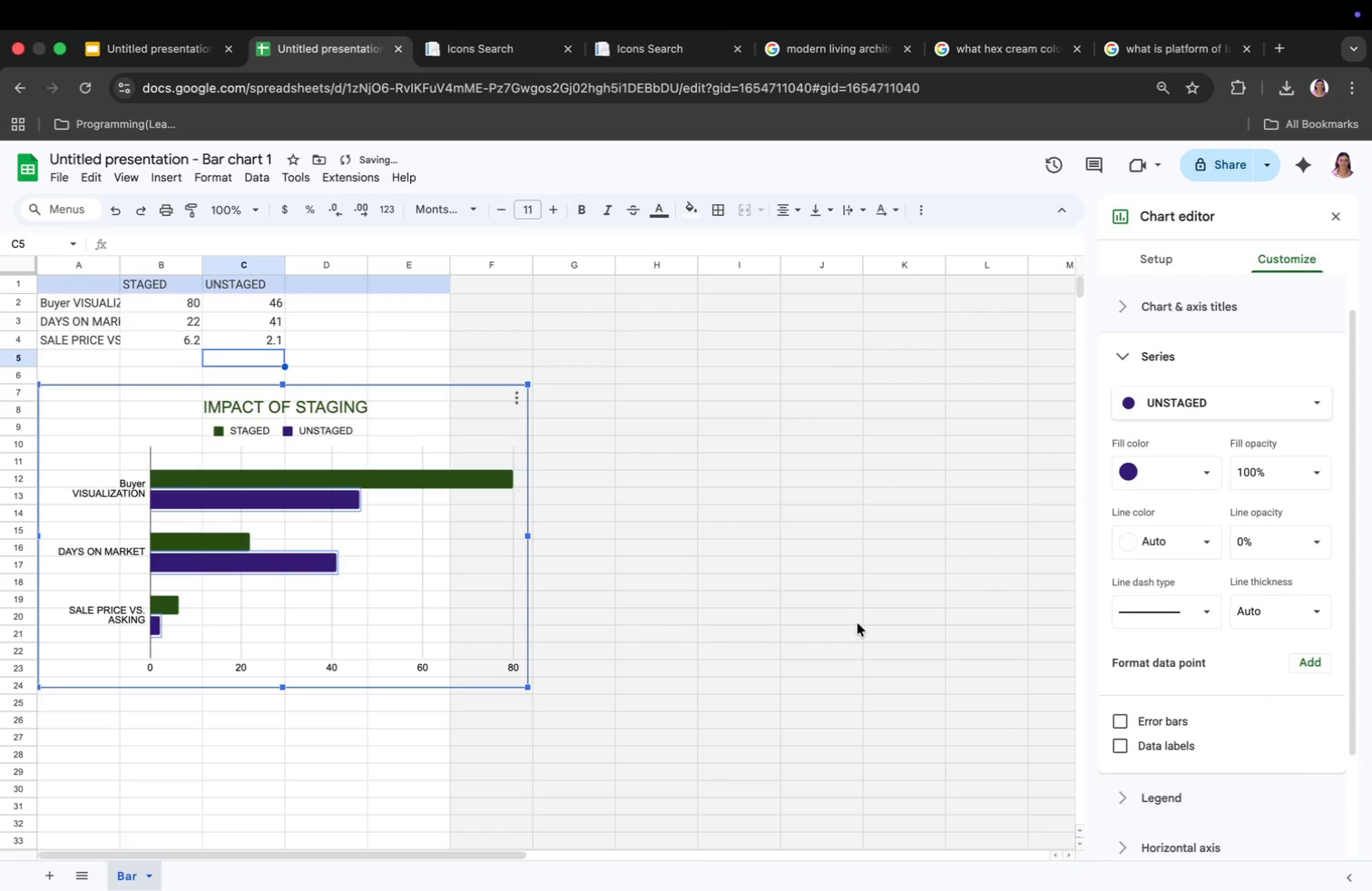 
left_click([164, 47])
 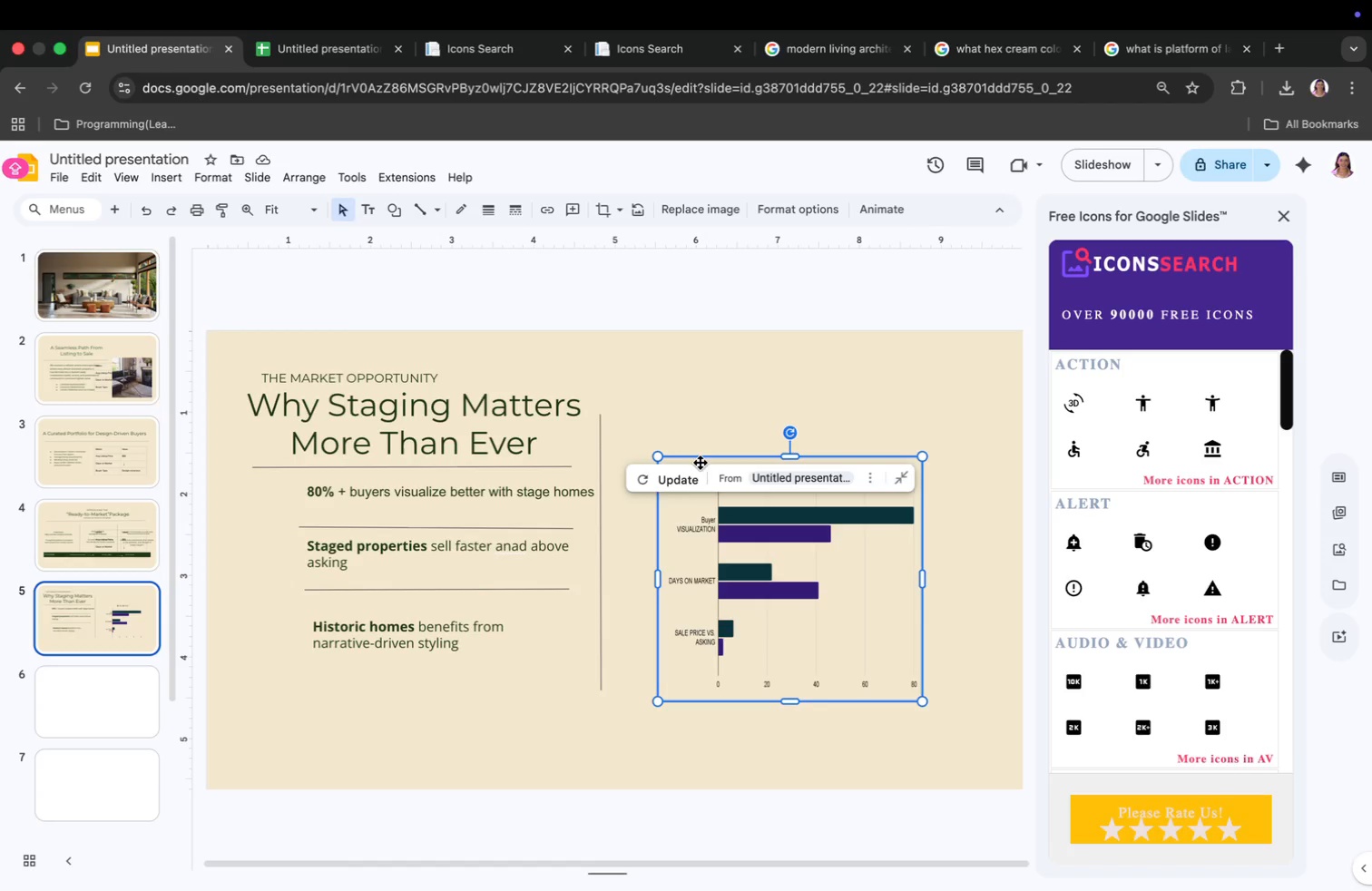 
left_click([680, 476])
 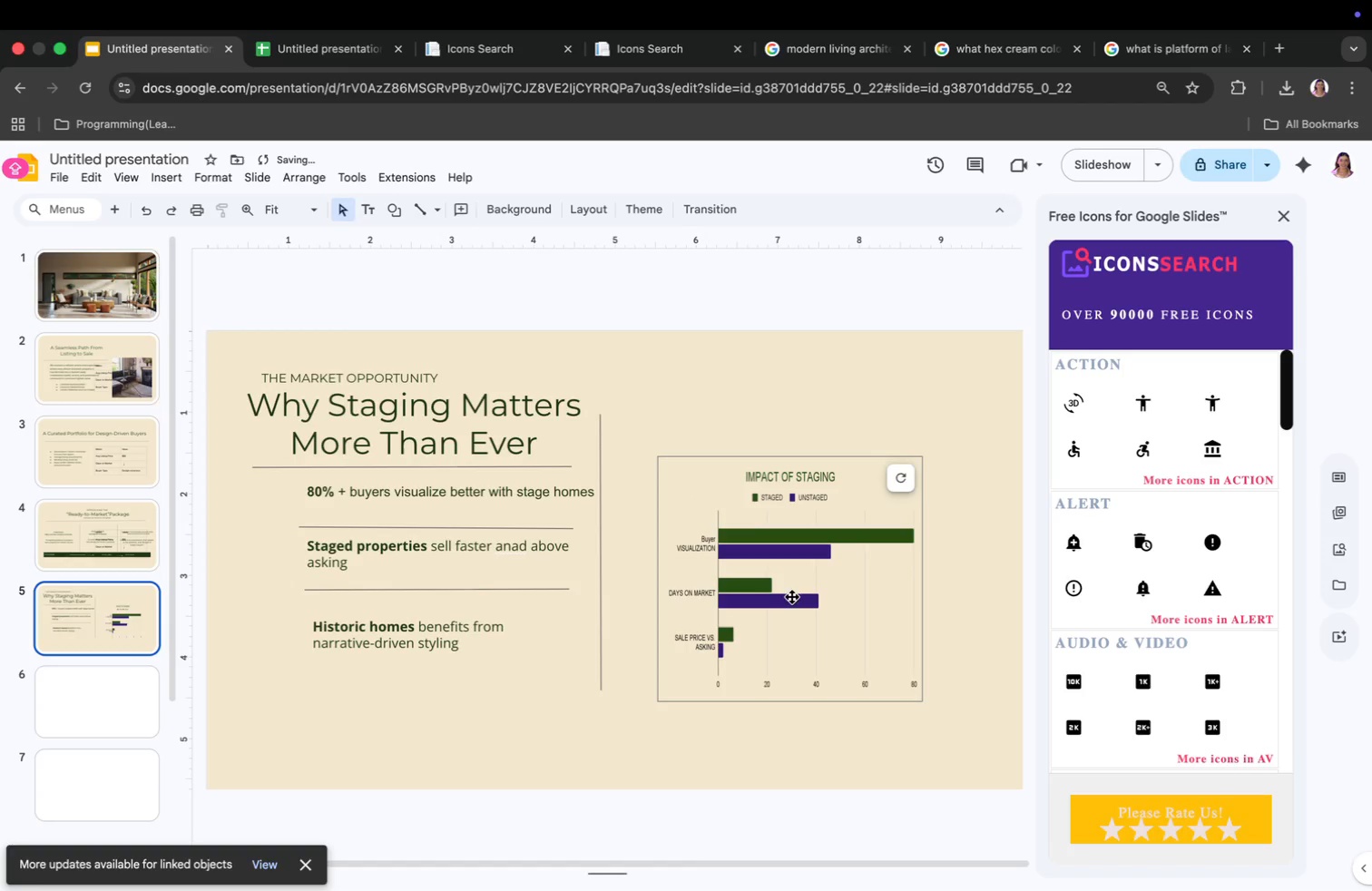 
left_click([805, 494])
 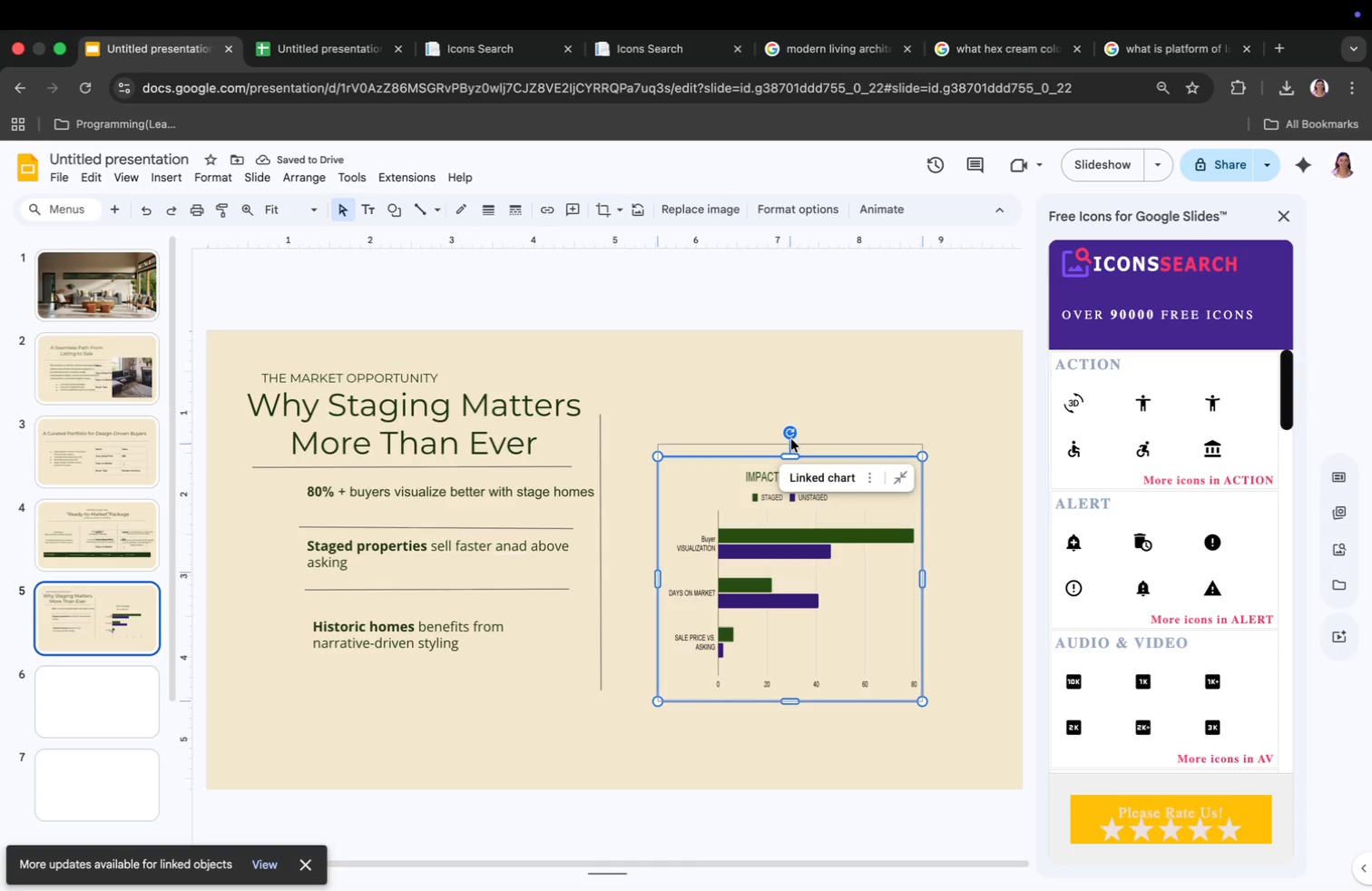 
left_click_drag(start_coordinate=[791, 454], to_coordinate=[792, 418])
 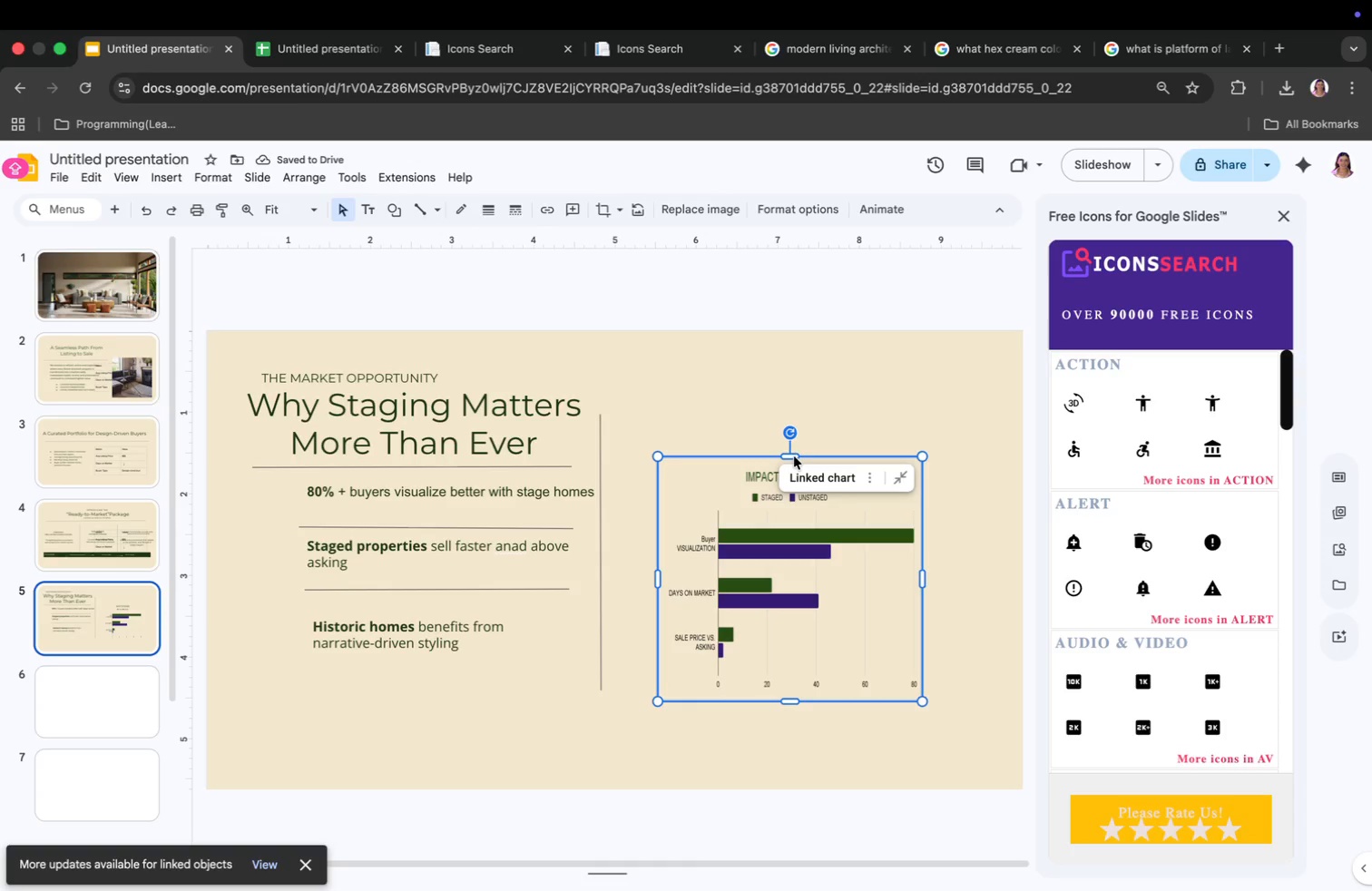 
left_click_drag(start_coordinate=[925, 563], to_coordinate=[972, 565])
 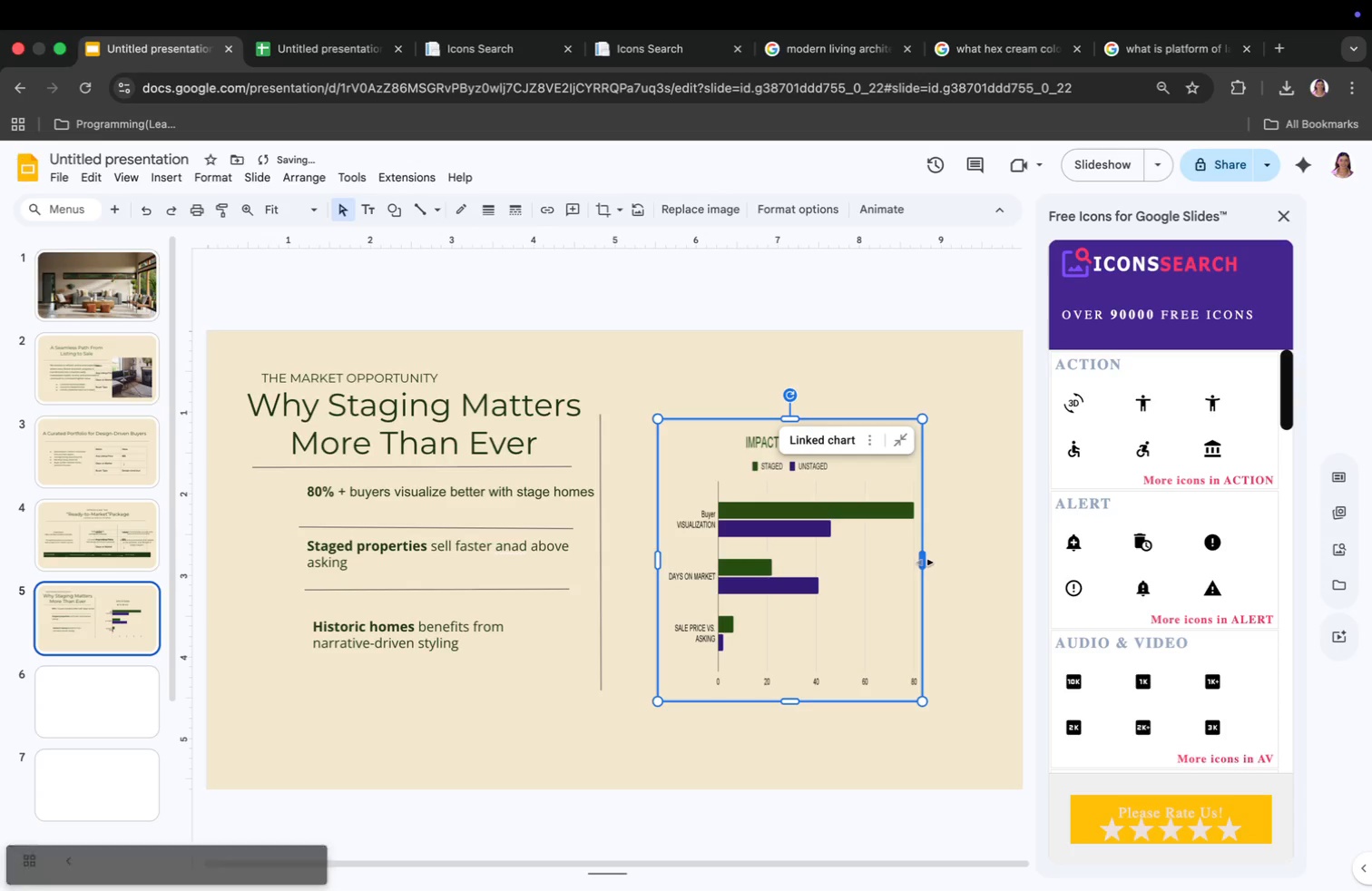 
left_click_drag(start_coordinate=[660, 561], to_coordinate=[642, 558])
 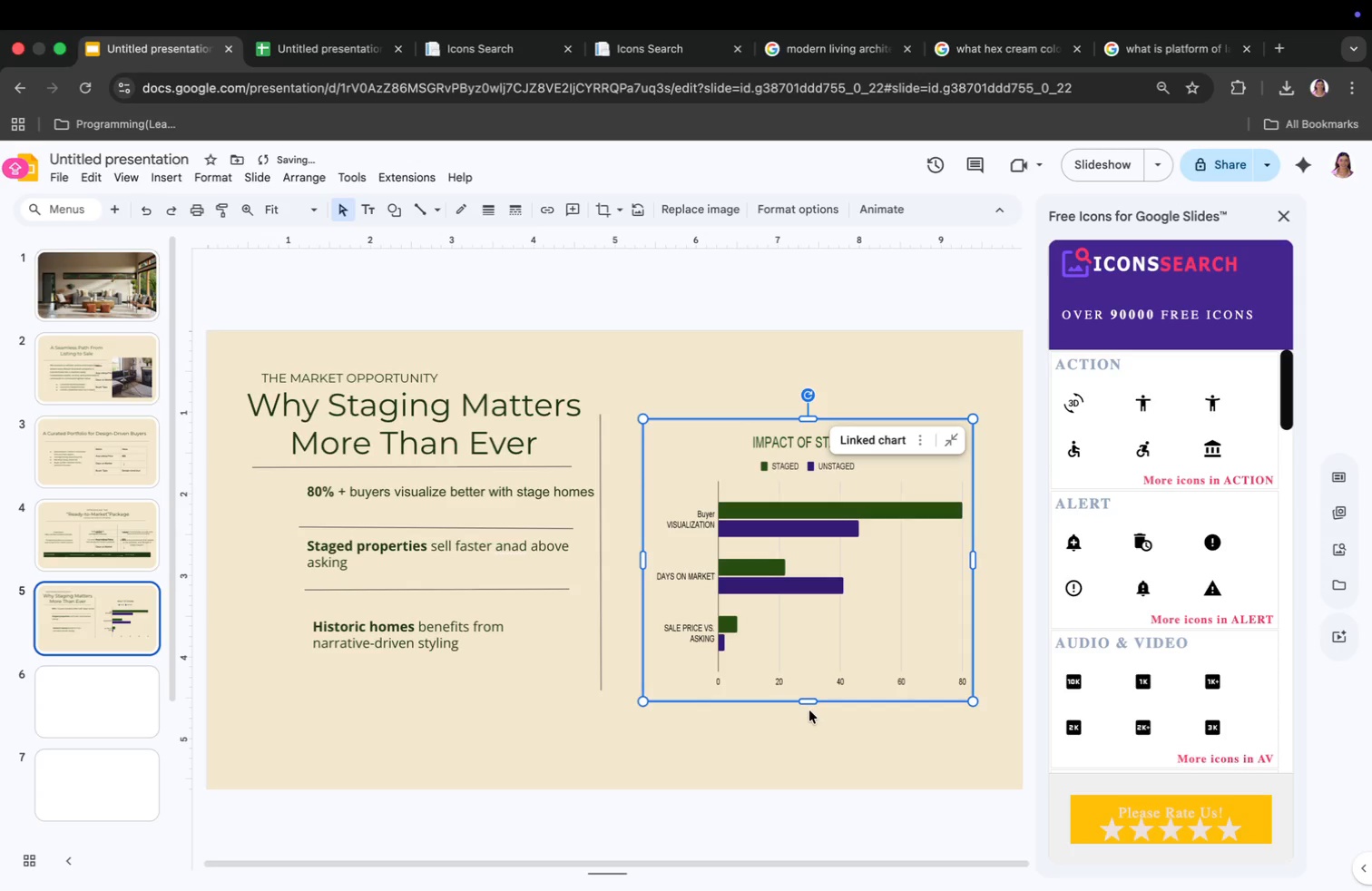 
left_click([758, 741])
 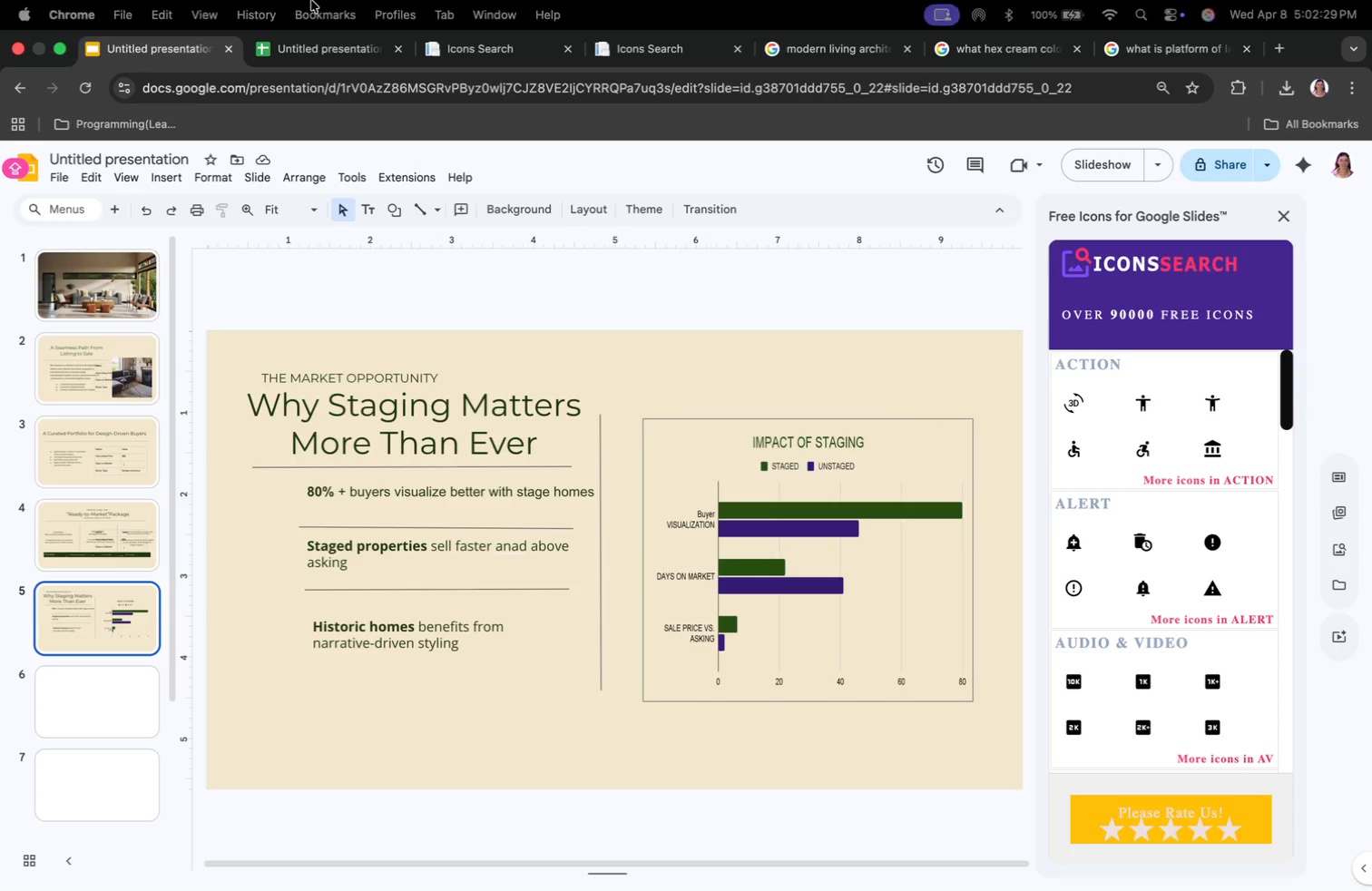 
left_click([164, 173])
 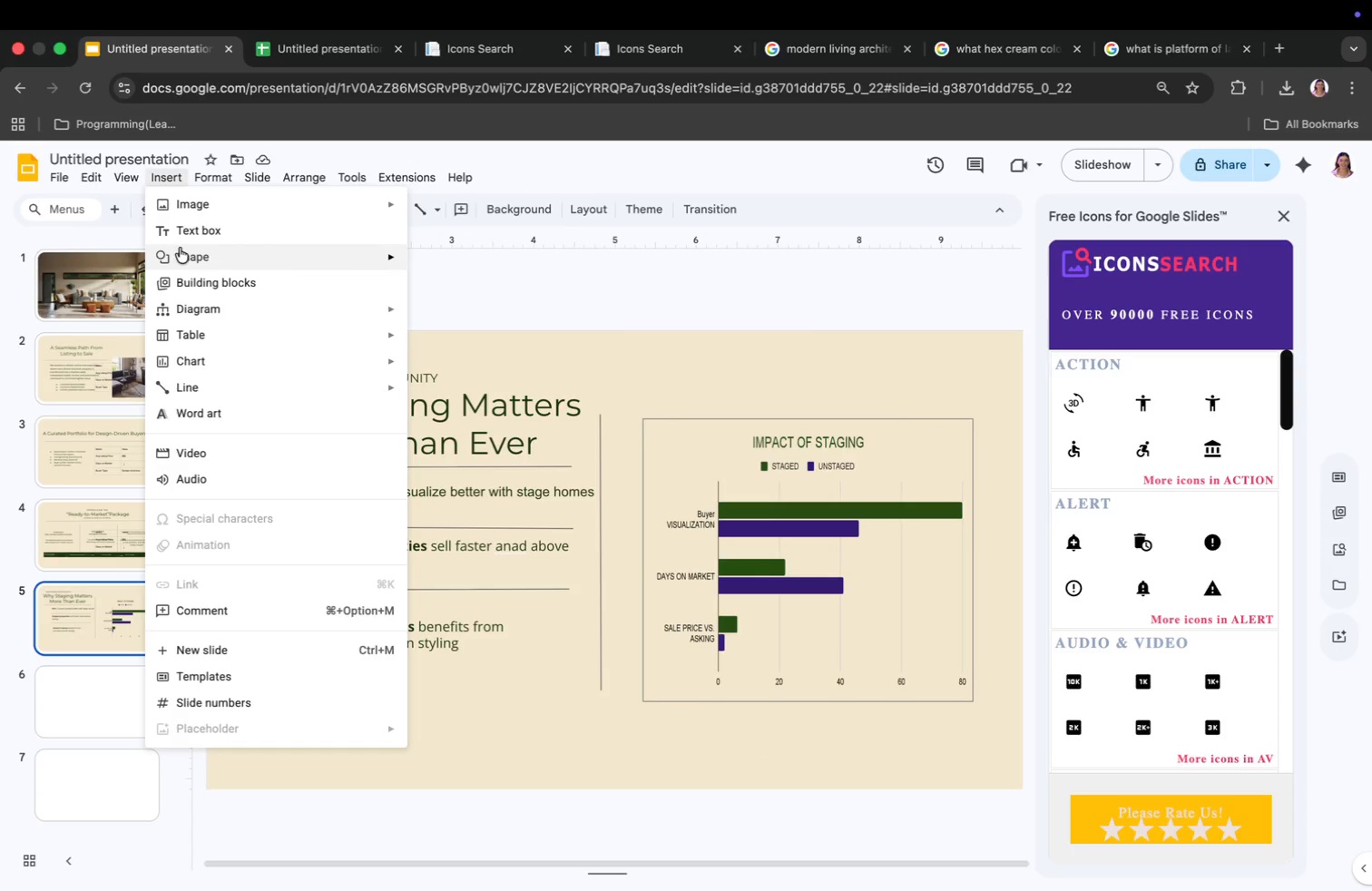 
left_click([183, 236])
 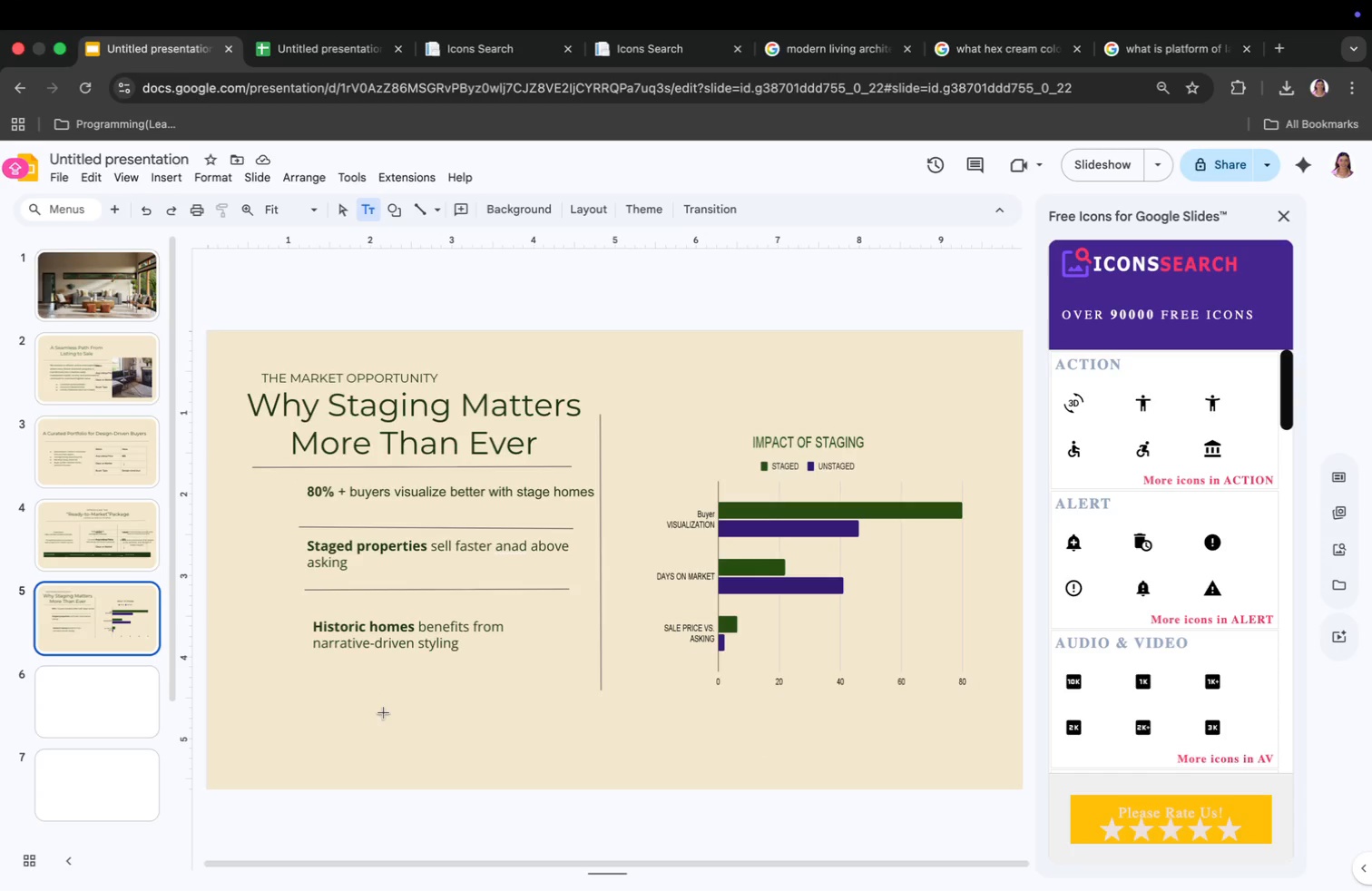 
left_click([385, 719])
 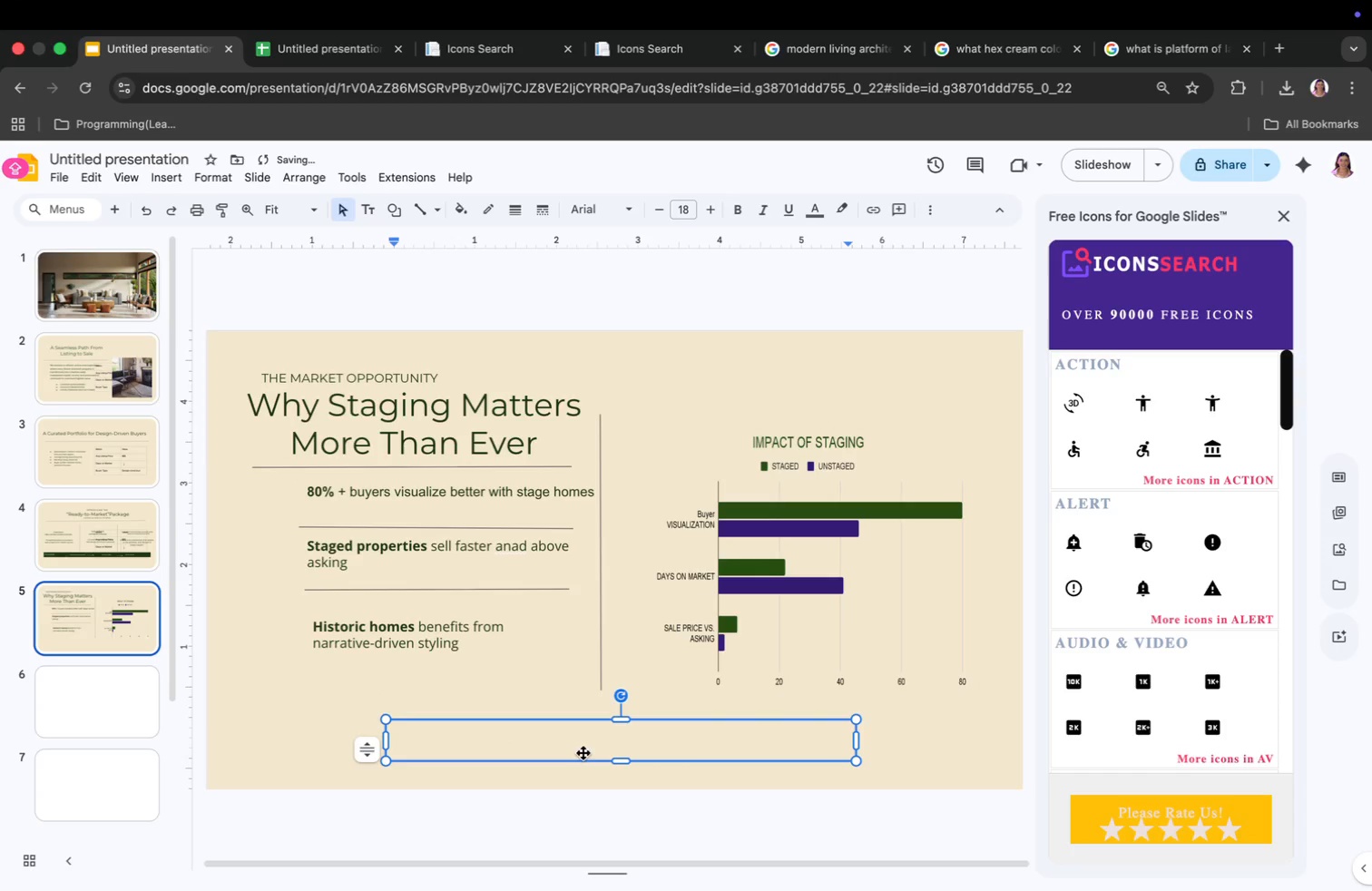 
left_click_drag(start_coordinate=[615, 736], to_coordinate=[611, 726])
 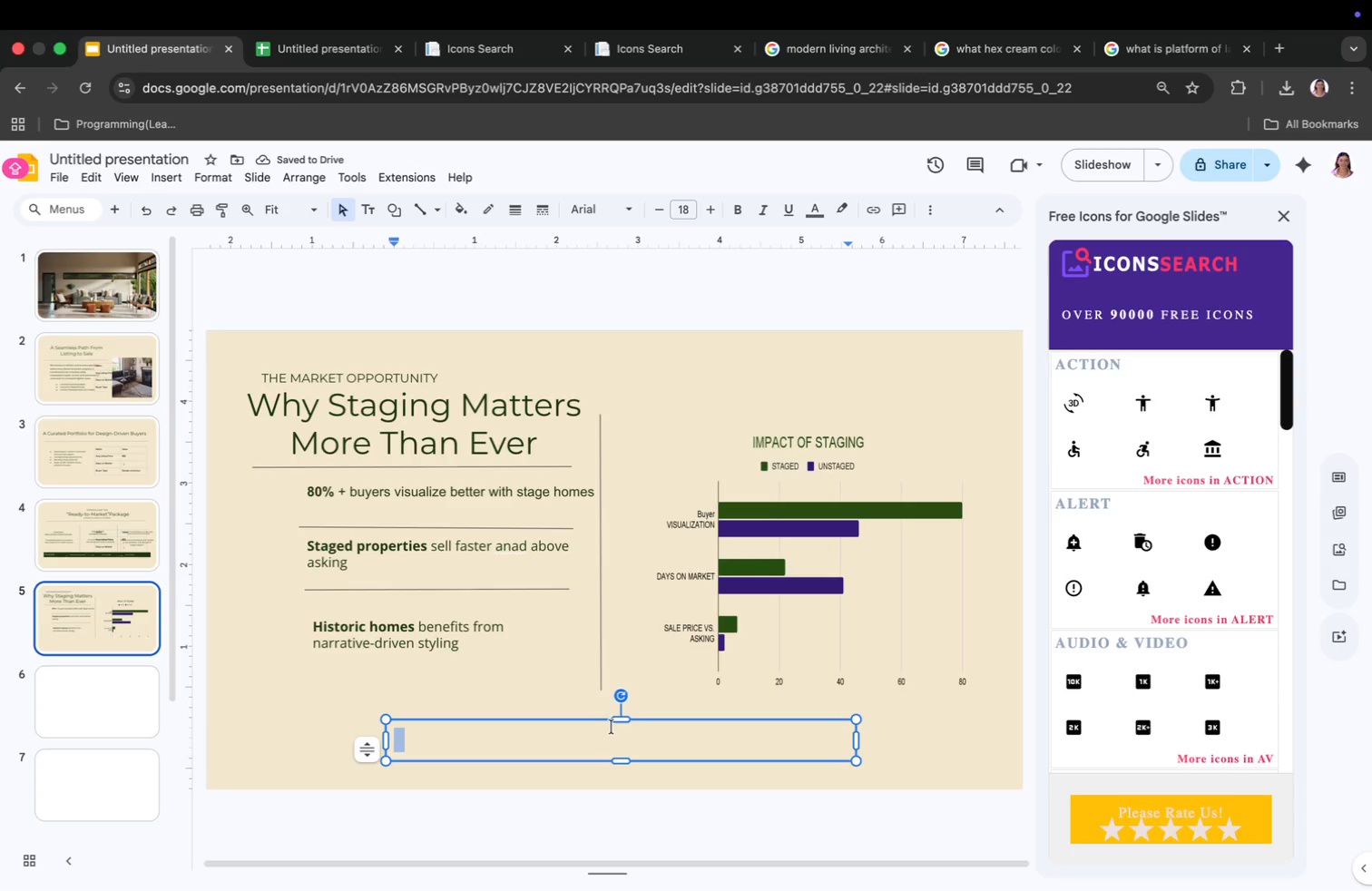 
left_click([618, 729])
 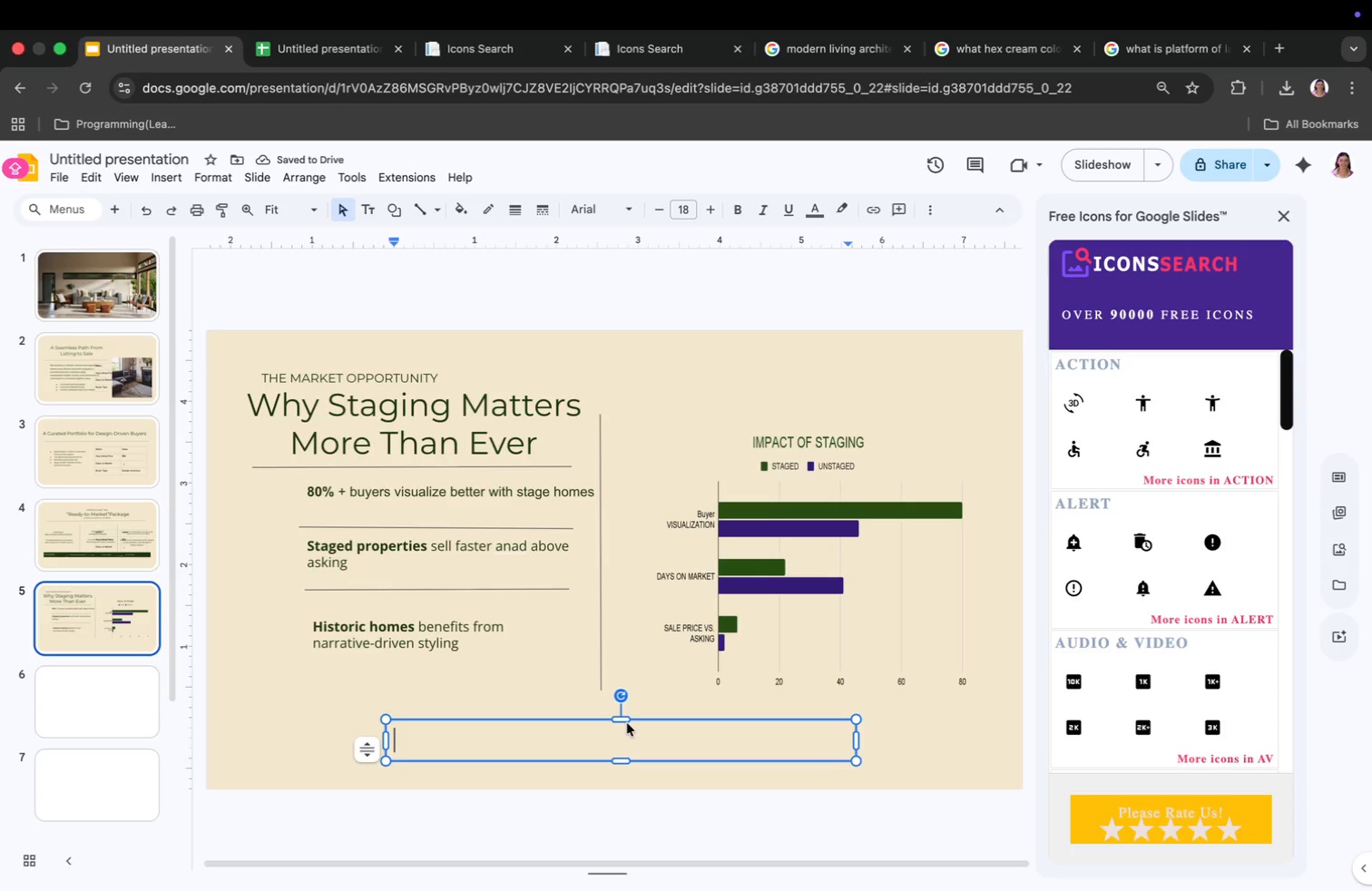 
left_click_drag(start_coordinate=[616, 724], to_coordinate=[609, 710])
 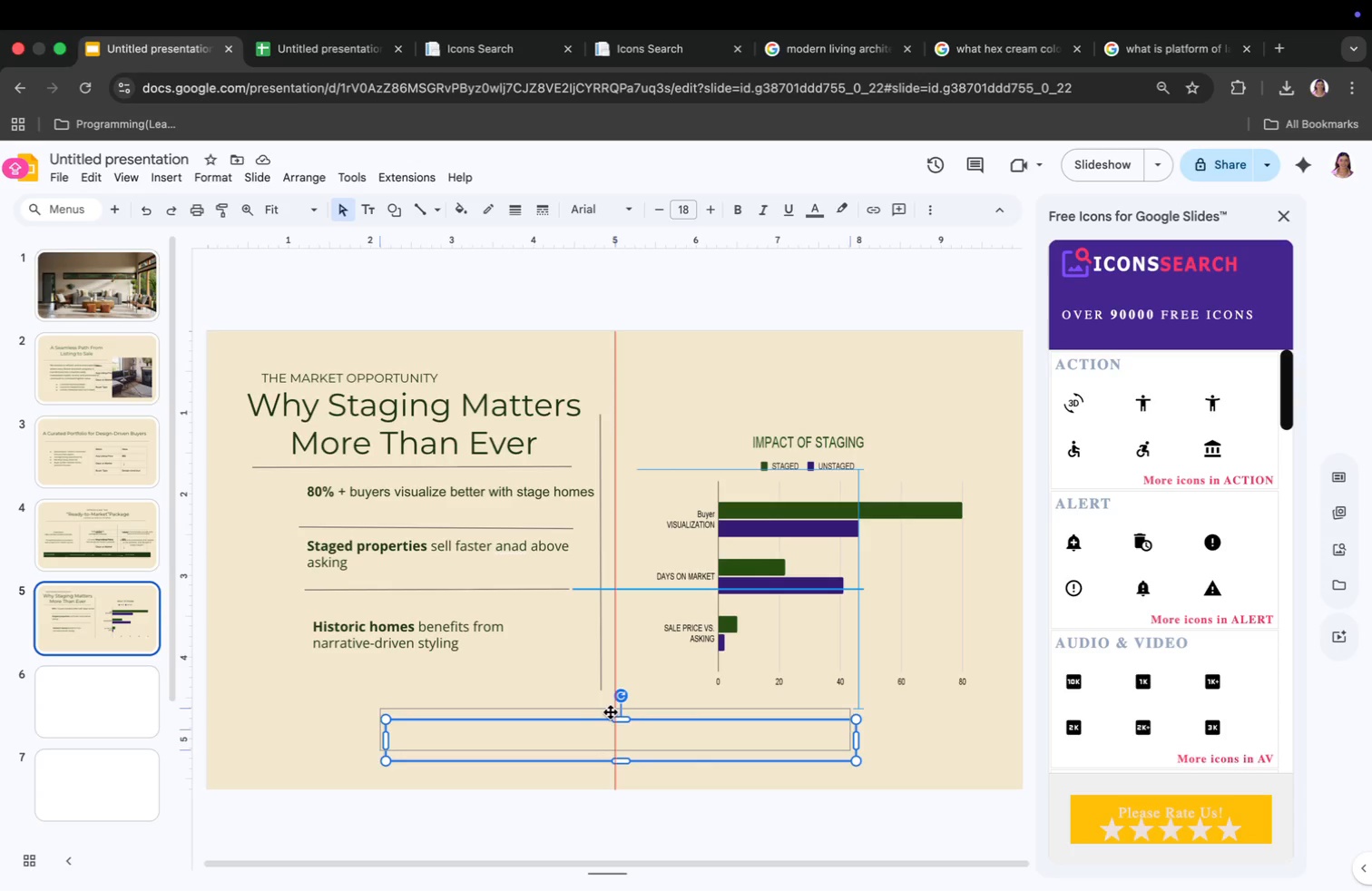 
left_click_drag(start_coordinate=[612, 745], to_coordinate=[612, 758])
 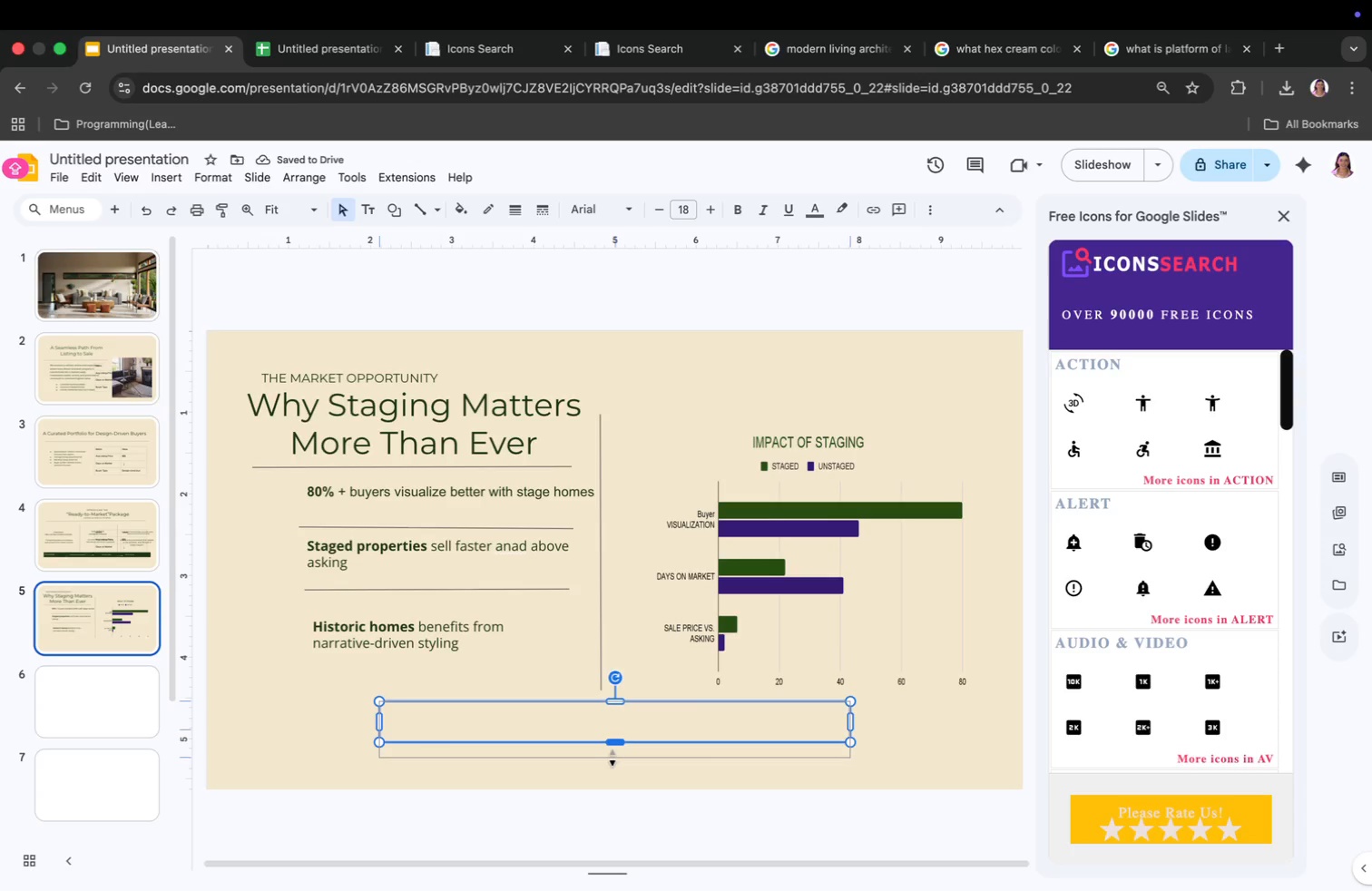 
left_click_drag(start_coordinate=[614, 741], to_coordinate=[614, 750])
 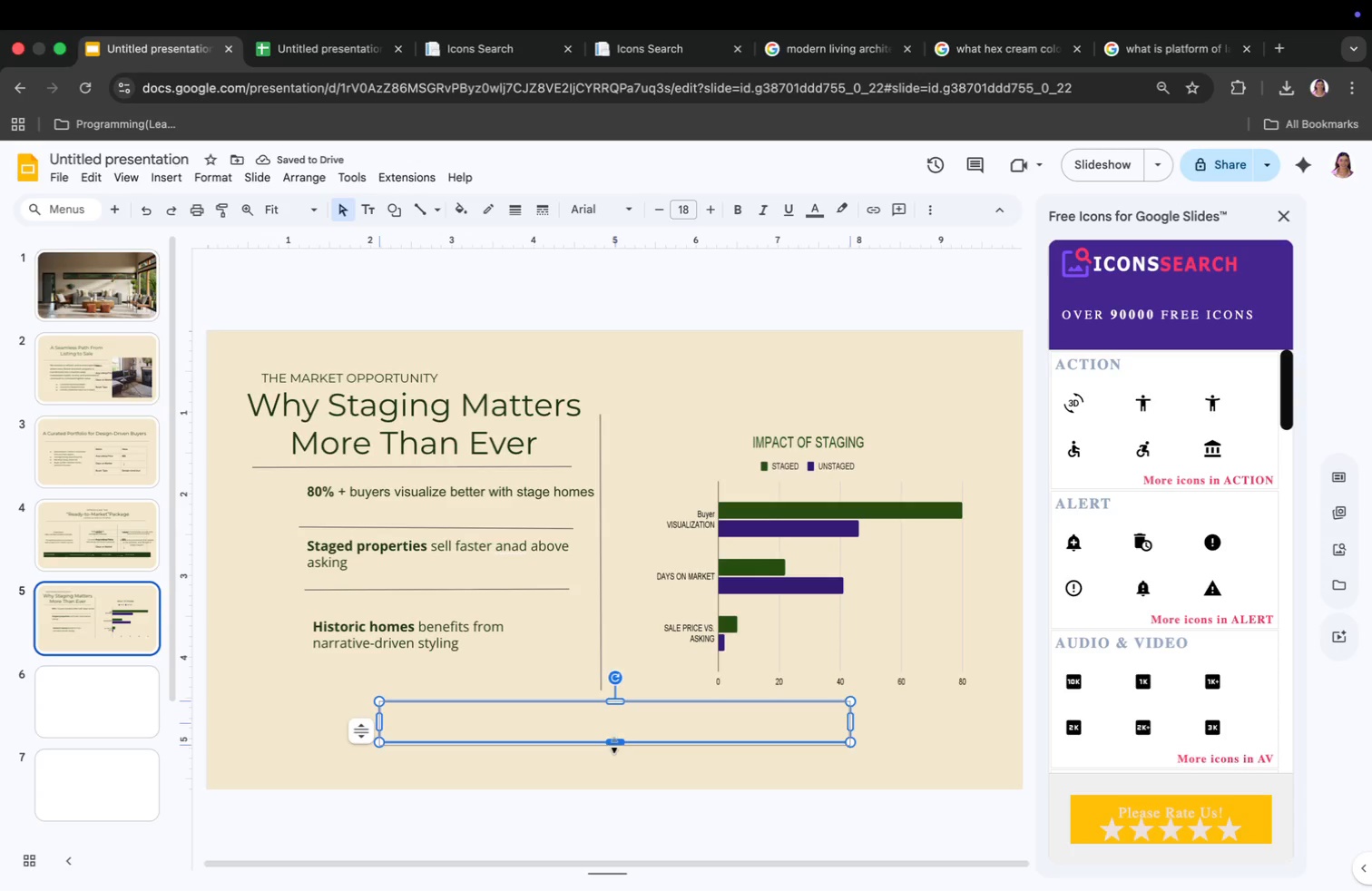 
left_click_drag(start_coordinate=[382, 743], to_coordinate=[364, 760])
 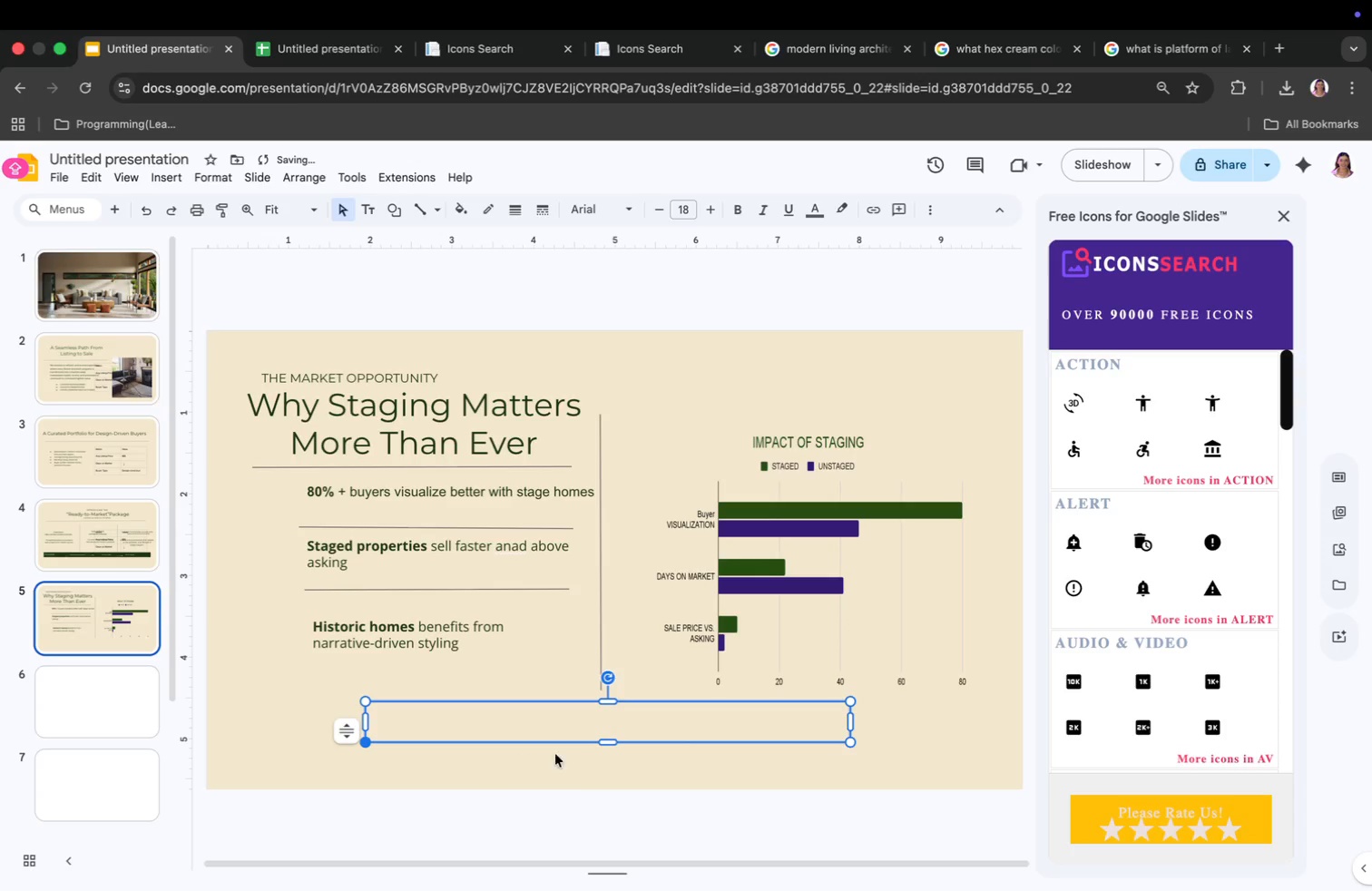 
left_click([598, 728])
 